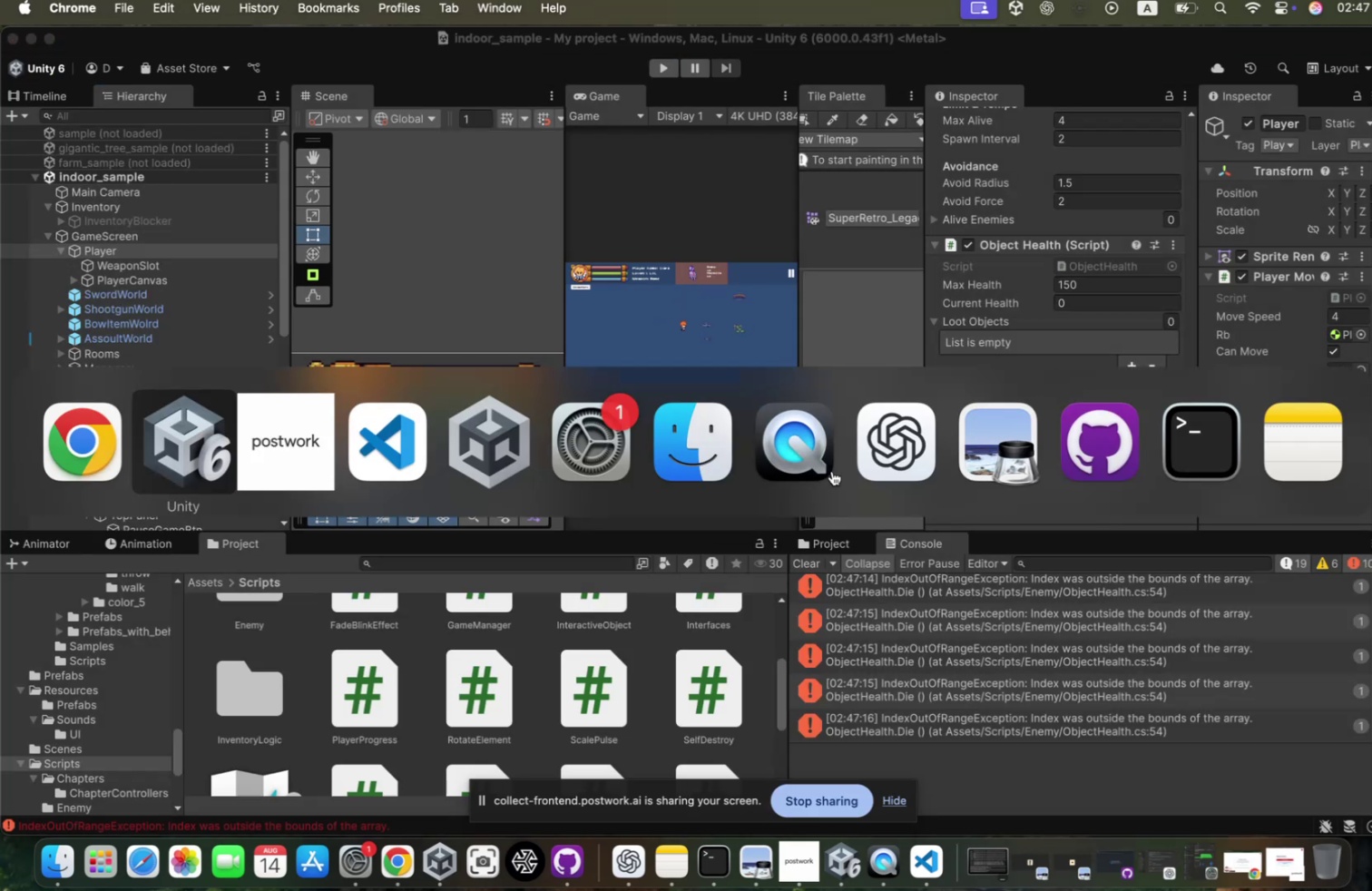 
key(Meta+Tab)
 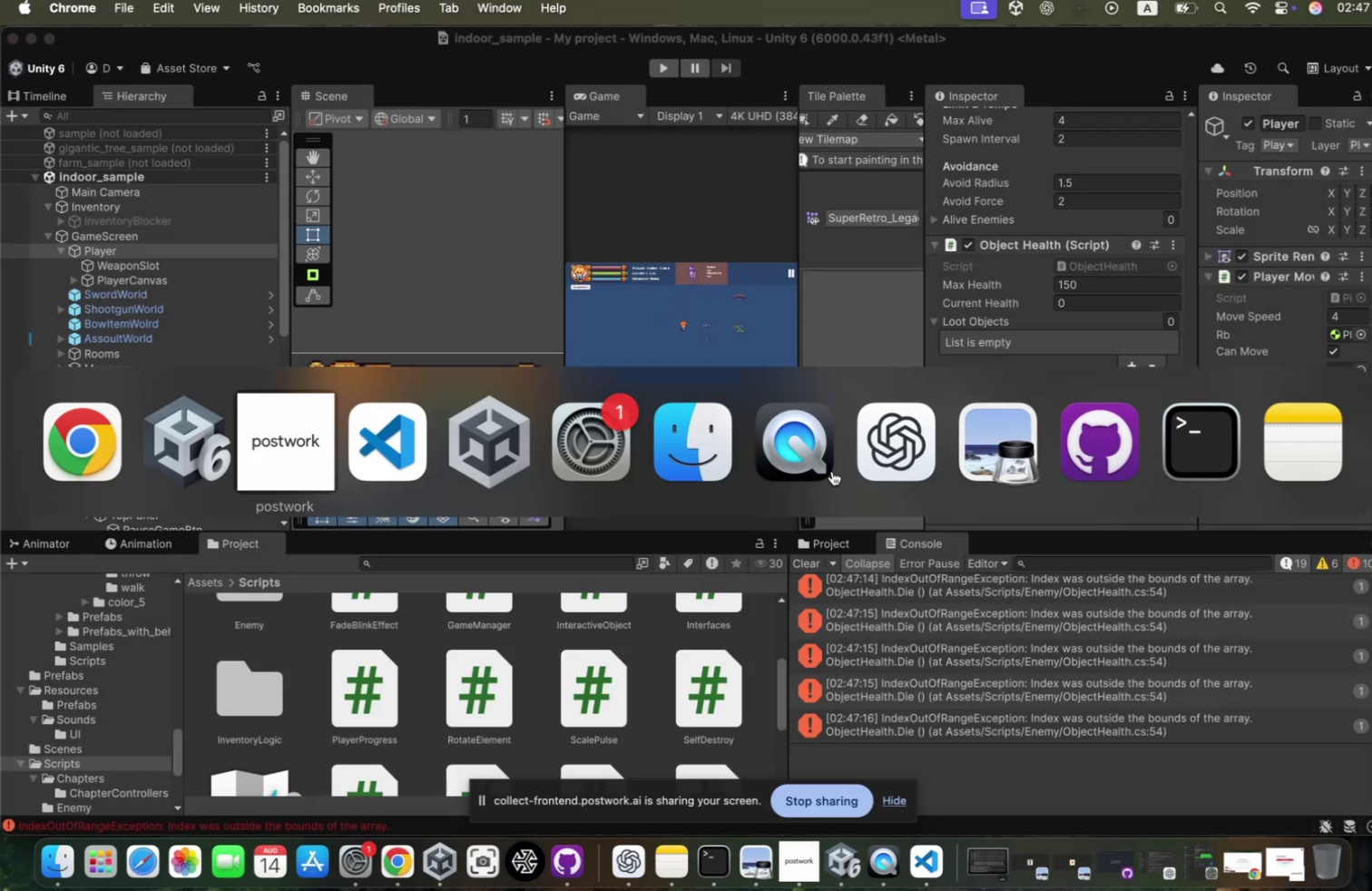 
key(Meta+Tab)
 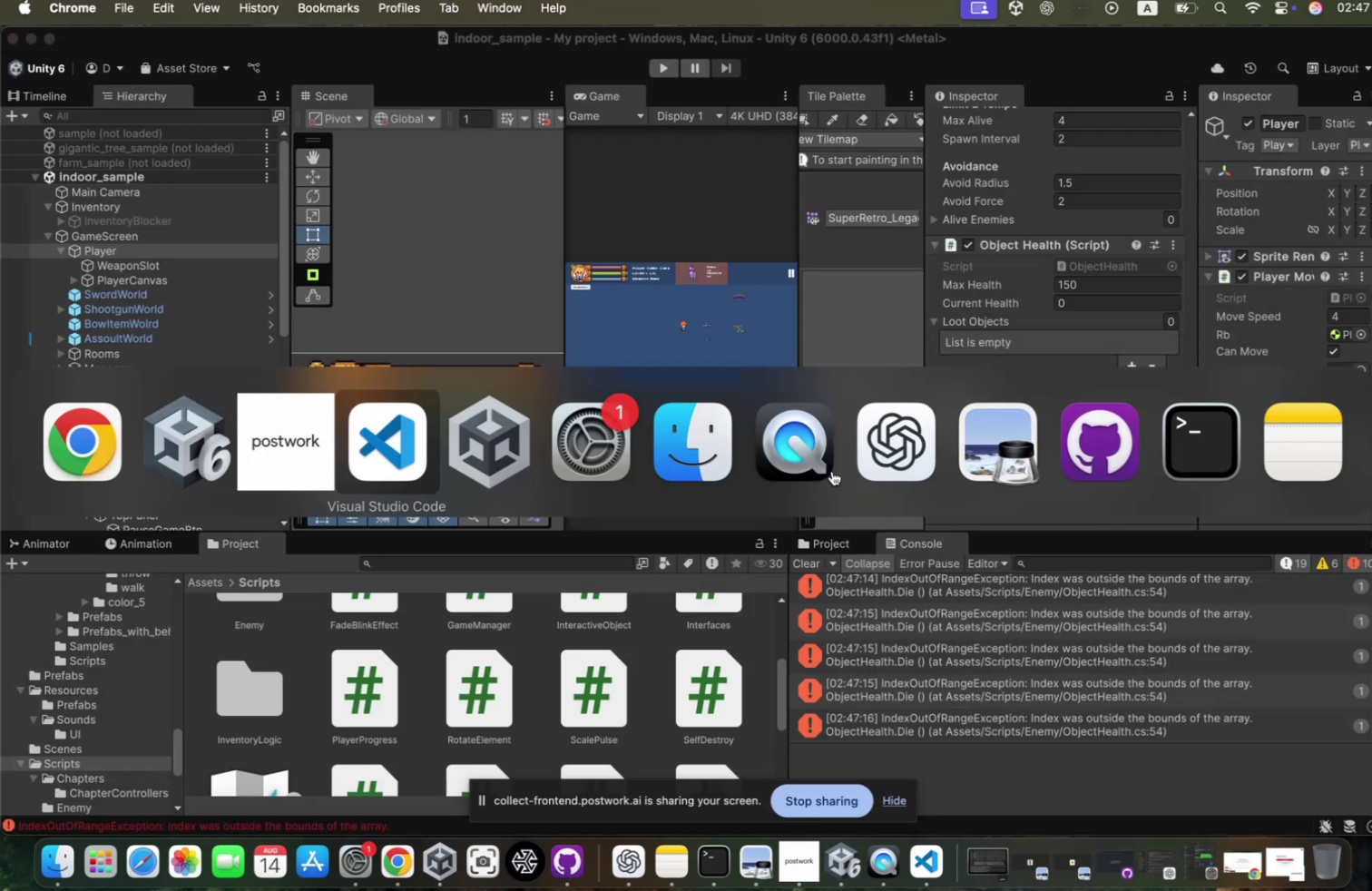 
key(Meta+Tab)
 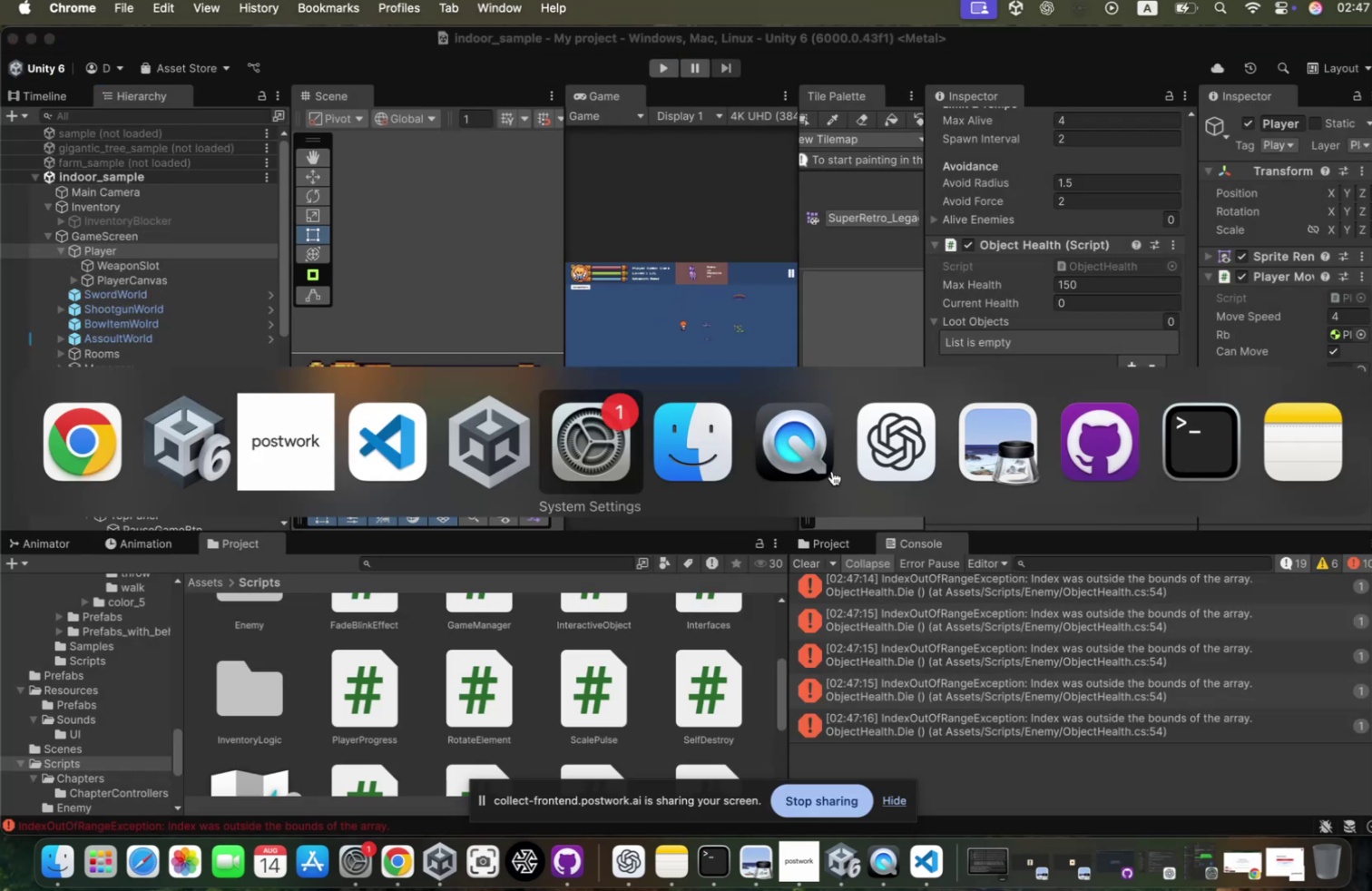 
key(Meta+Tab)
 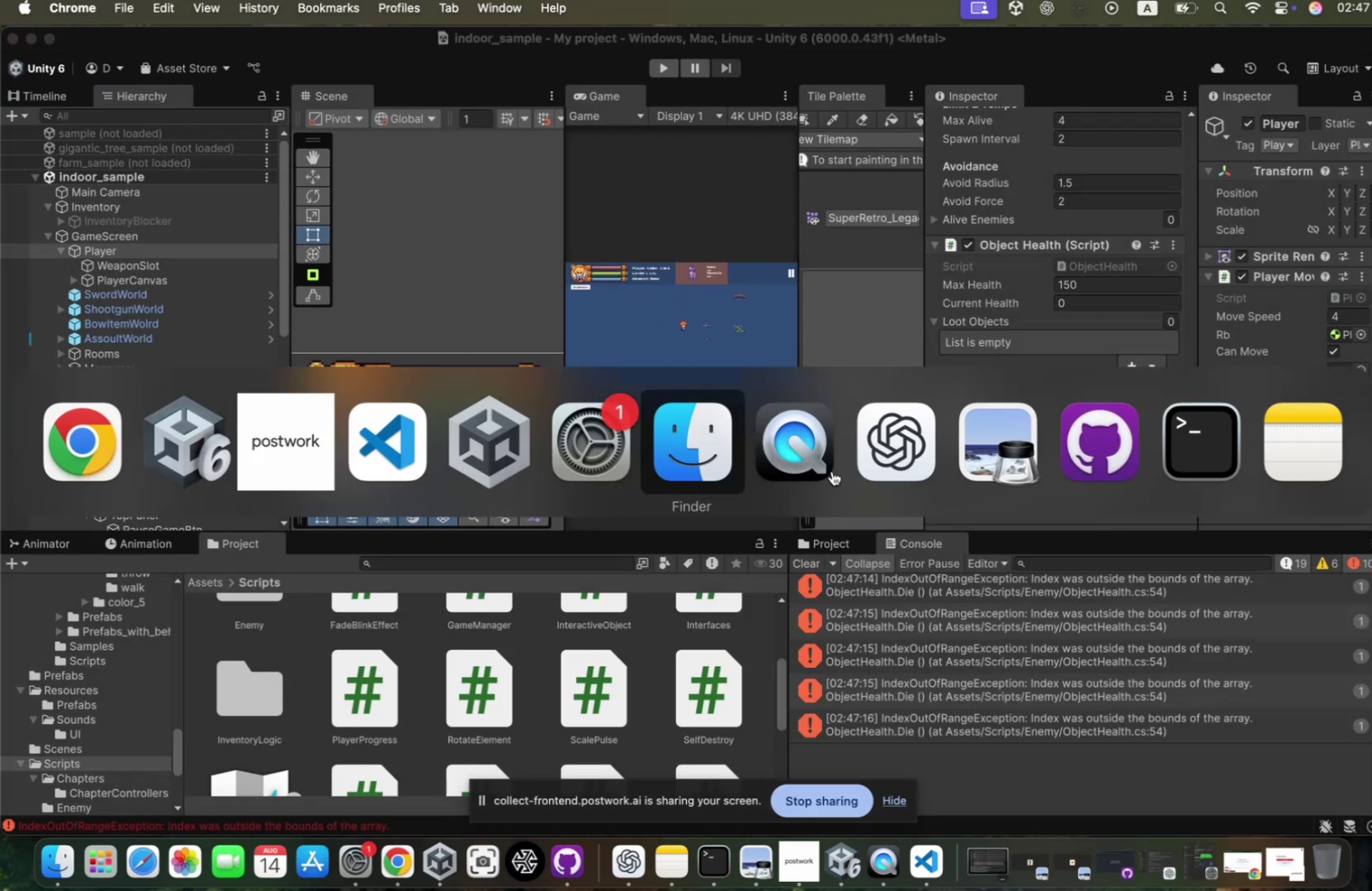 
hold_key(key=Tab, duration=1.0)
 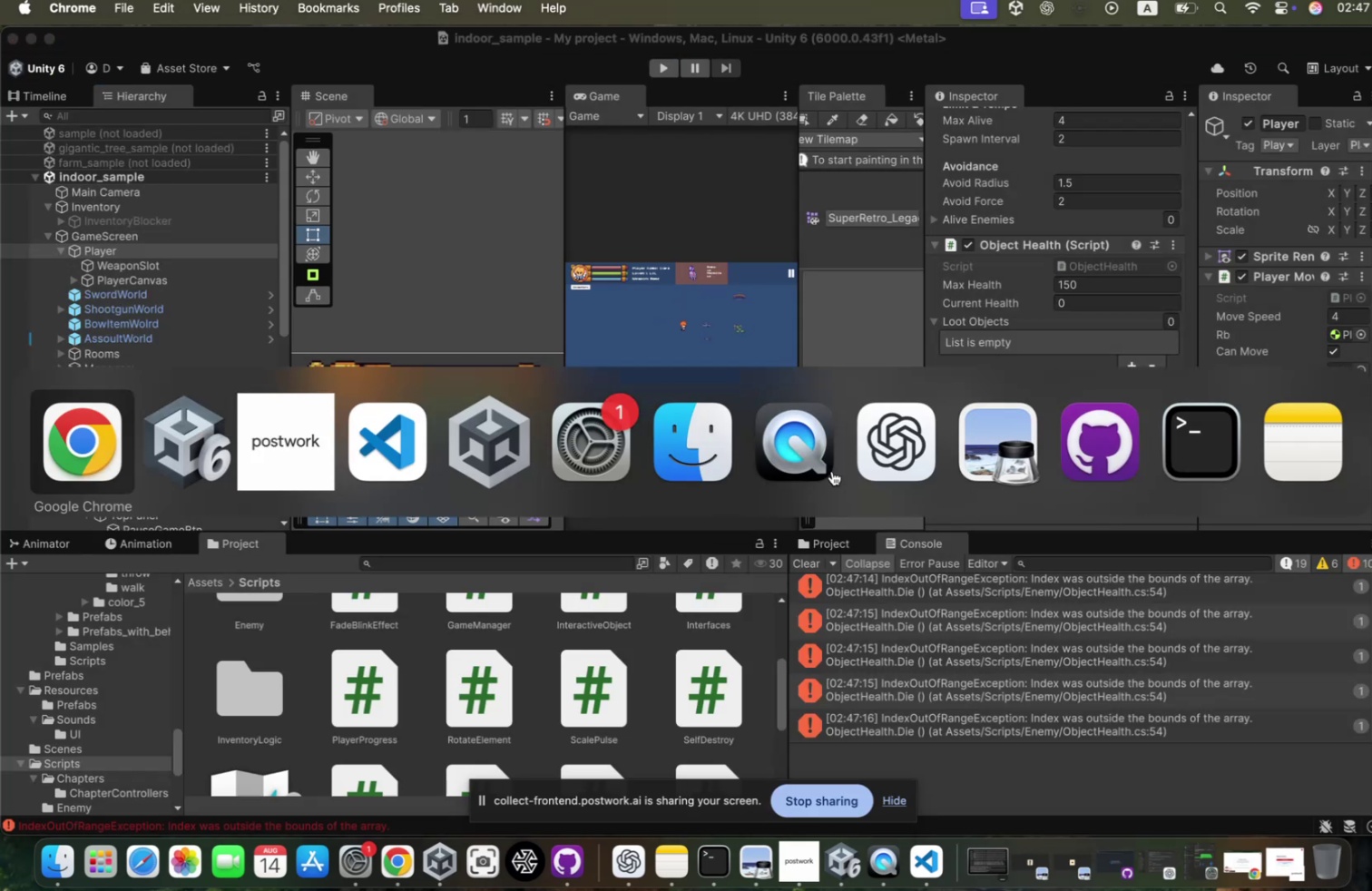 
key(Meta+Tab)
 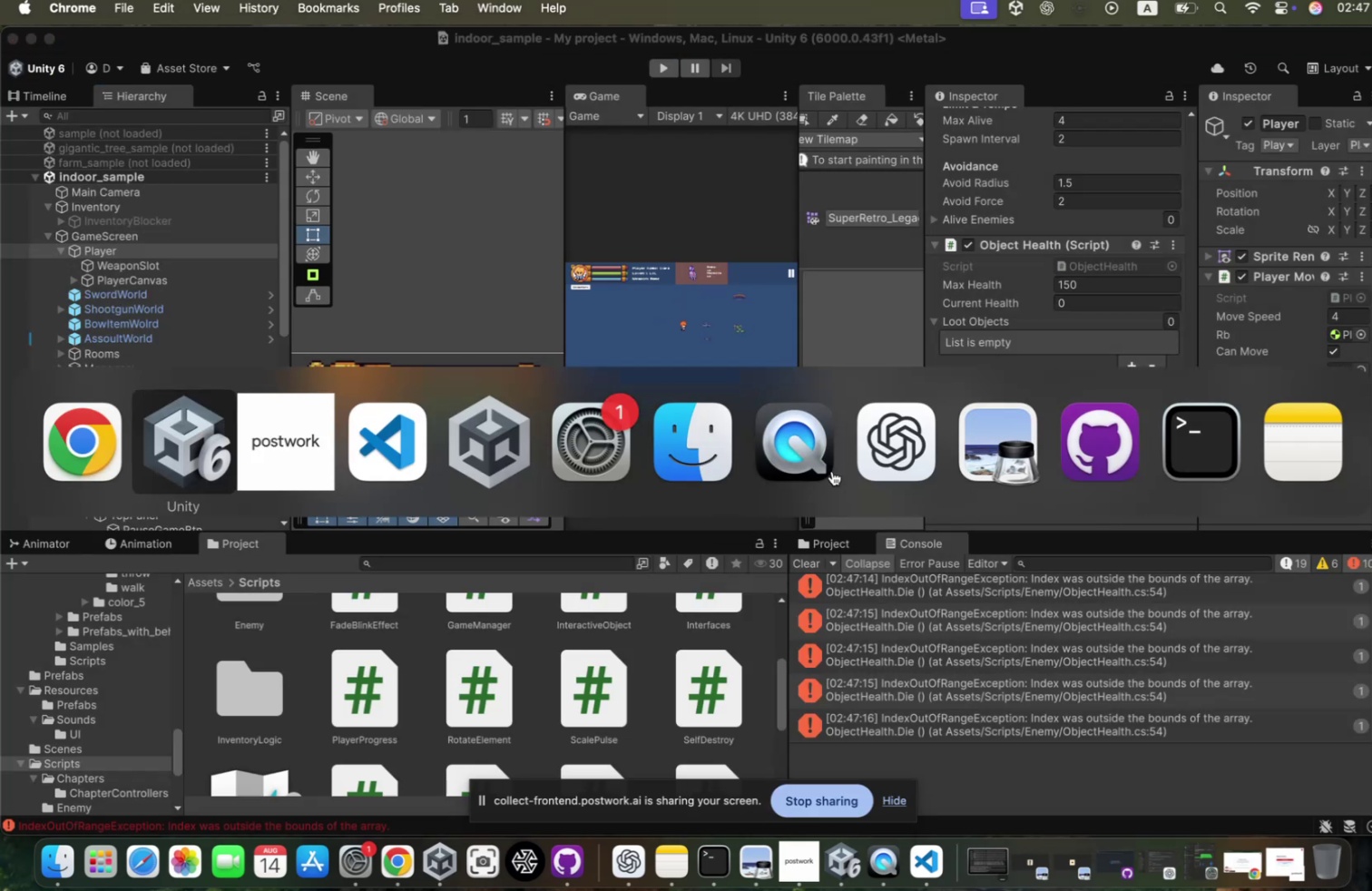 
key(Meta+Tab)
 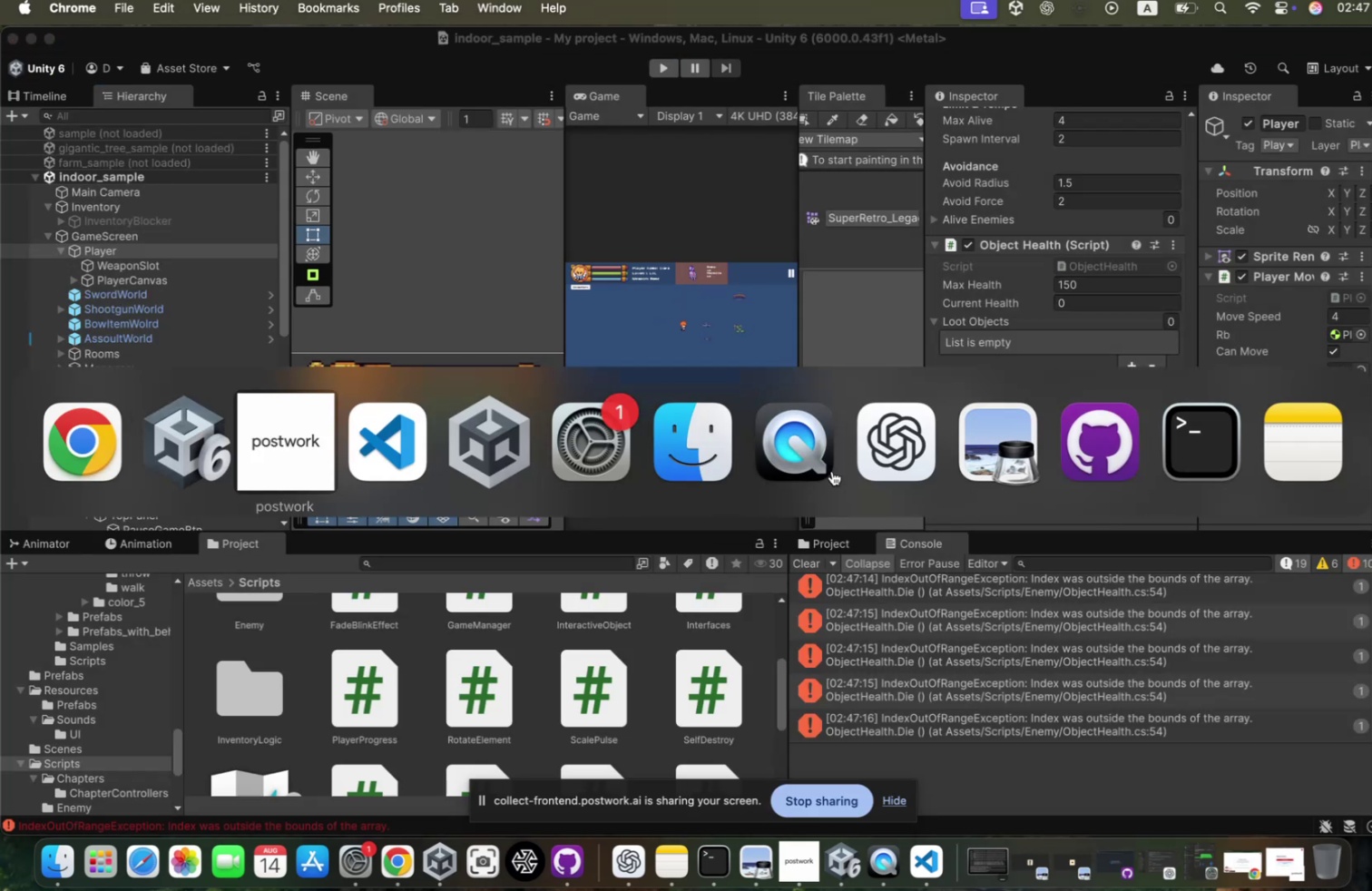 
key(Meta+Tab)
 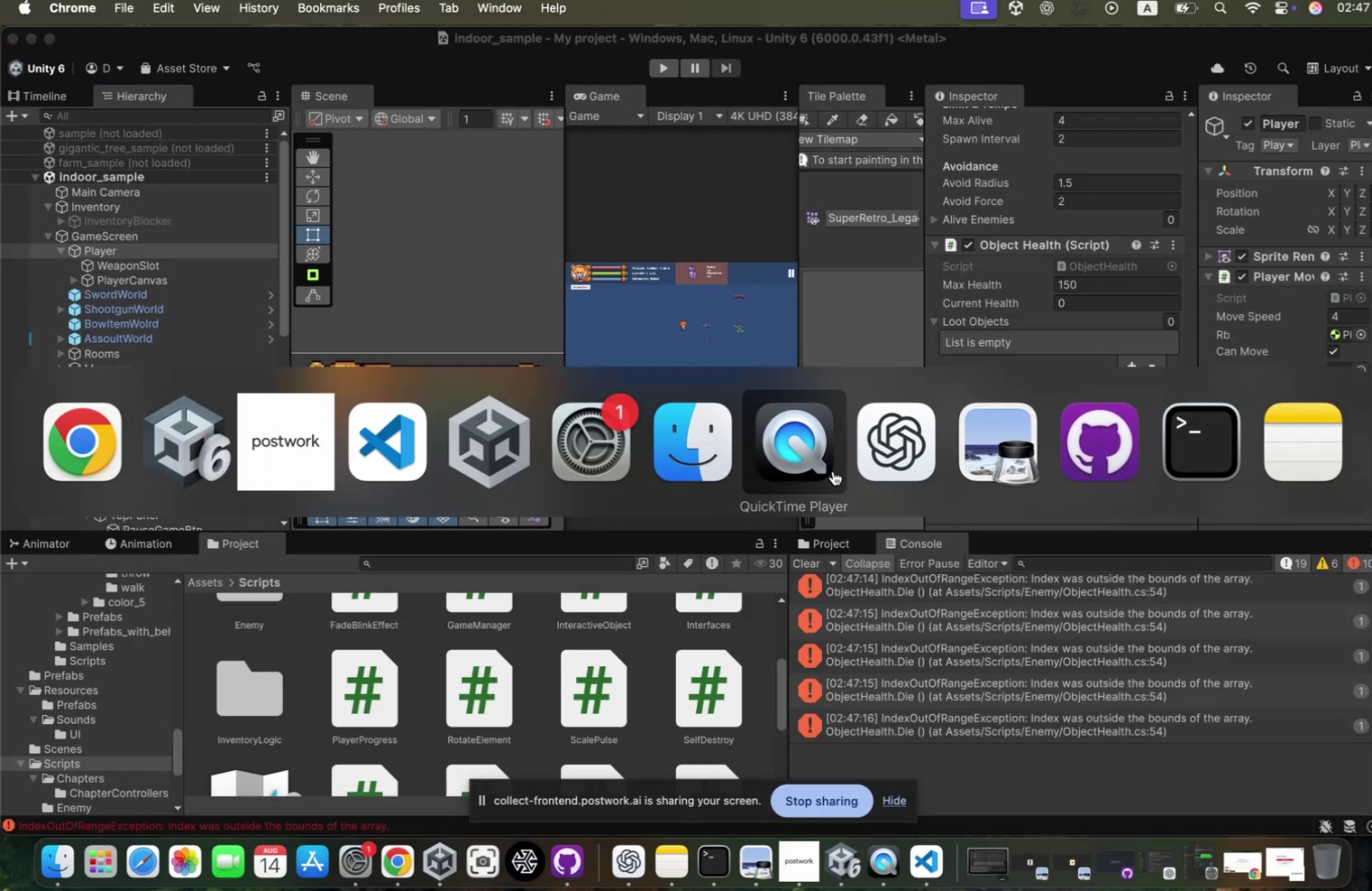 
key(Meta+Tab)
 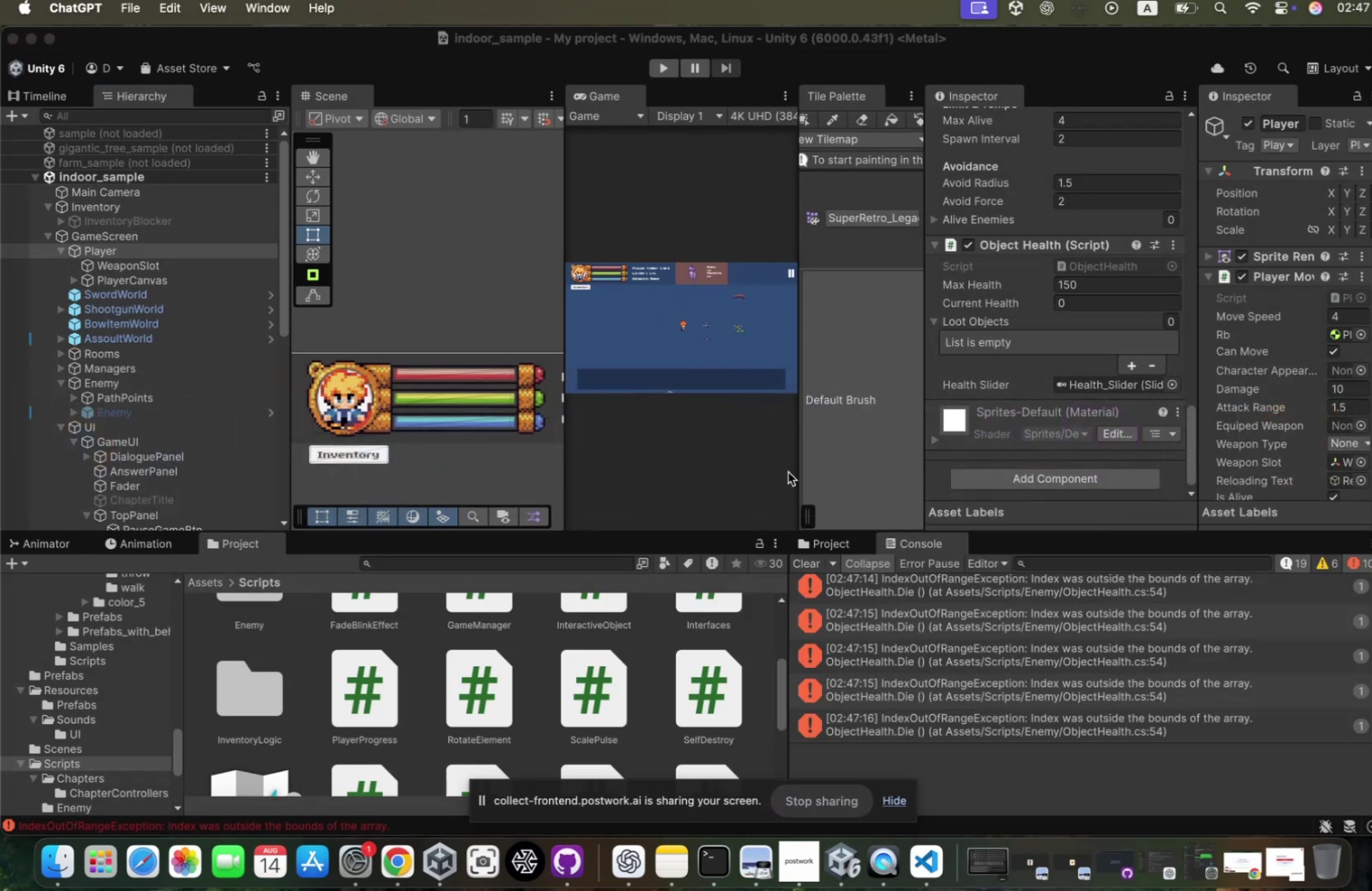 
key(Meta+Tab)
 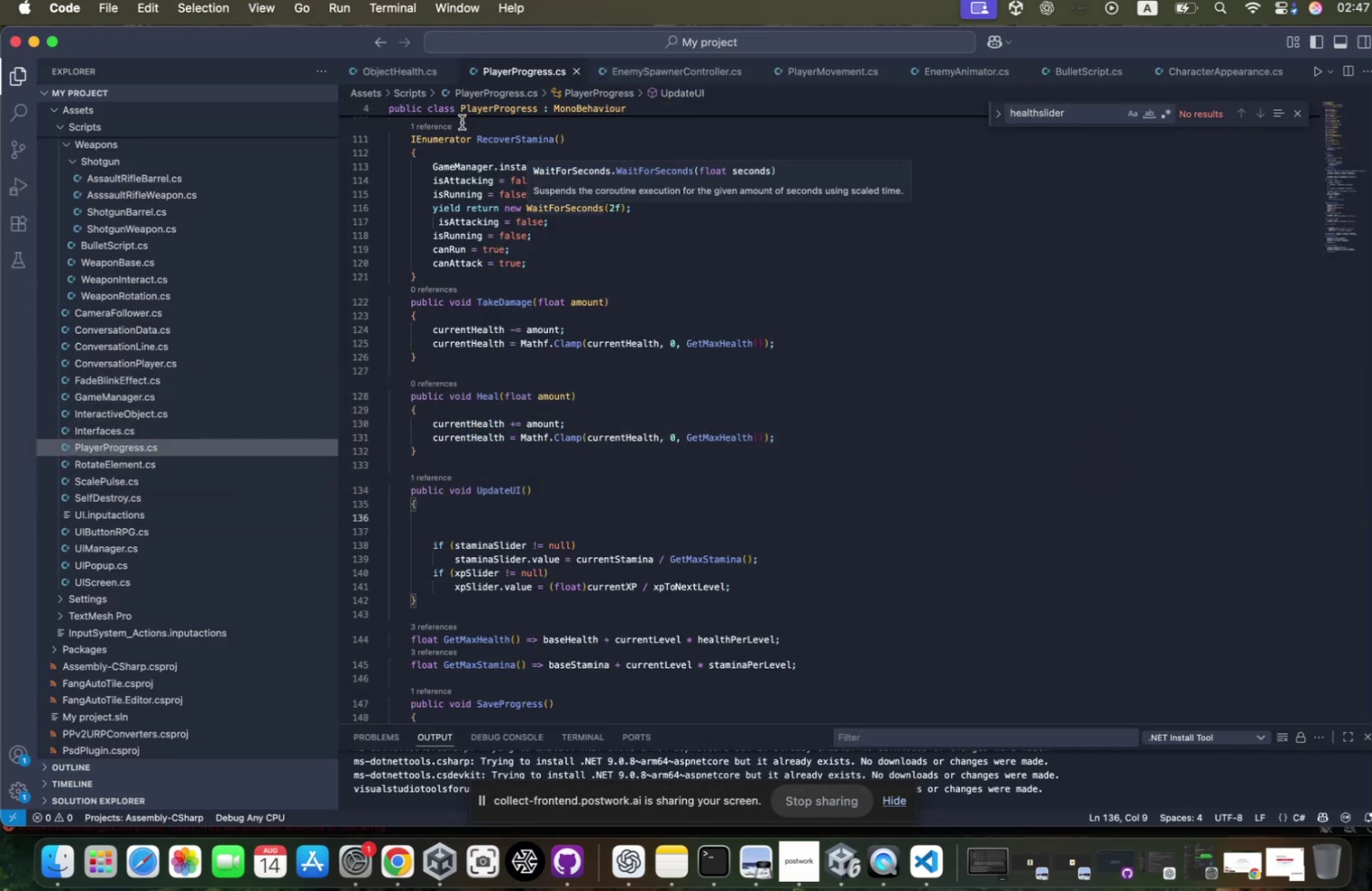 
wait(5.03)
 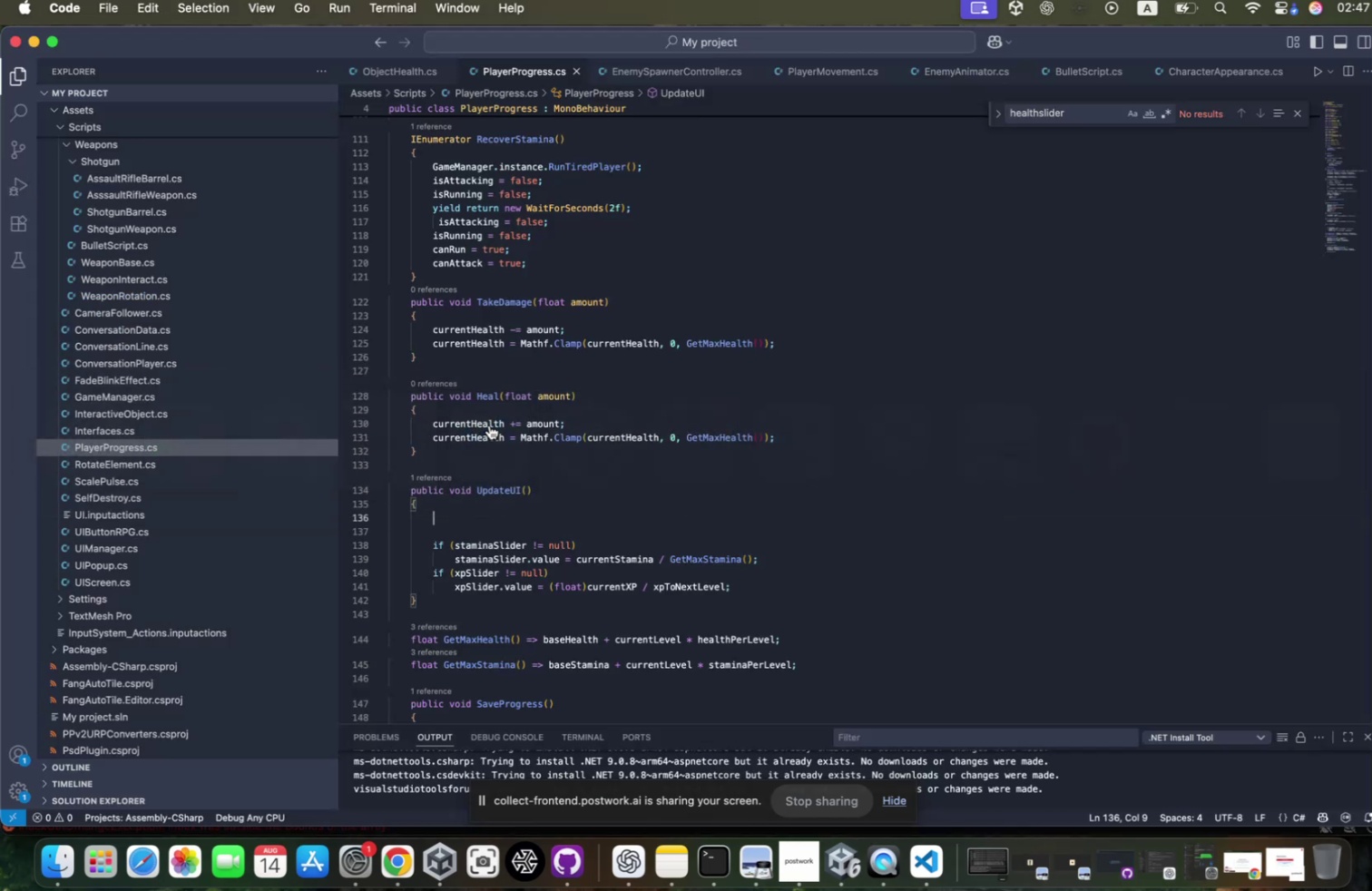 
left_click([403, 75])
 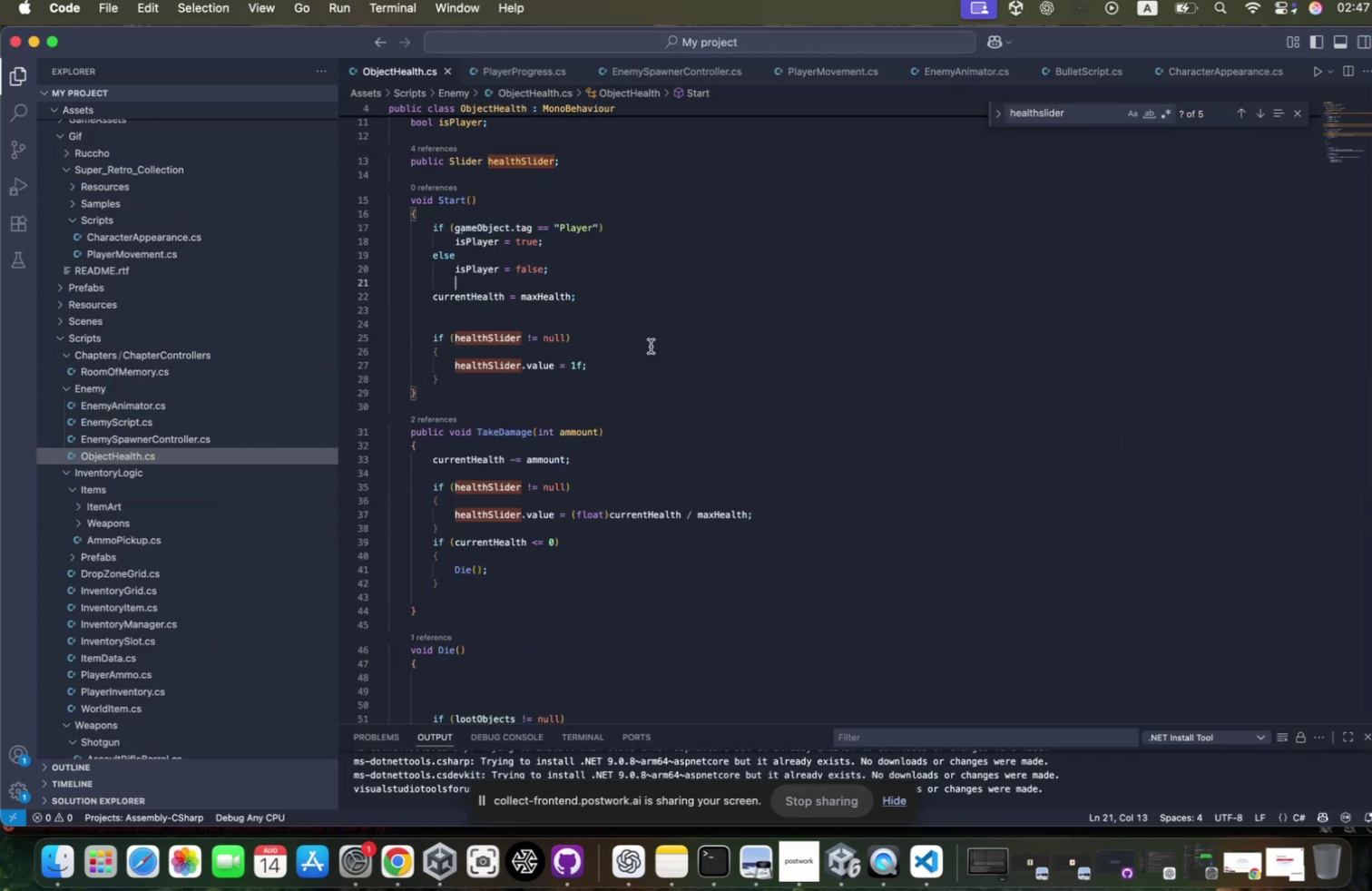 
scroll: coordinate [644, 351], scroll_direction: down, amount: 38.0
 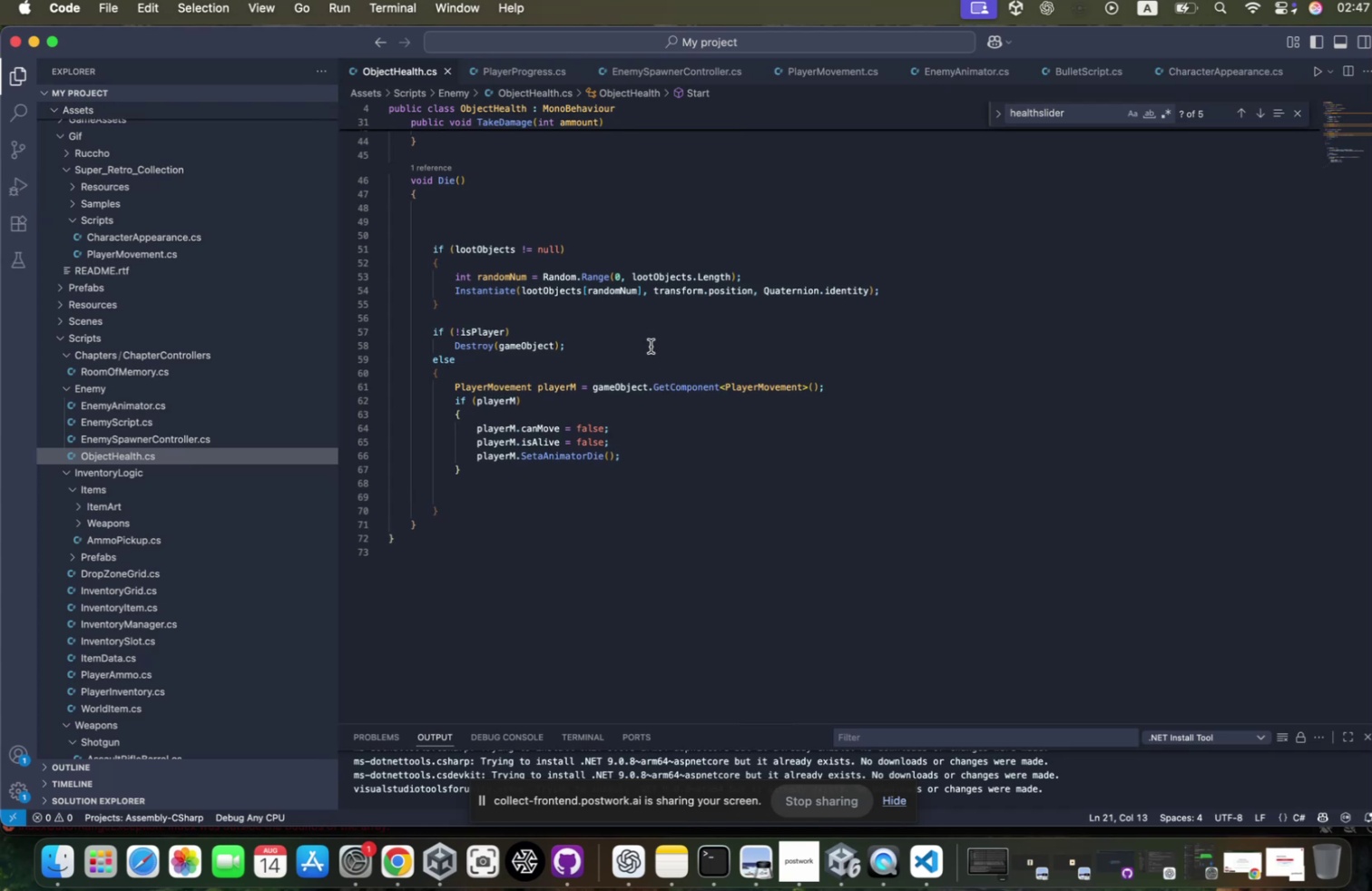 
scroll: coordinate [644, 351], scroll_direction: up, amount: 7.0
 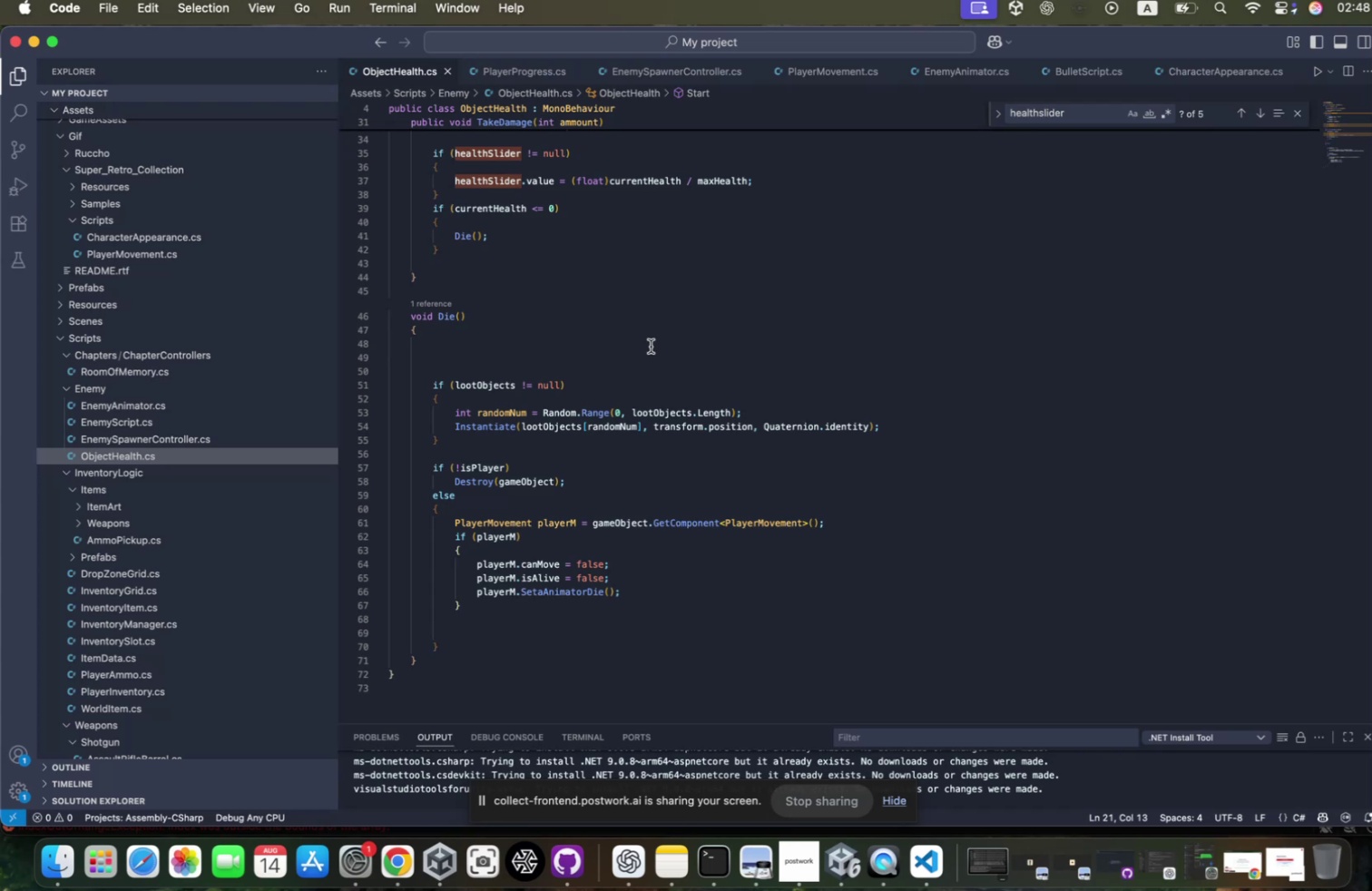 
wait(47.86)
 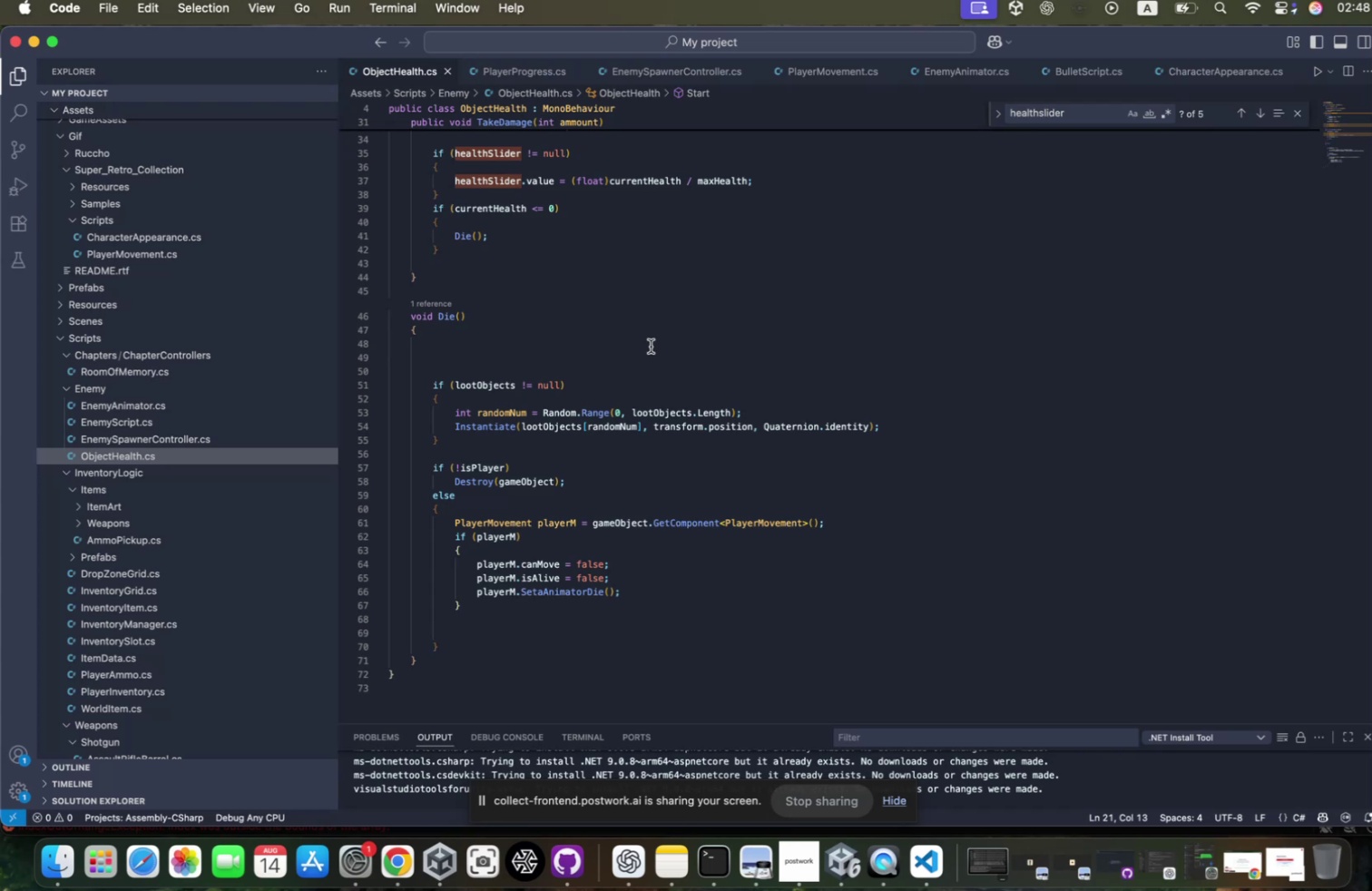 
scroll: coordinate [644, 351], scroll_direction: down, amount: 11.0
 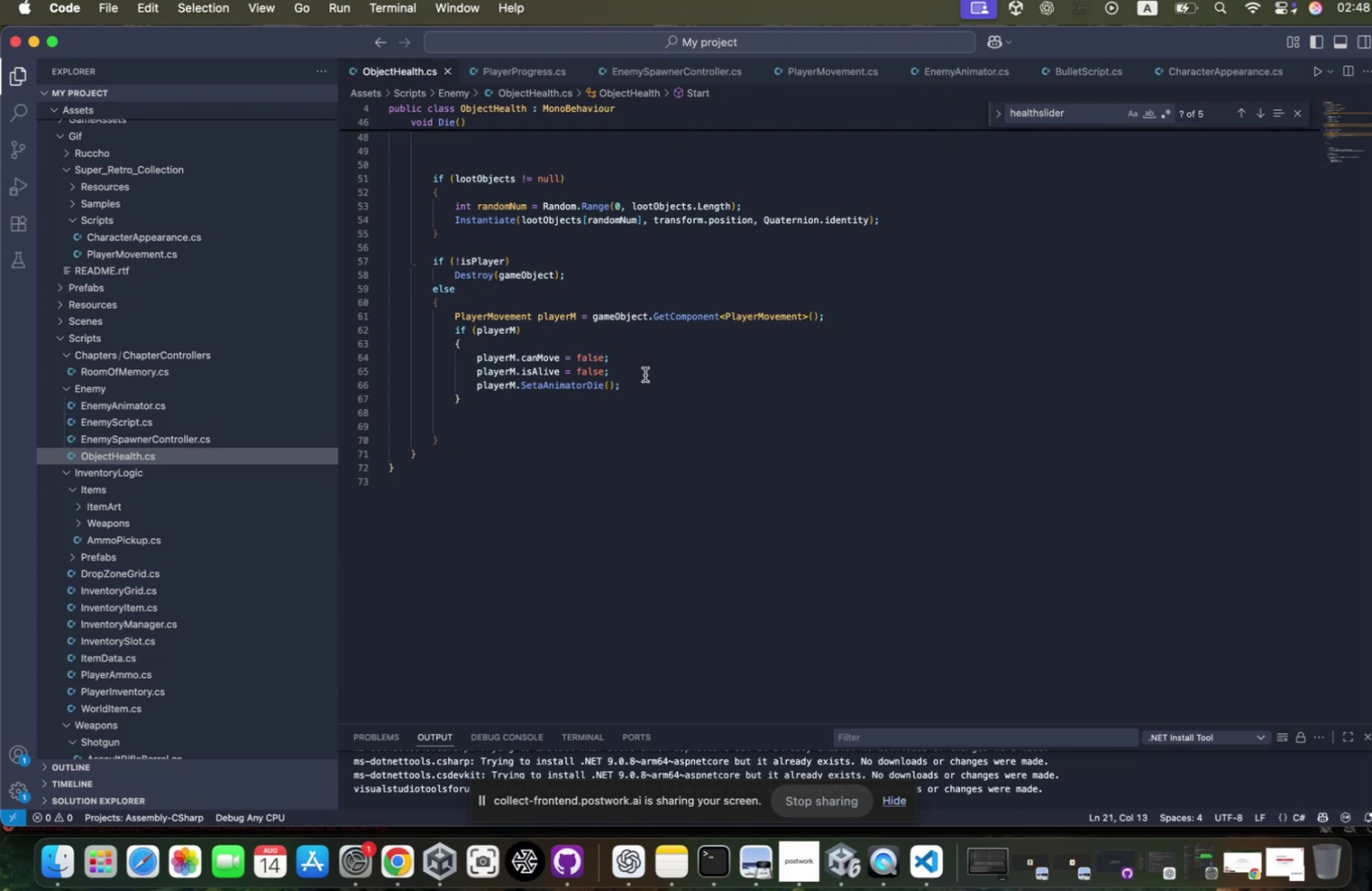 
left_click([639, 379])
 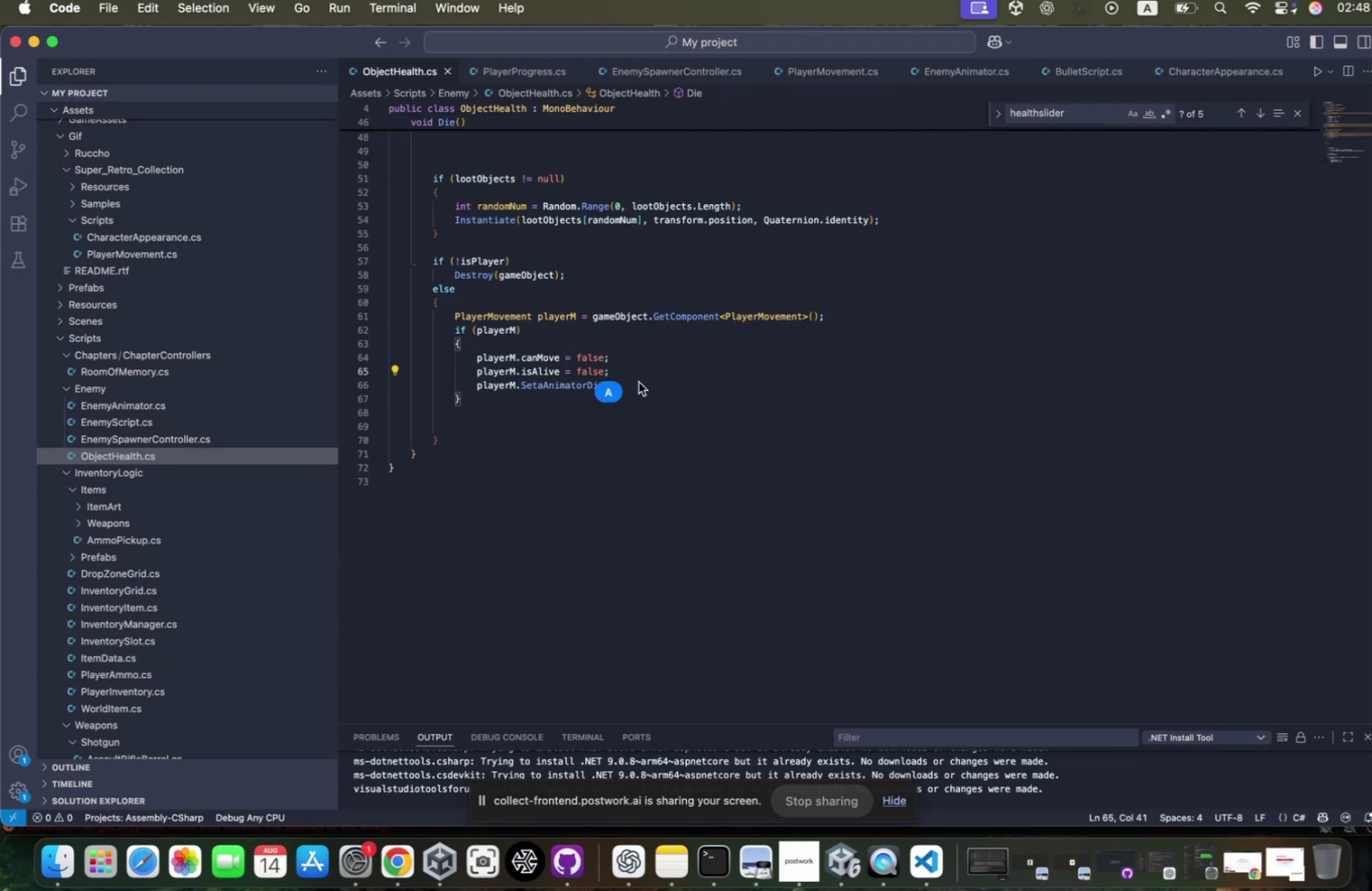 
left_click([636, 384])
 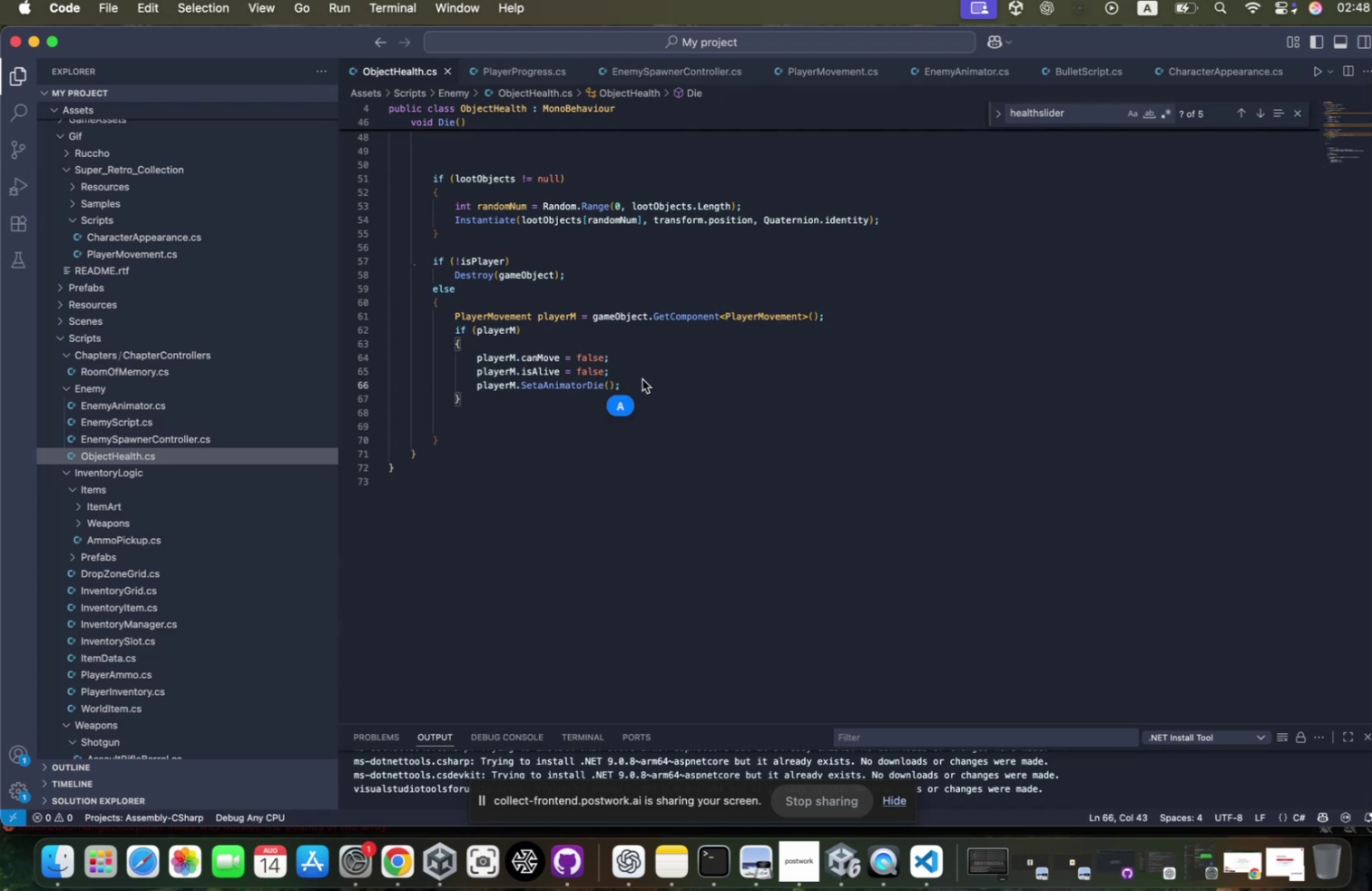 
hold_key(key=CommandLeft, duration=0.56)
left_click([578, 390])
 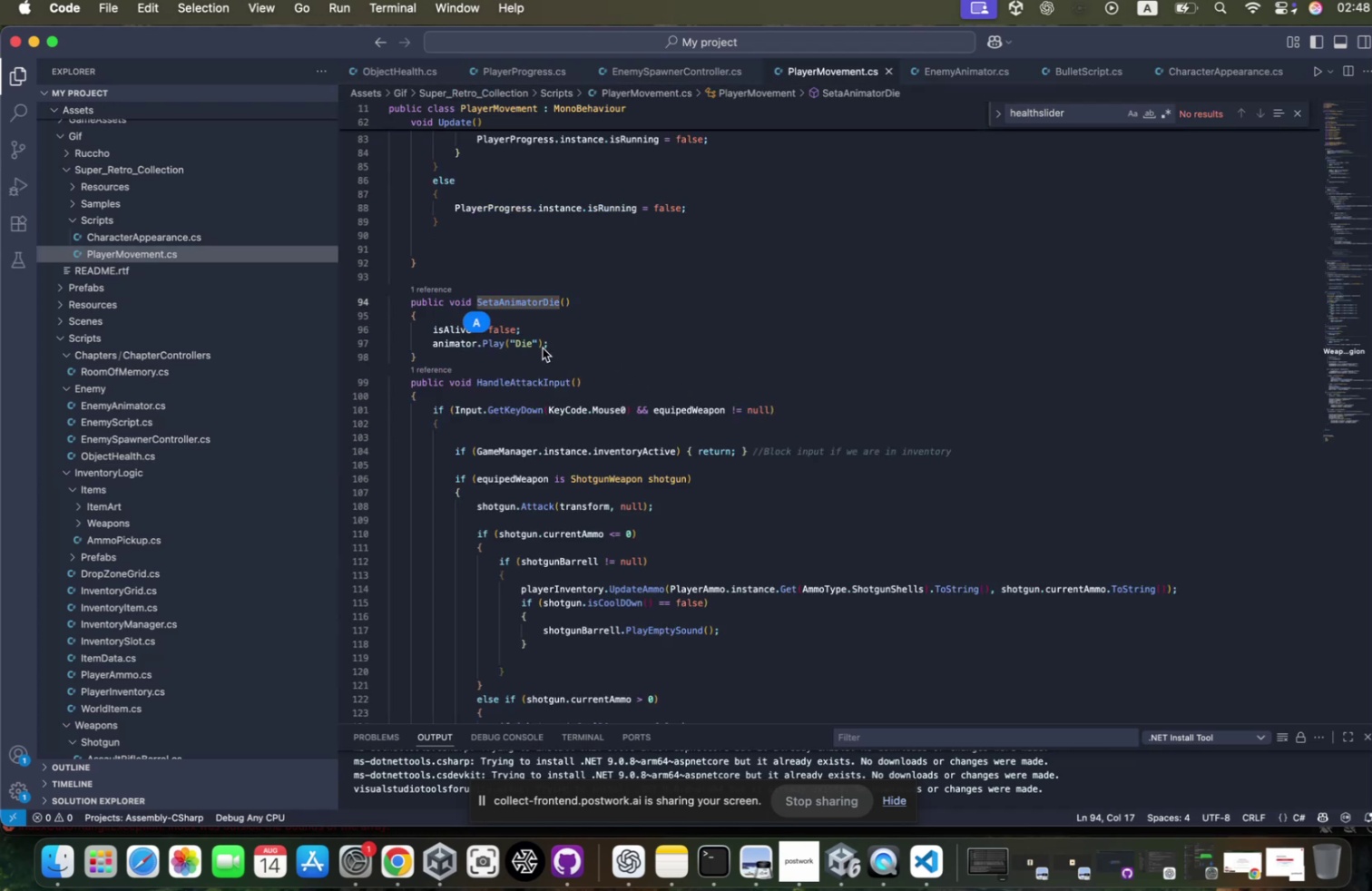 
hold_key(key=CommandLeft, duration=0.81)
left_click([444, 349])
 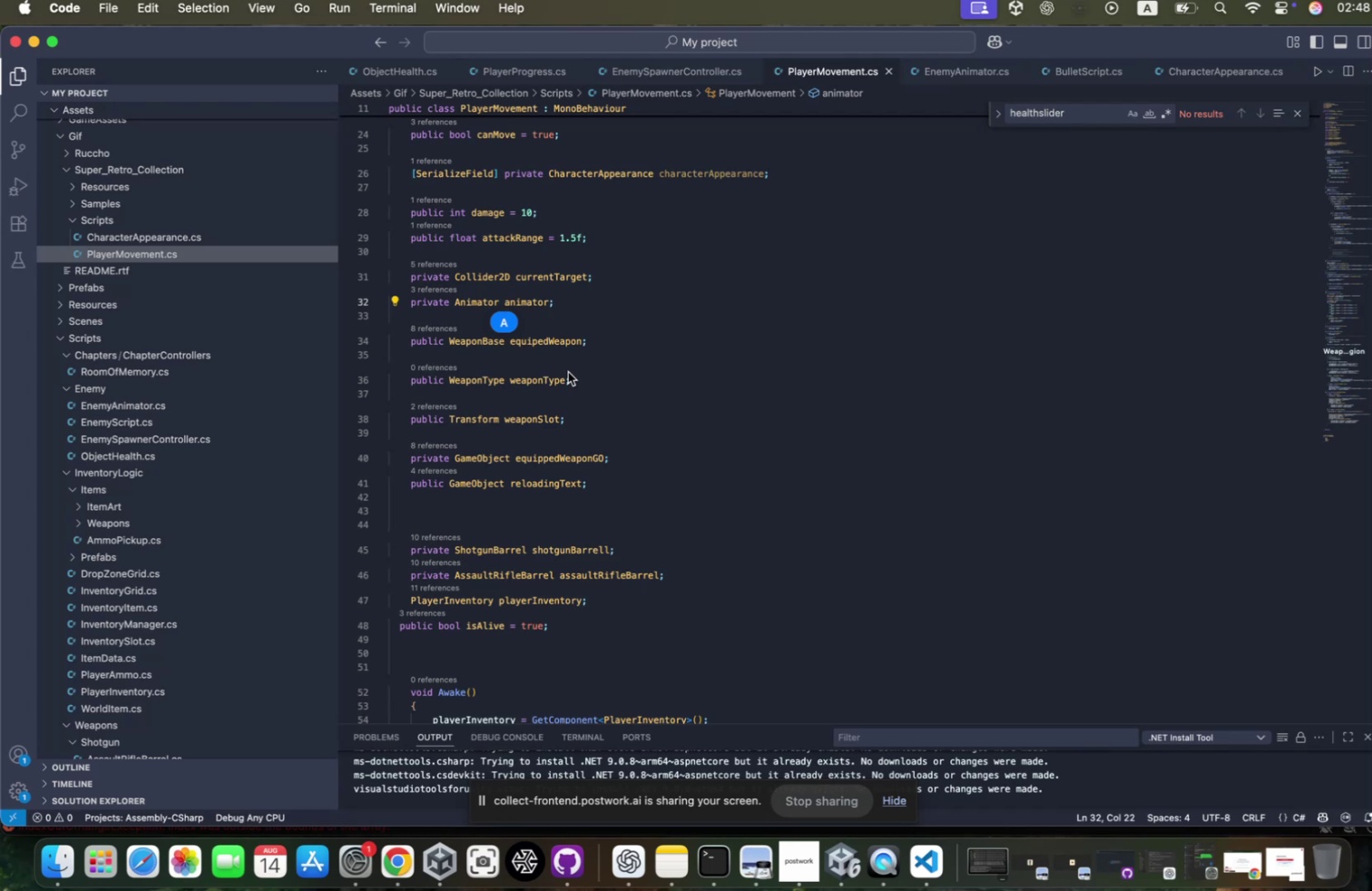 
key(Meta+F)
 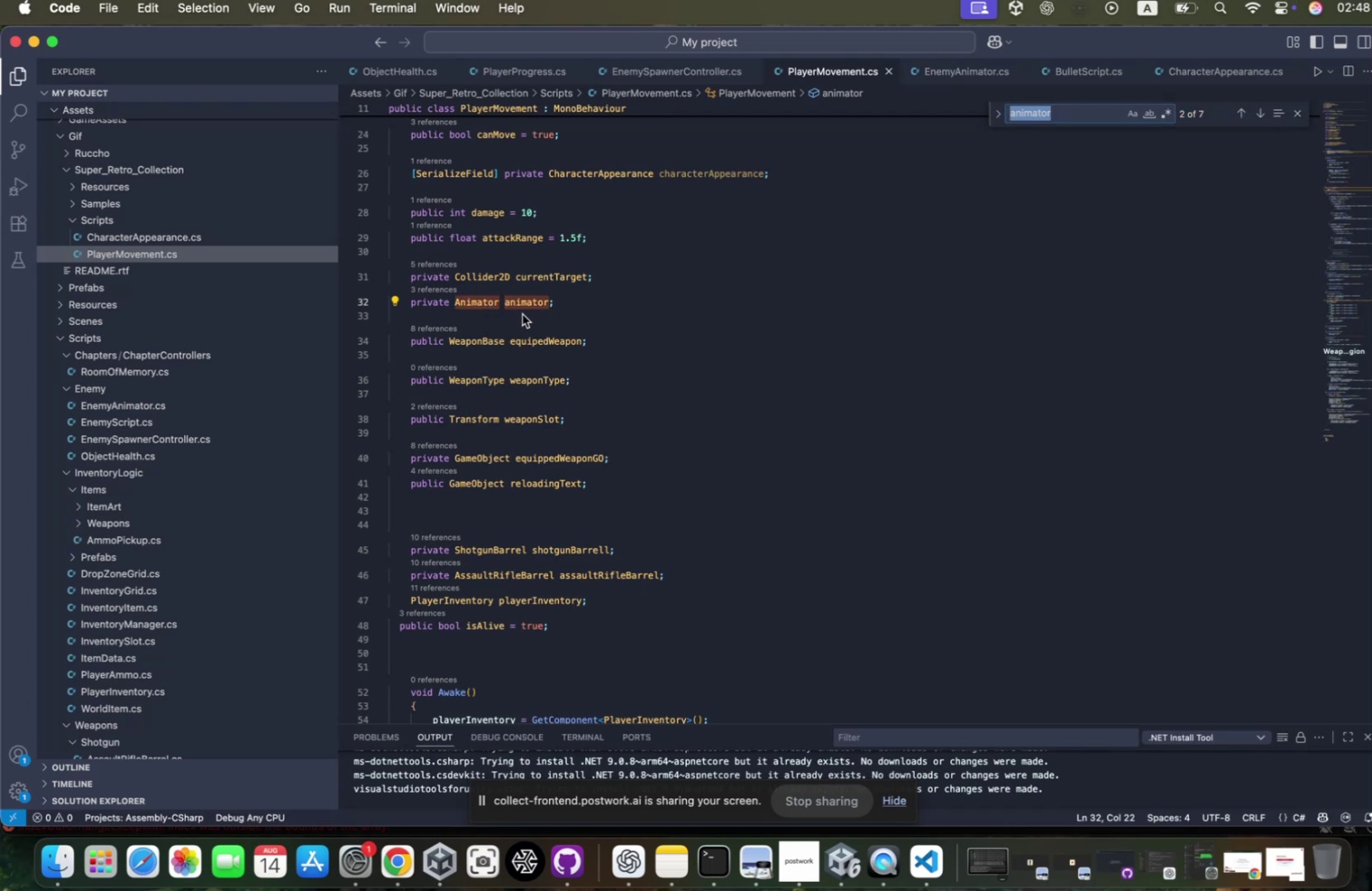 
left_click([518, 315])
 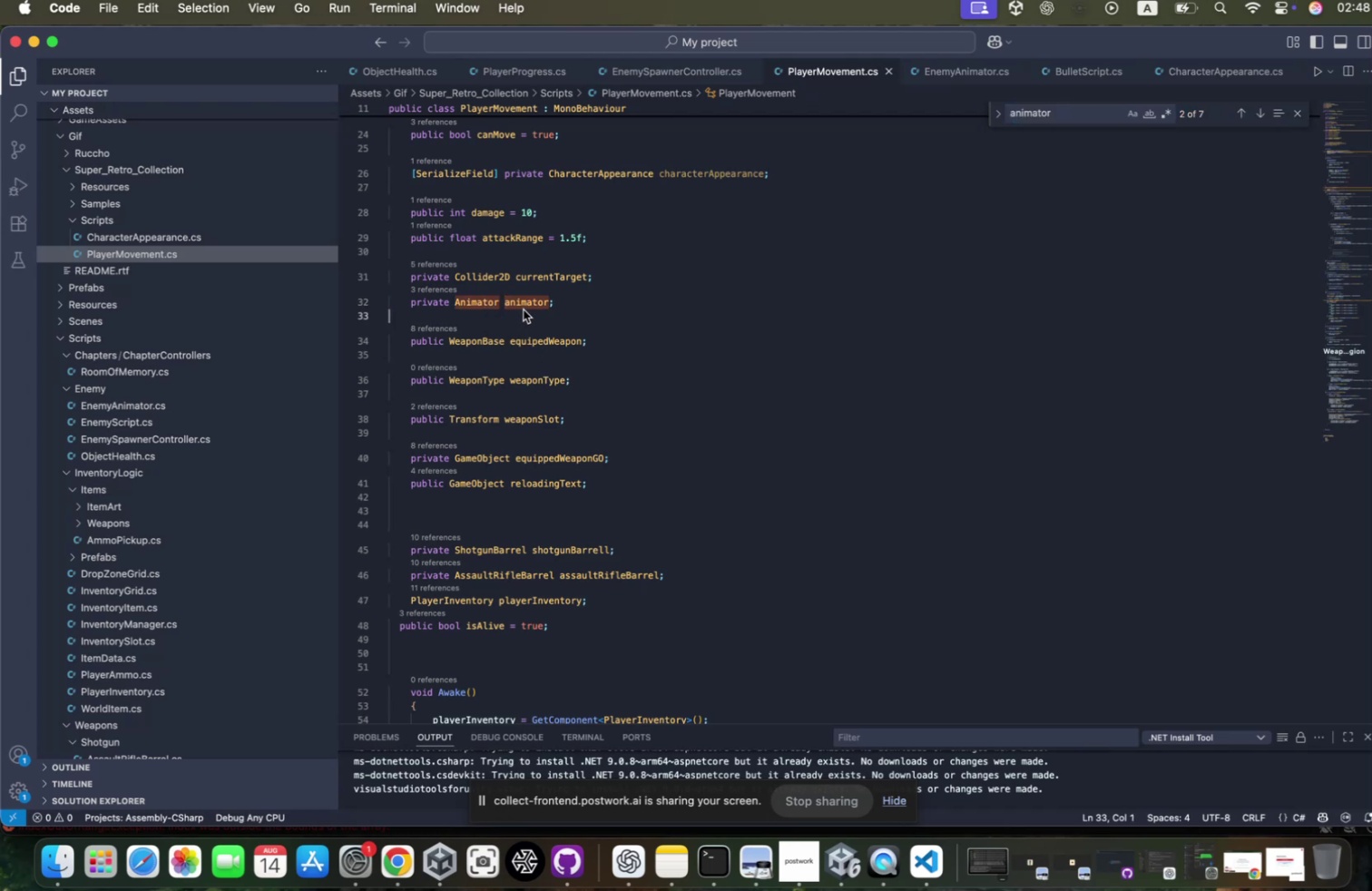 
left_click([518, 315])
 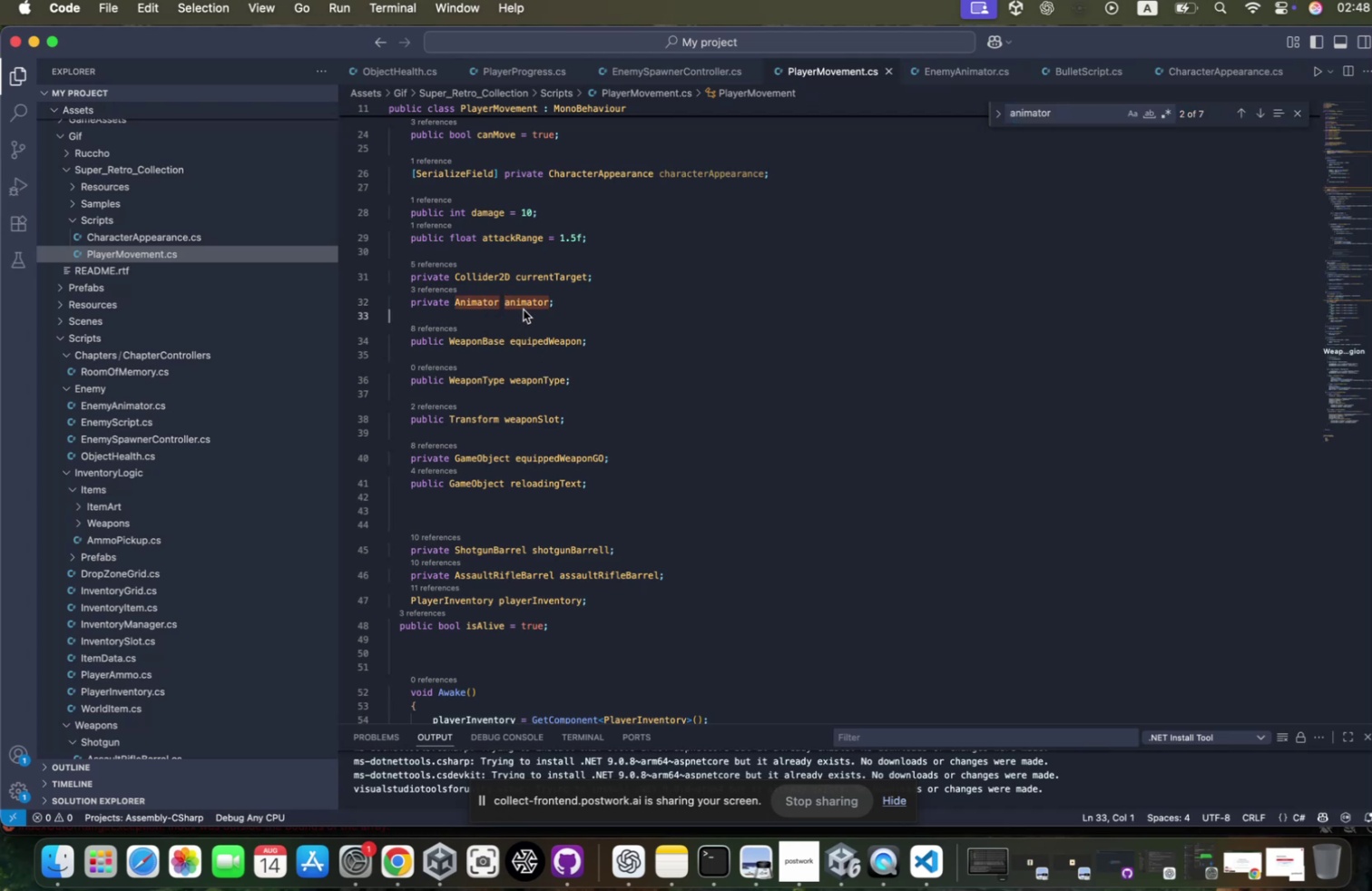 
double_click([518, 315])
 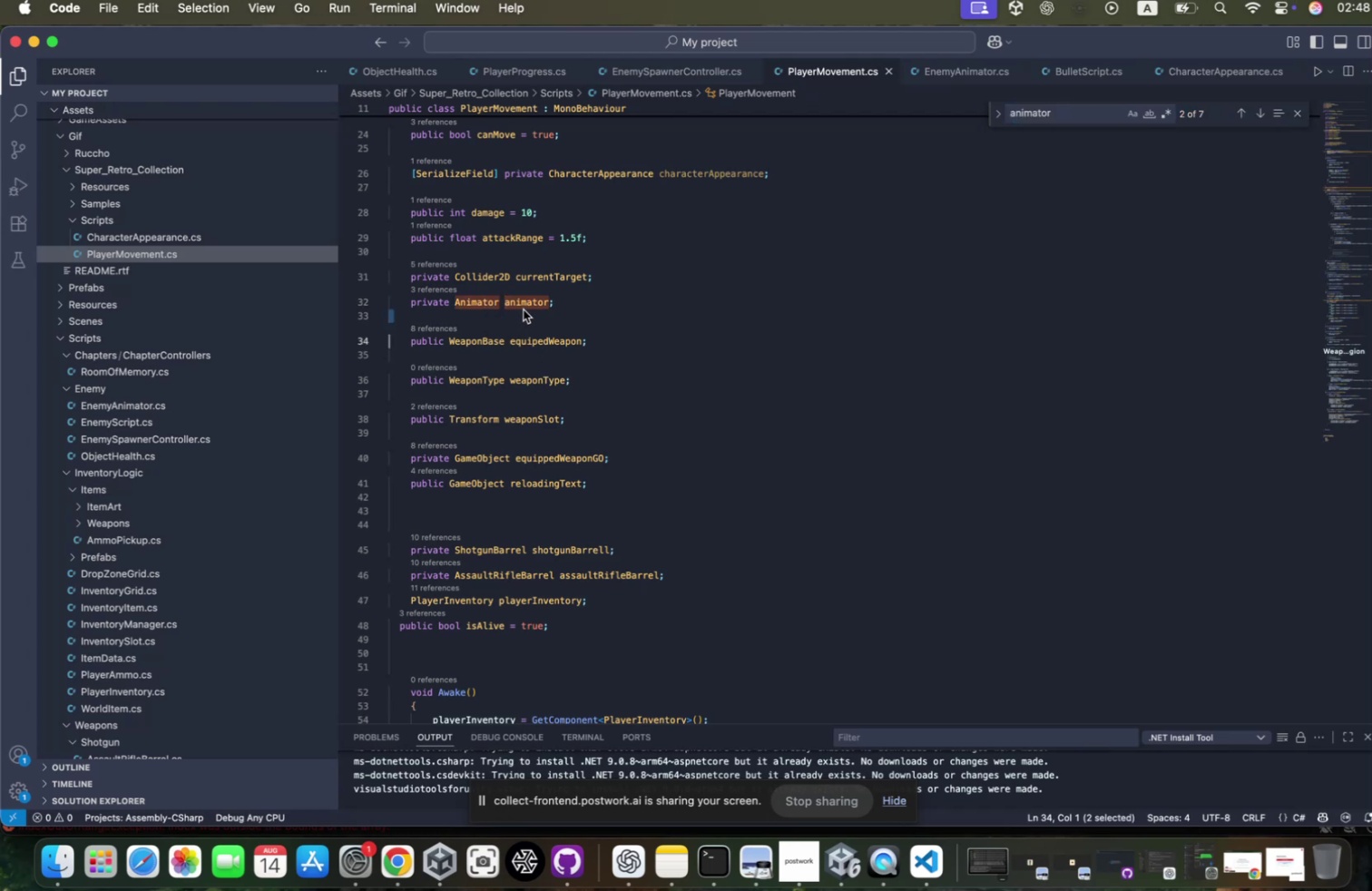 
triple_click([518, 315])
 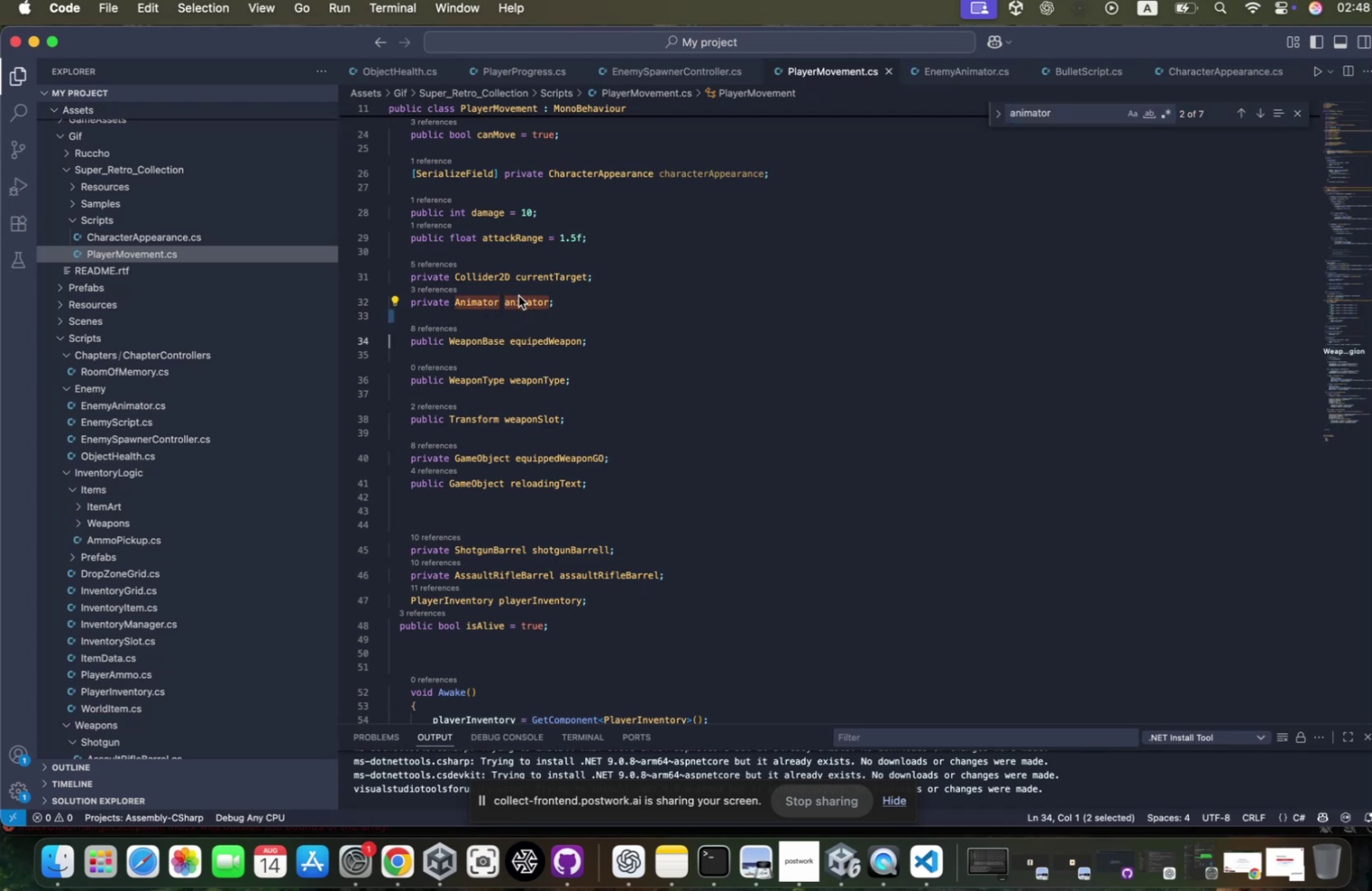 
left_click([512, 309])
 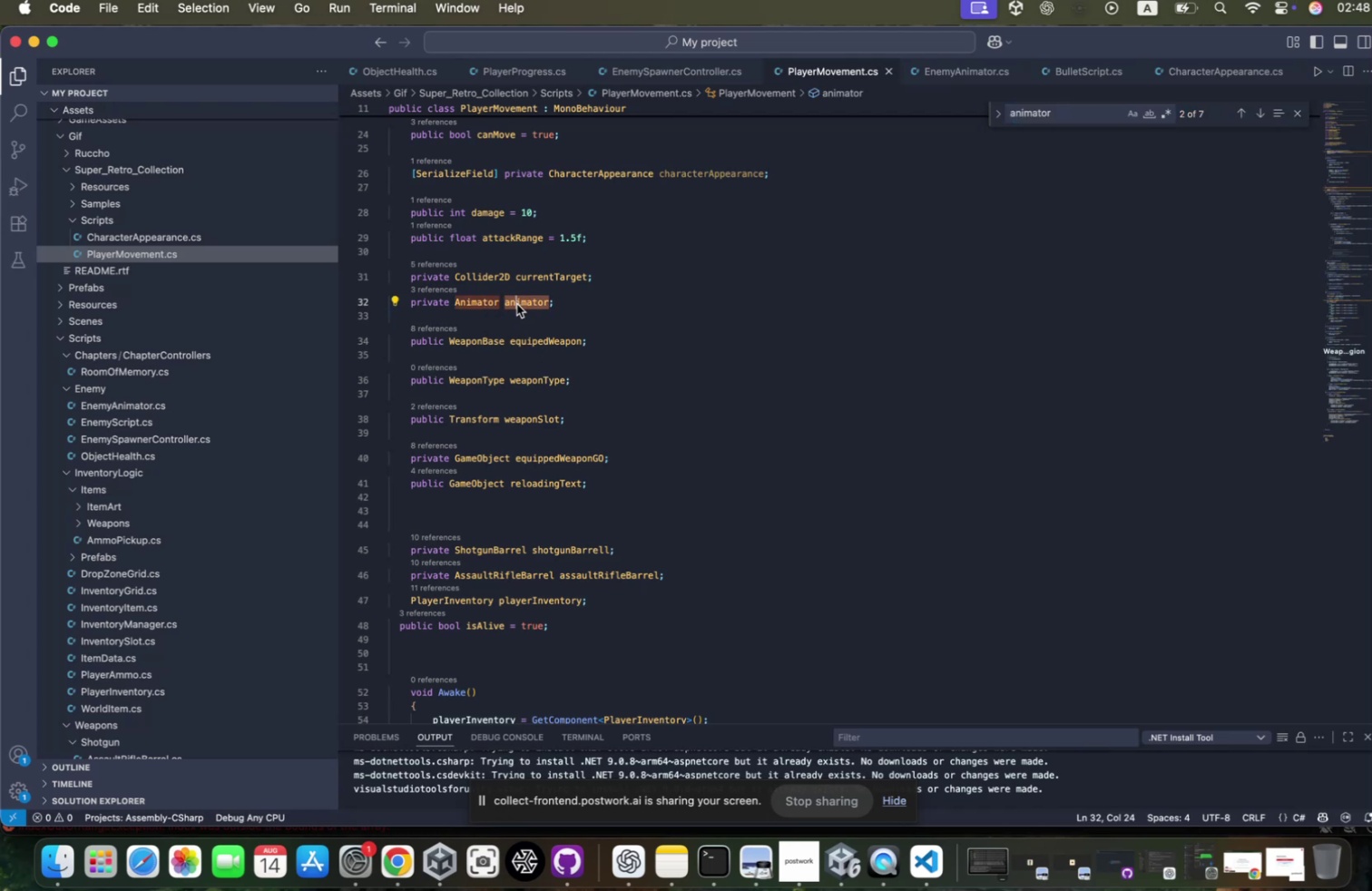 
left_click([512, 309])
 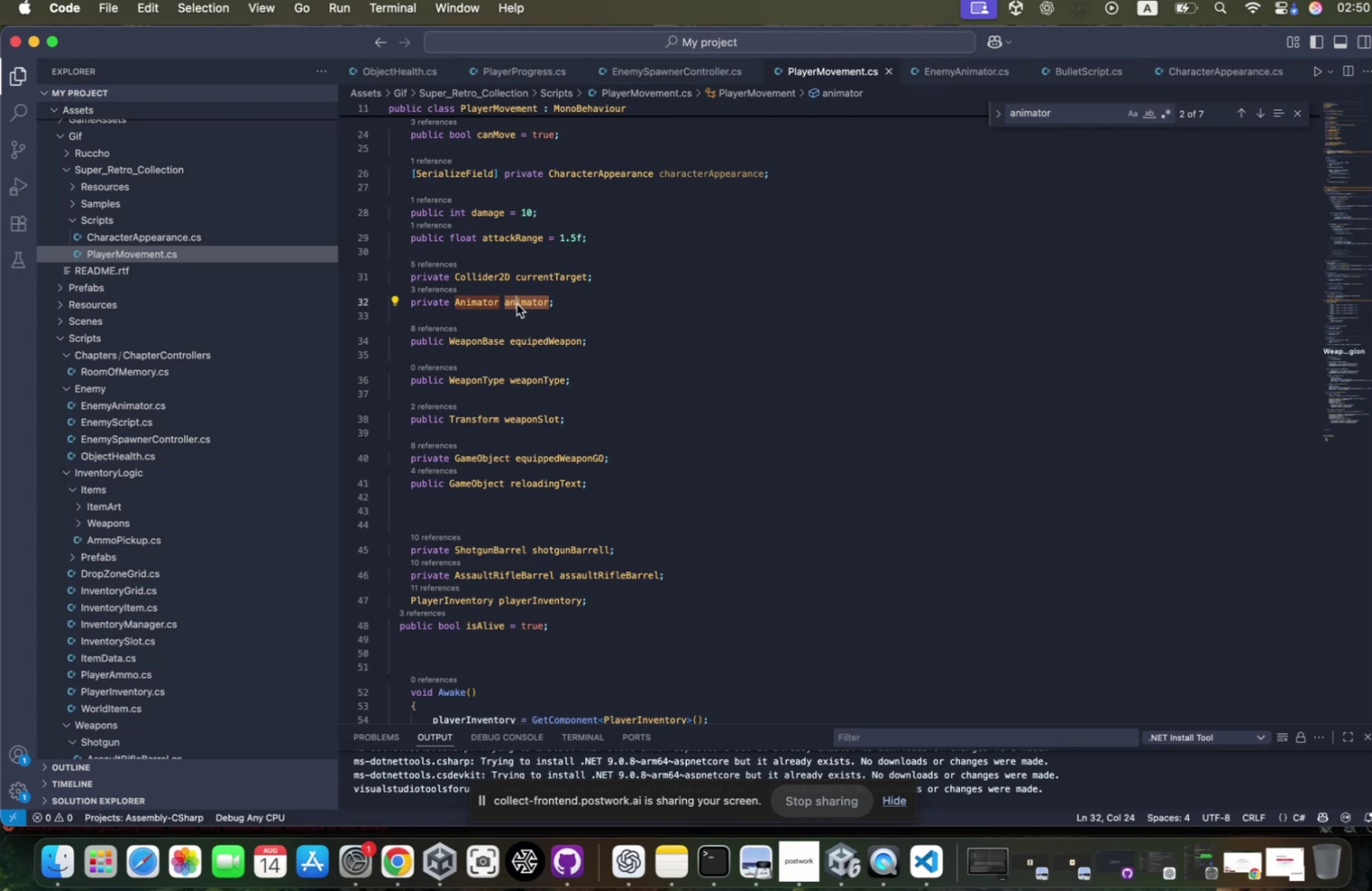 
wait(101.86)
 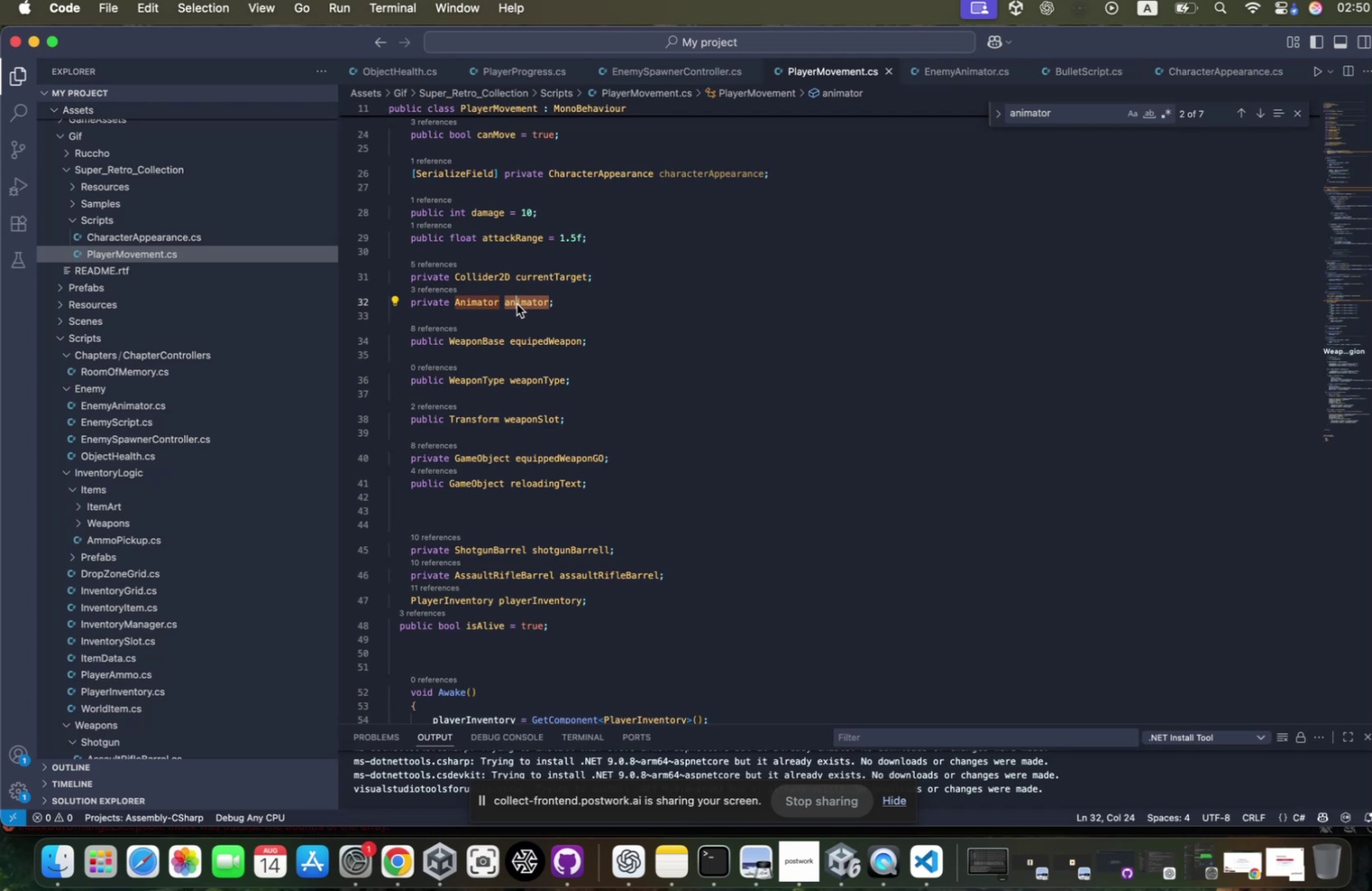 
key(A)
 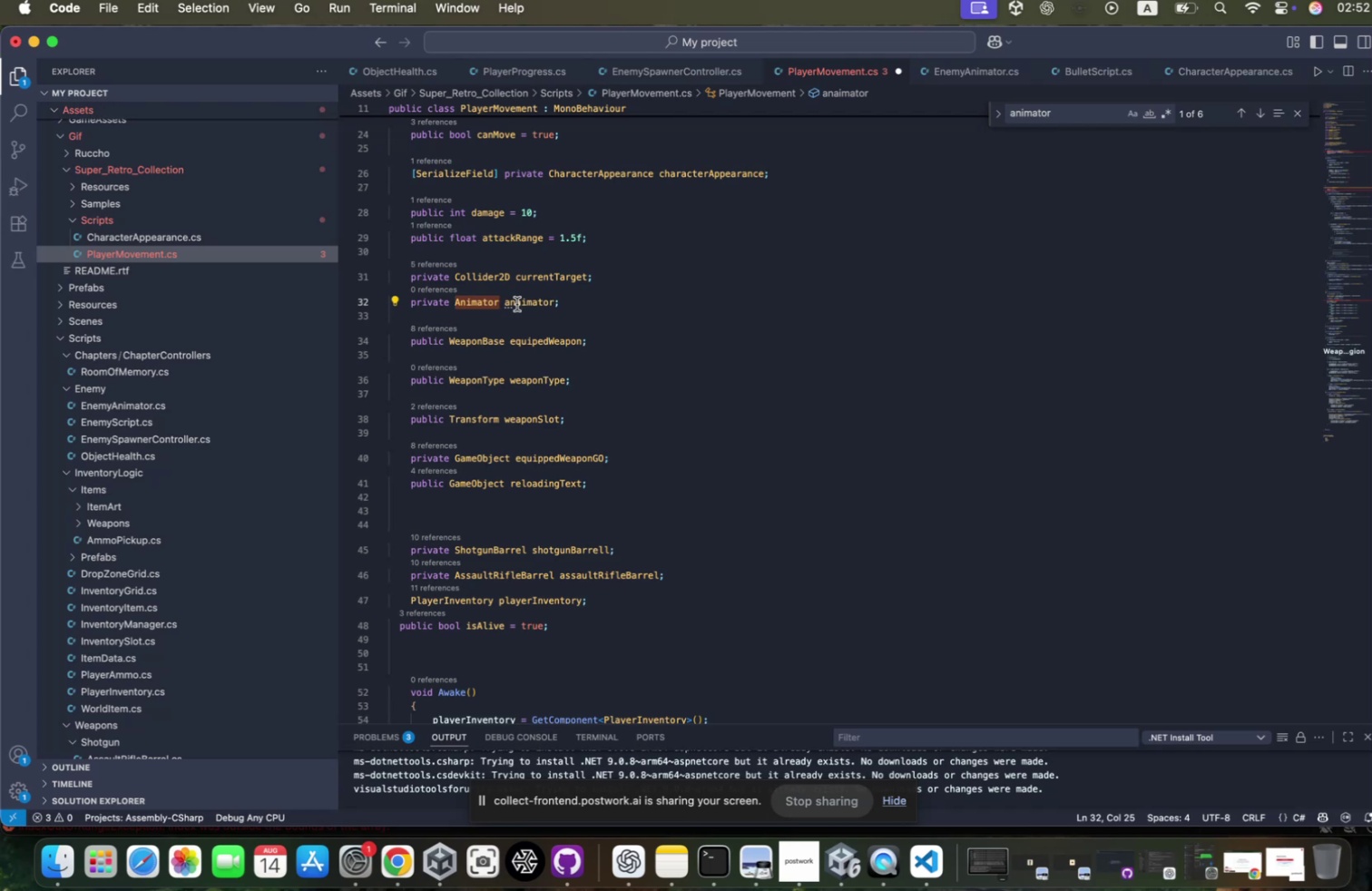 
wait(156.76)
 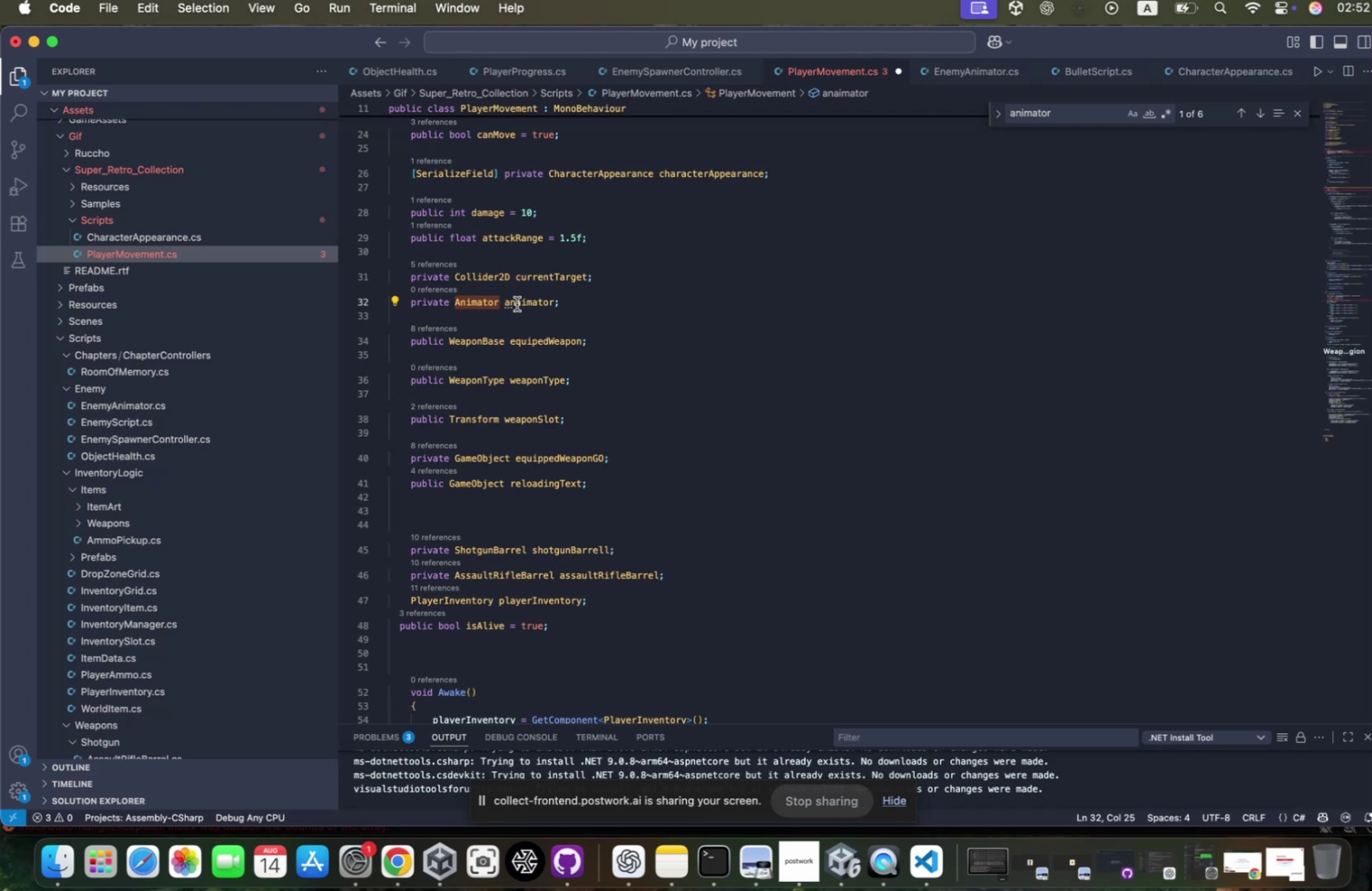 
left_click([548, 367])
 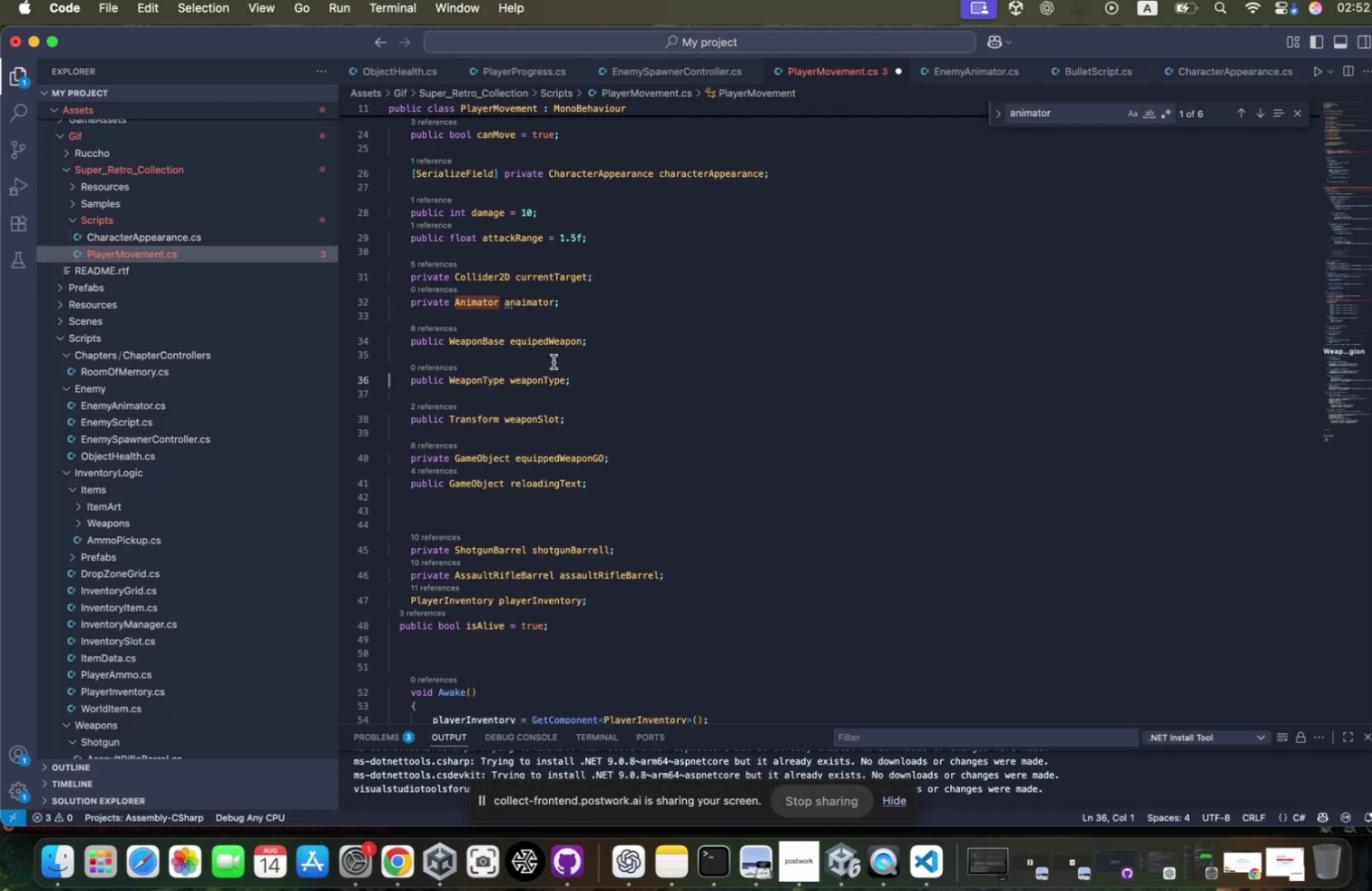 
scroll: coordinate [548, 367], scroll_direction: down, amount: 14.0
 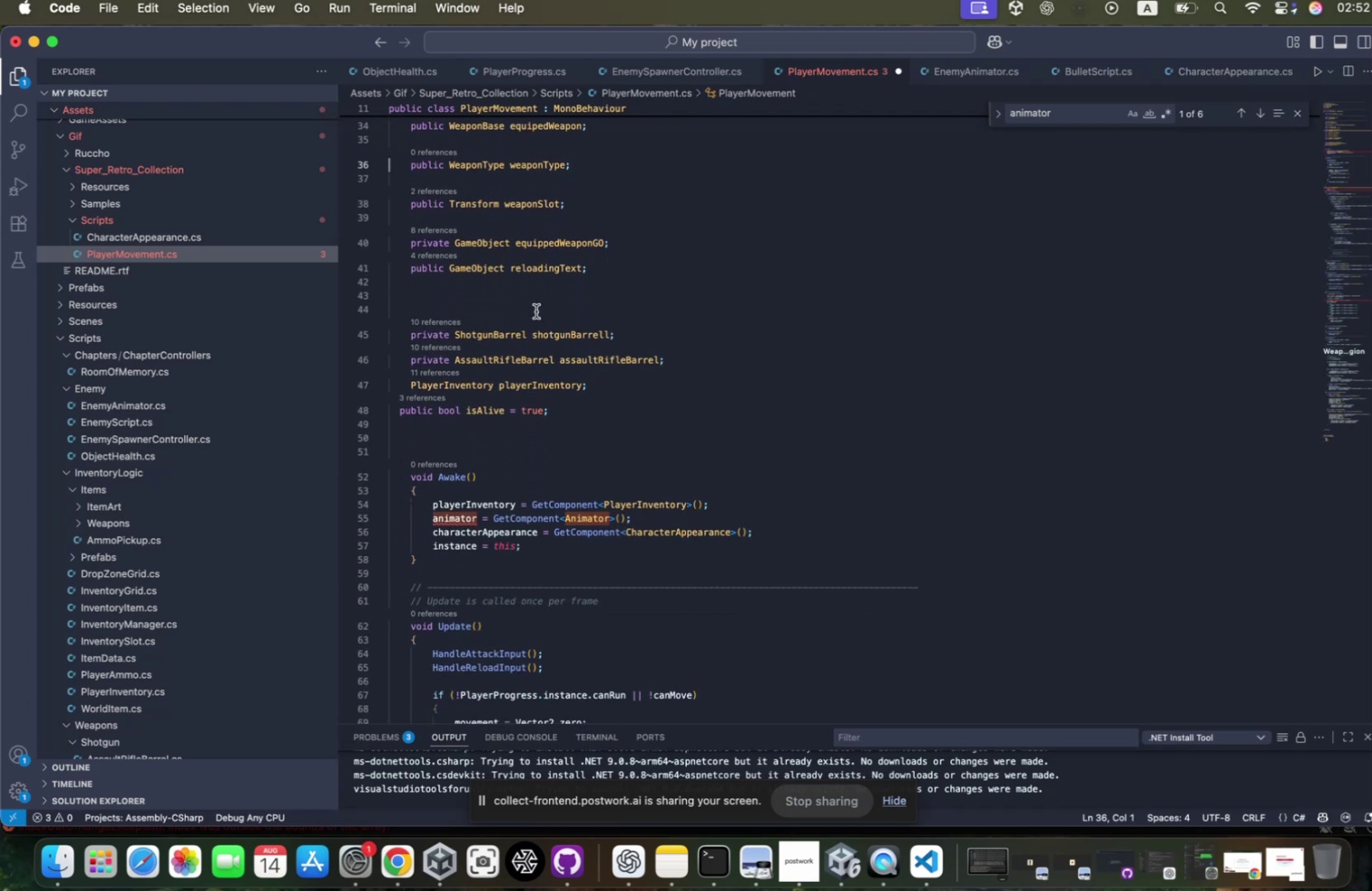 
left_click([531, 317])
 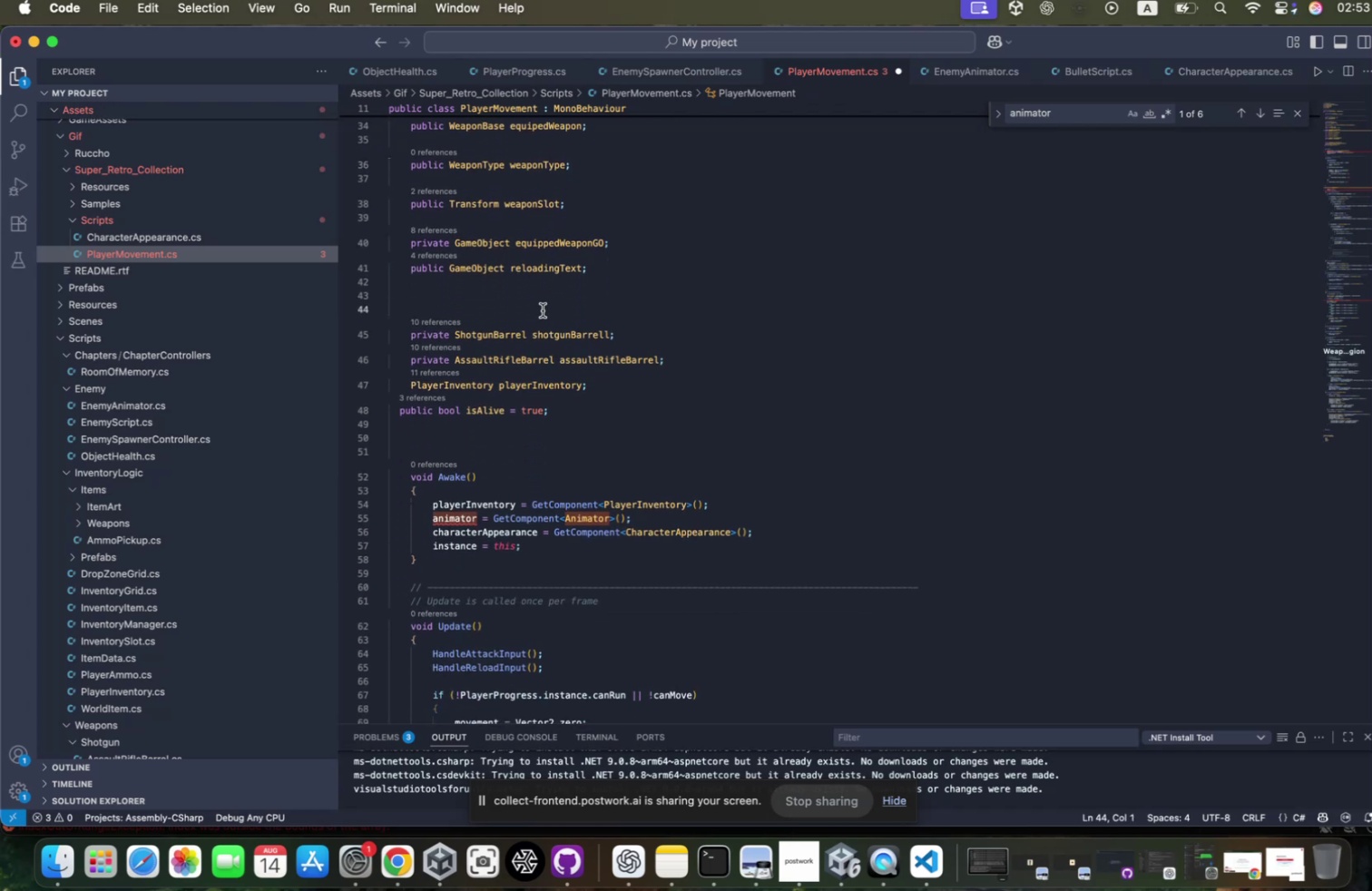 
key(Tab)
 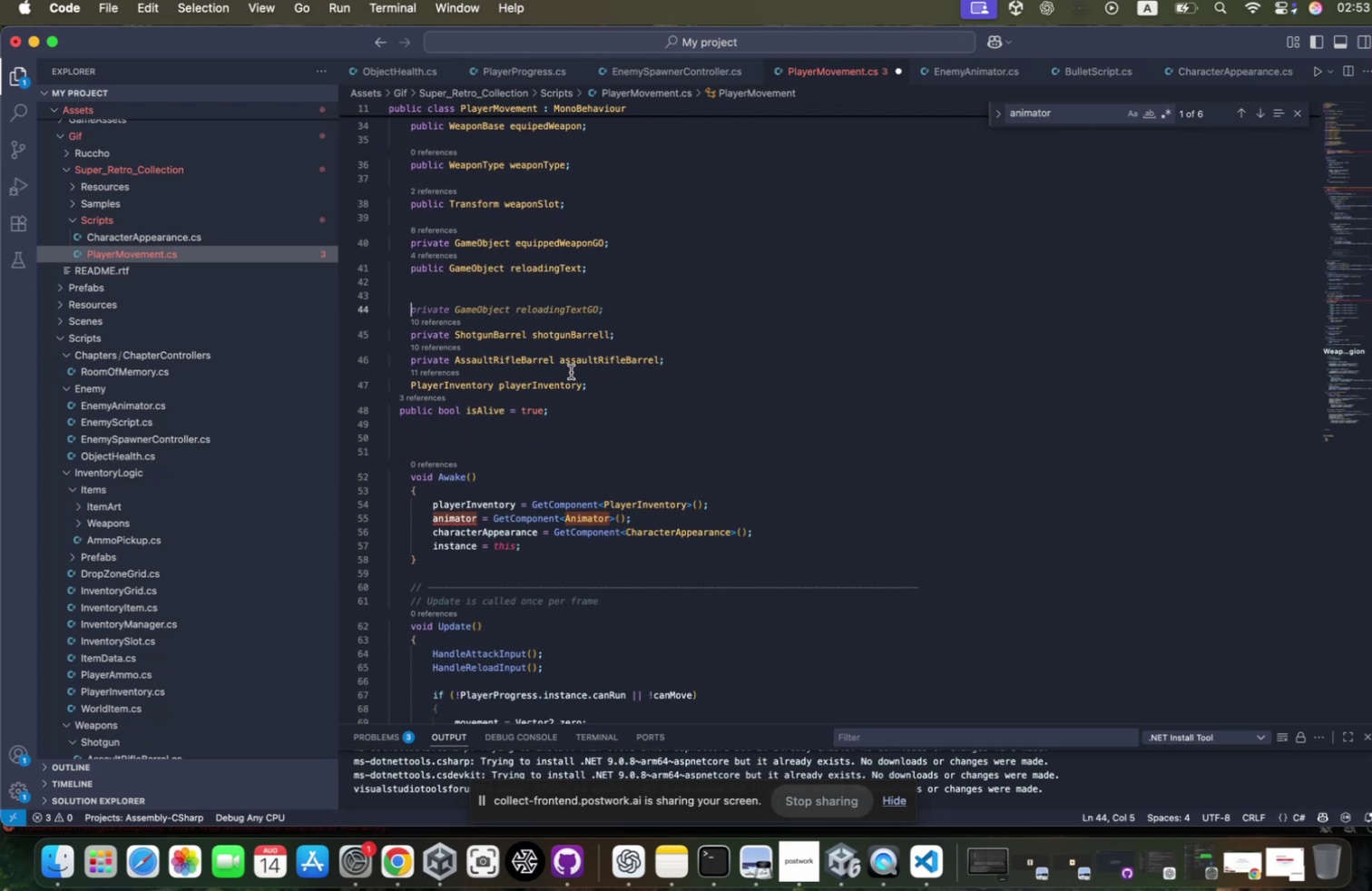 
left_click([574, 406])
 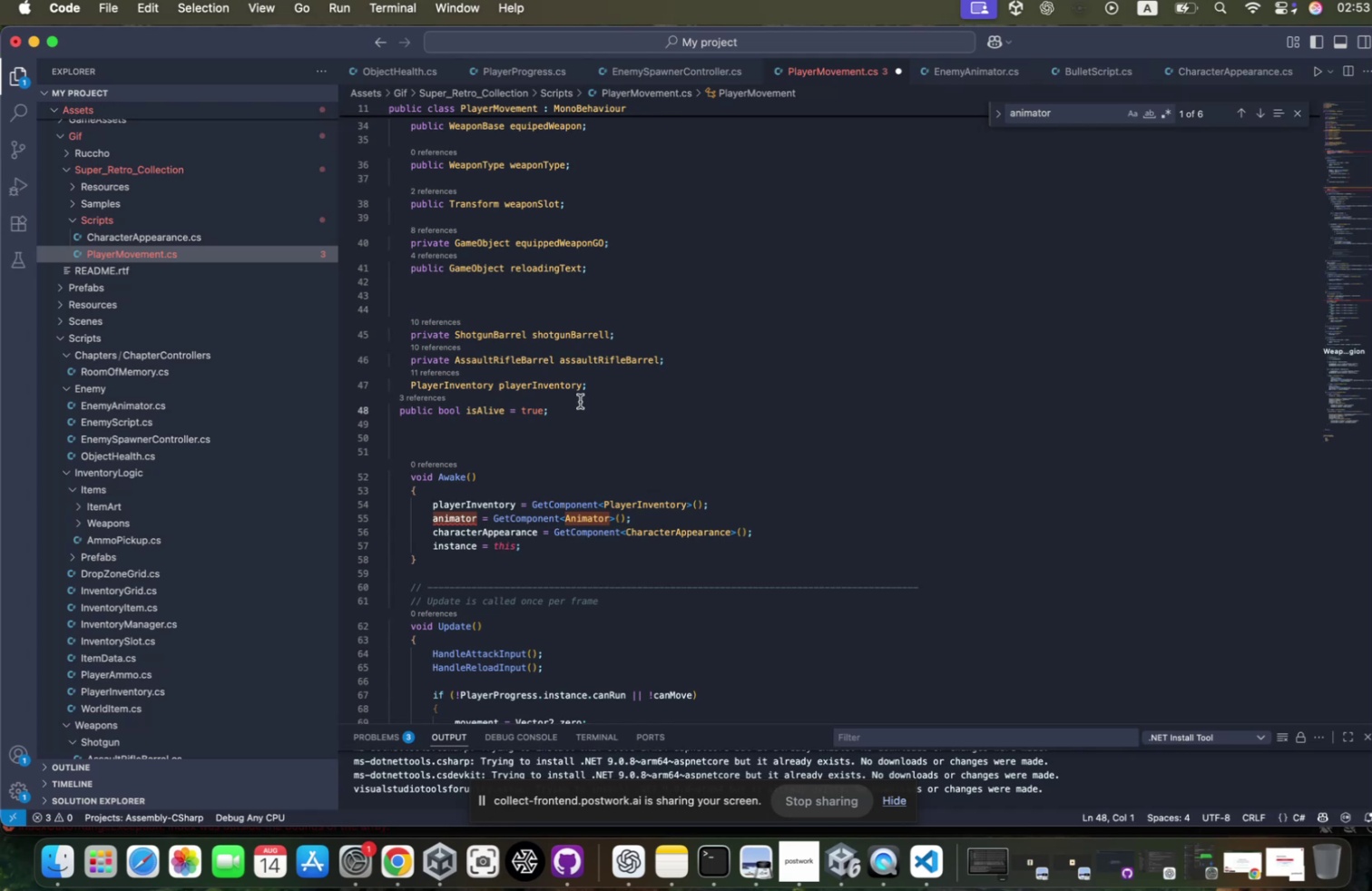 
key(Enter)
 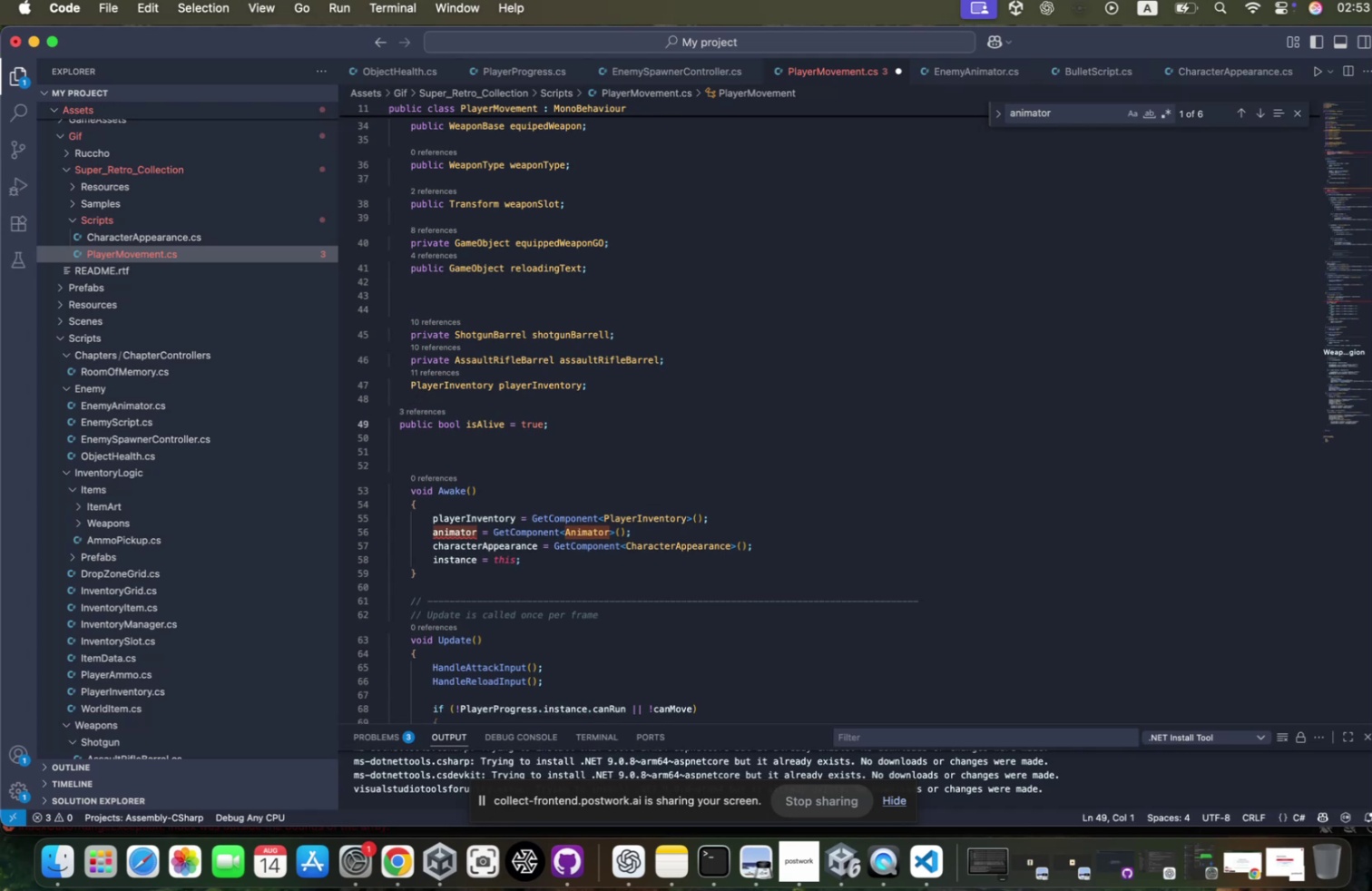 
key(ArrowUp)
 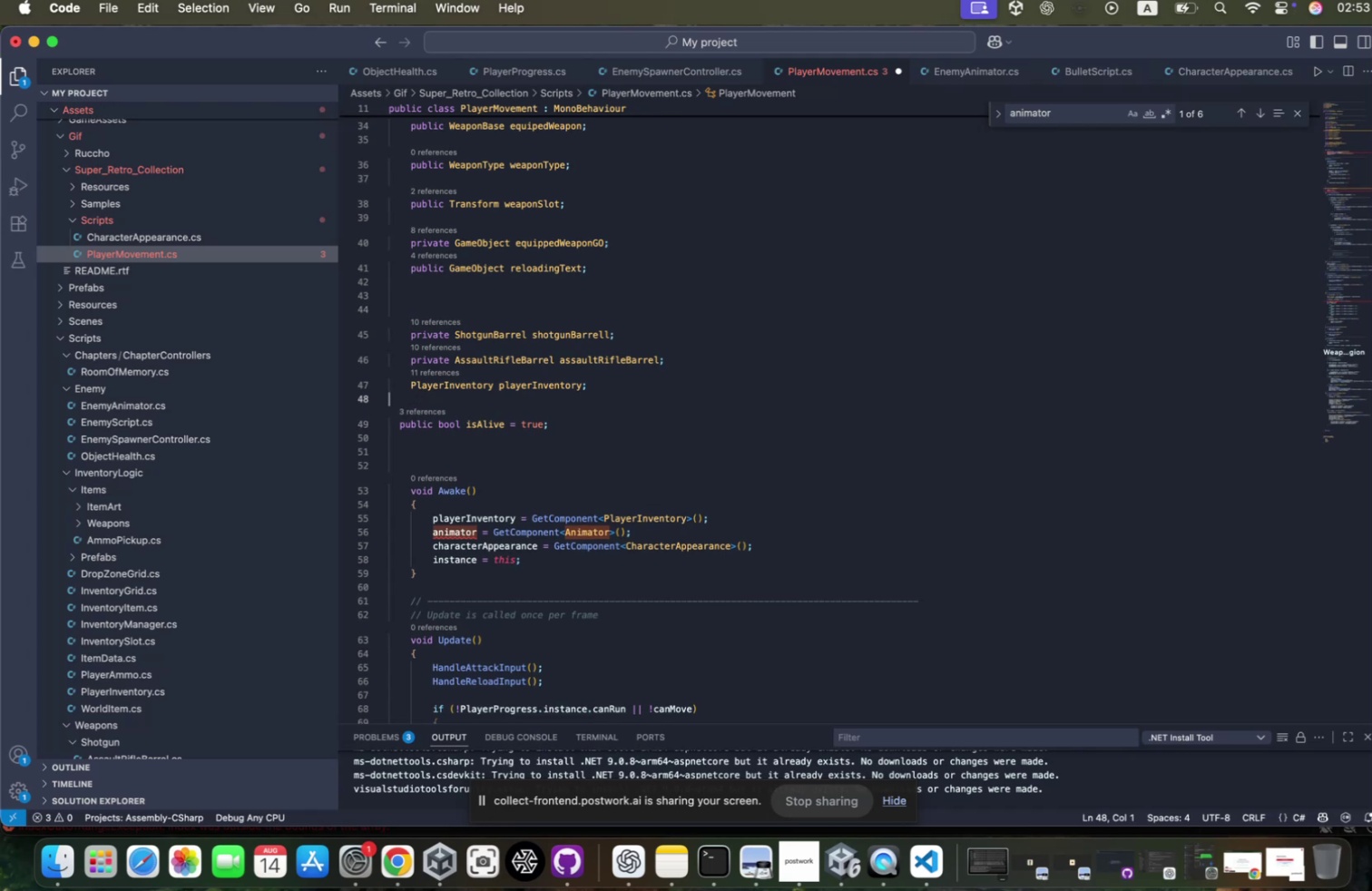 
key(Tab)
 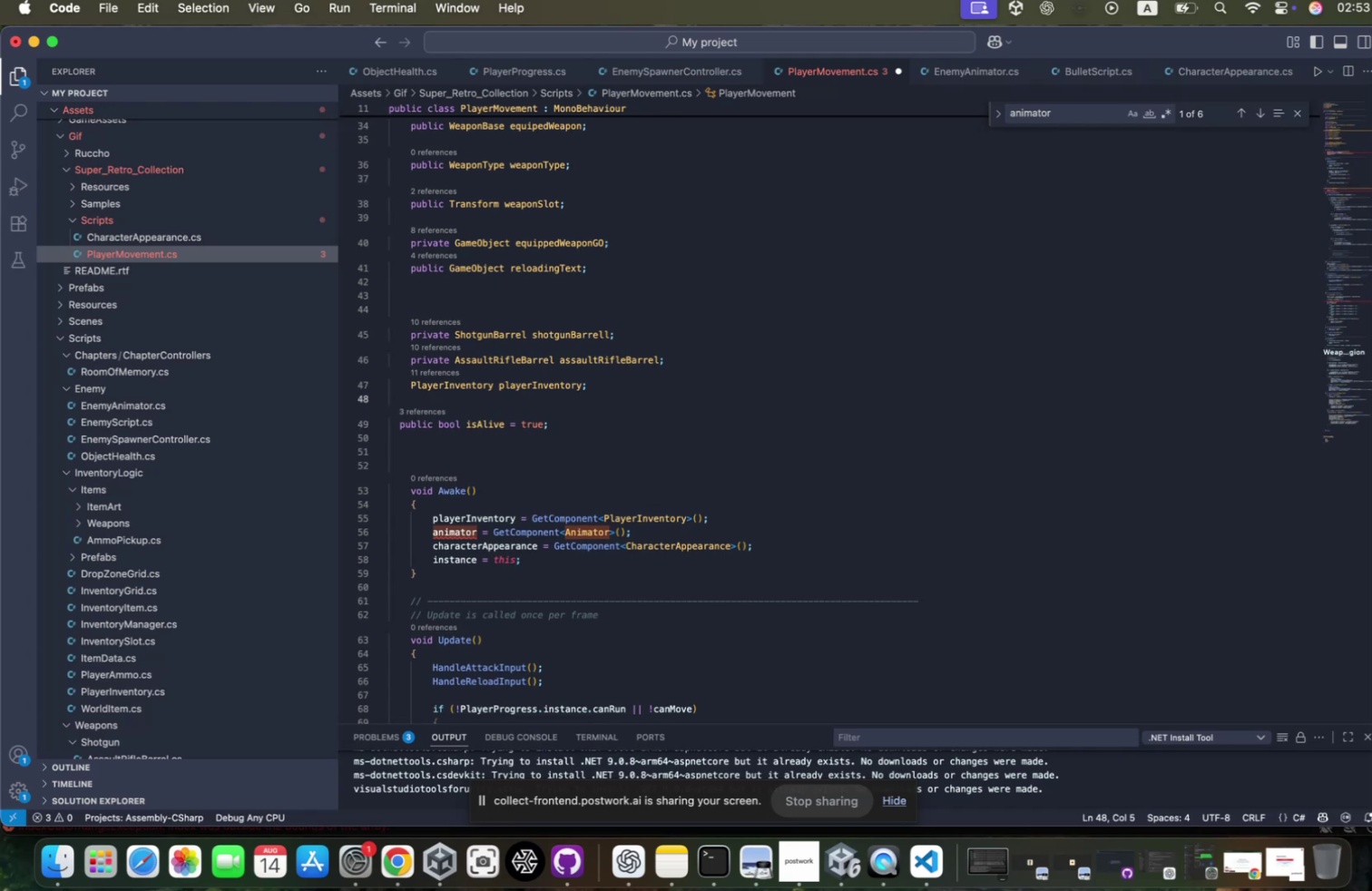 
key(Enter)
 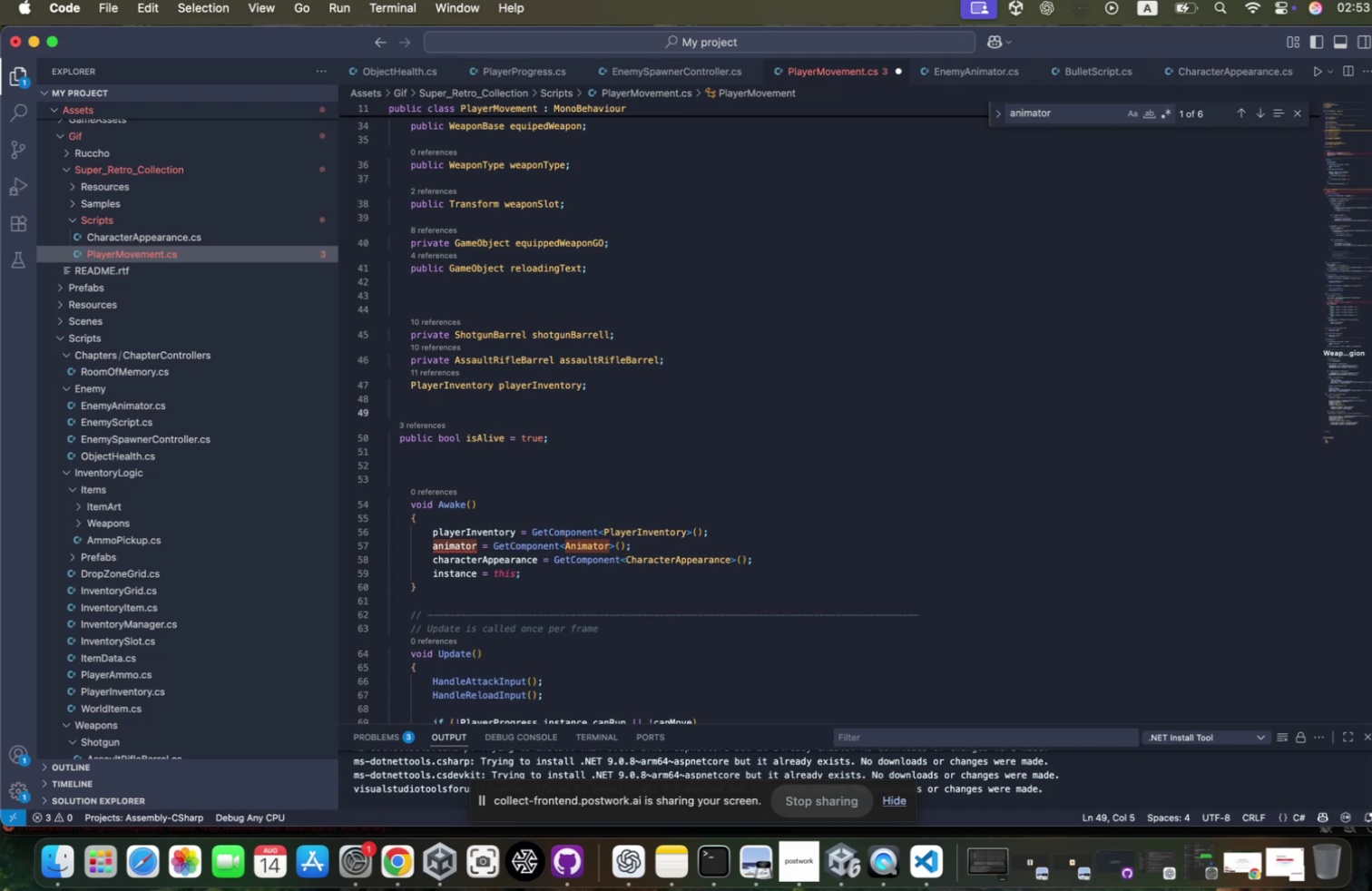 
key(Meta+CommandLeft)
 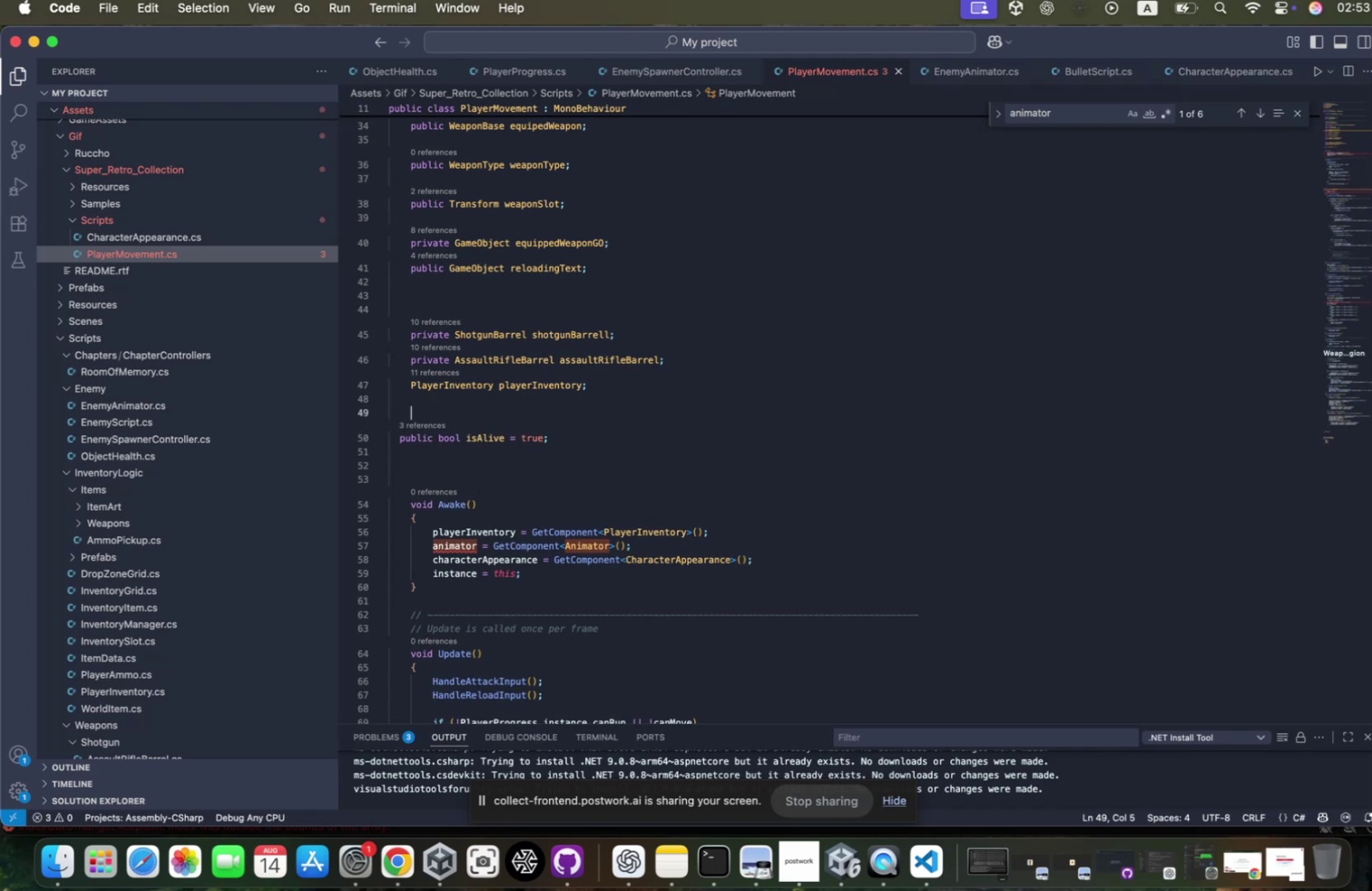 
key(Meta+S)
 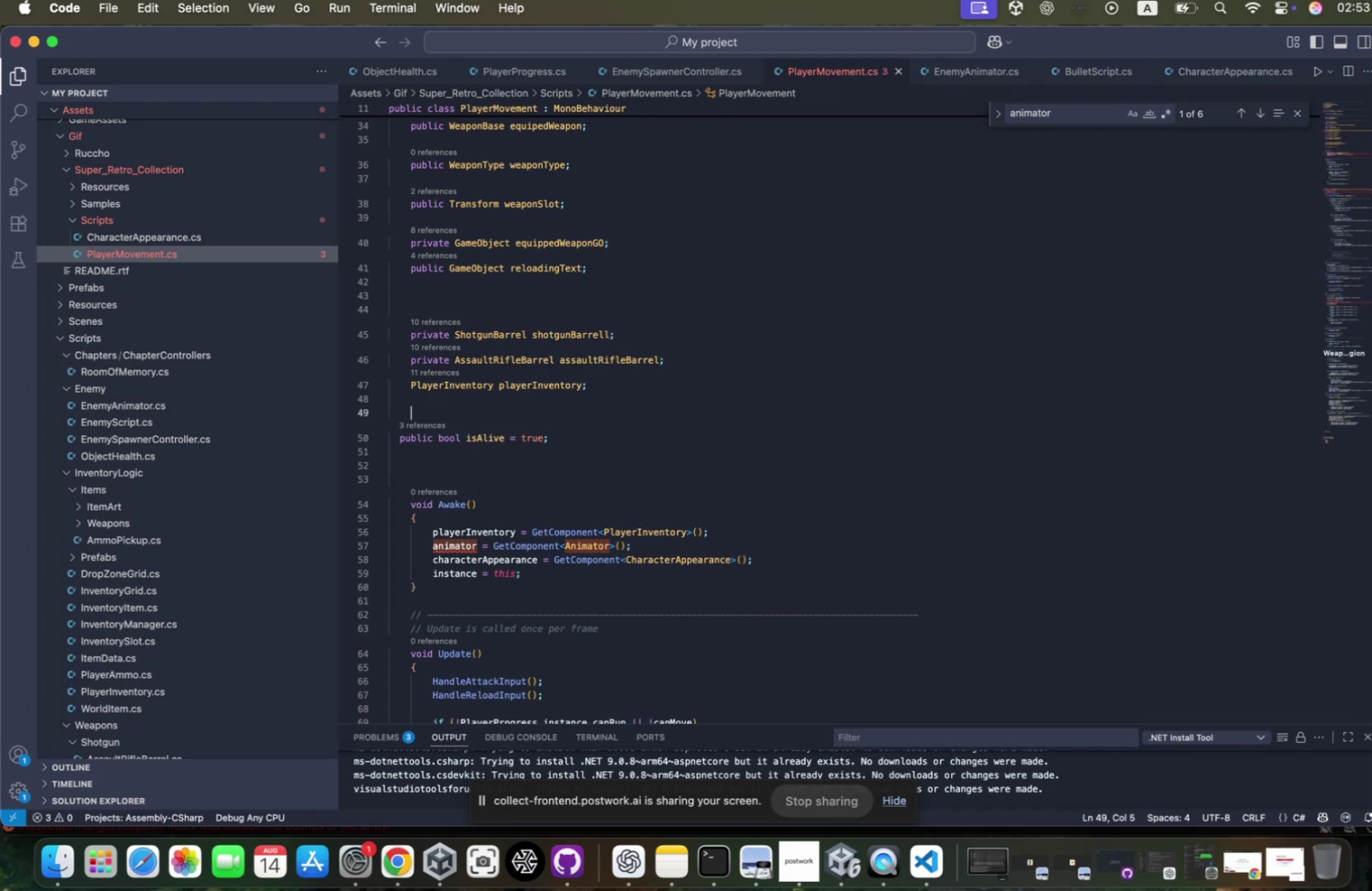 
key(Control+Z)
 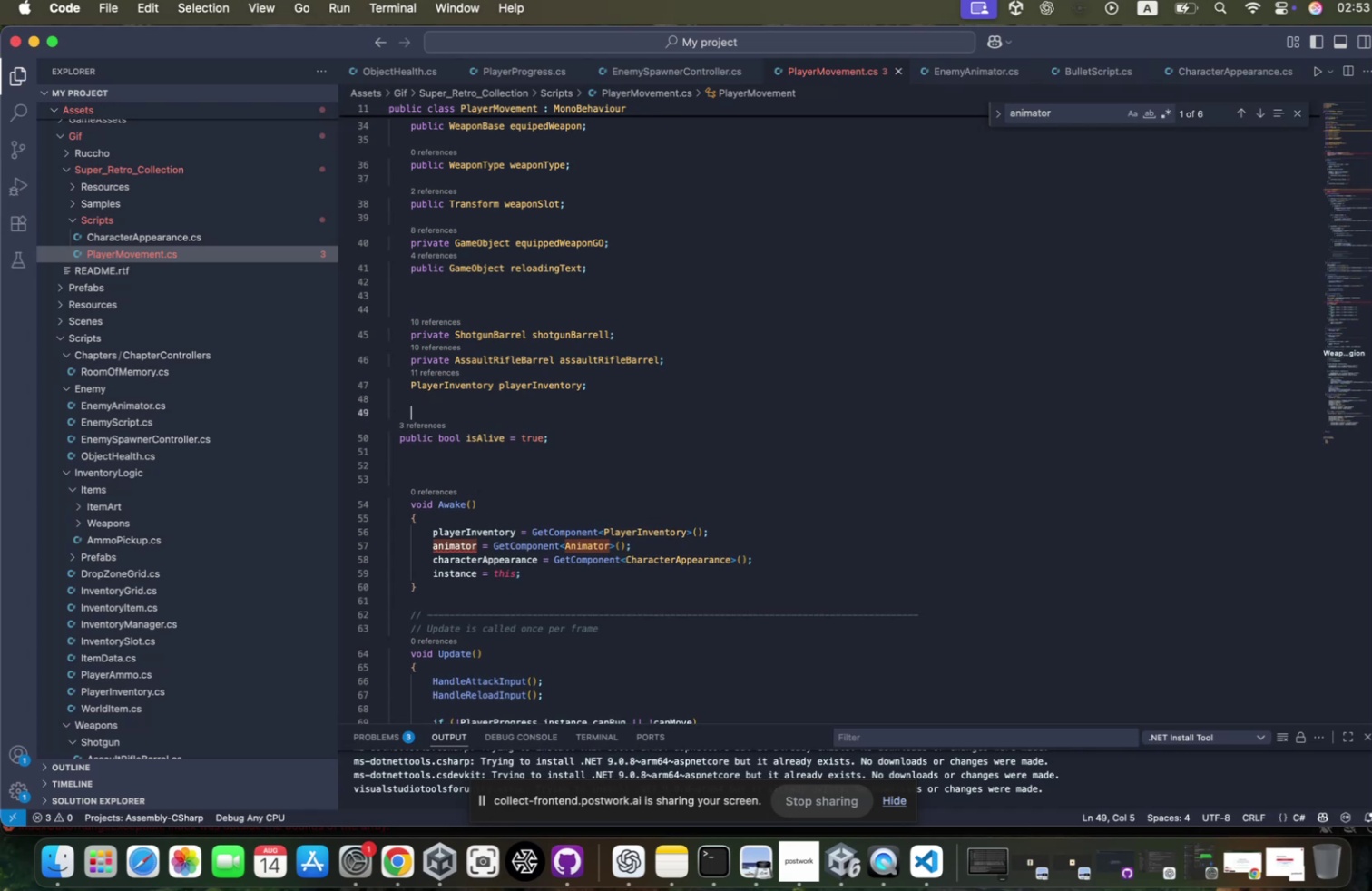 
key(Control+Z)
 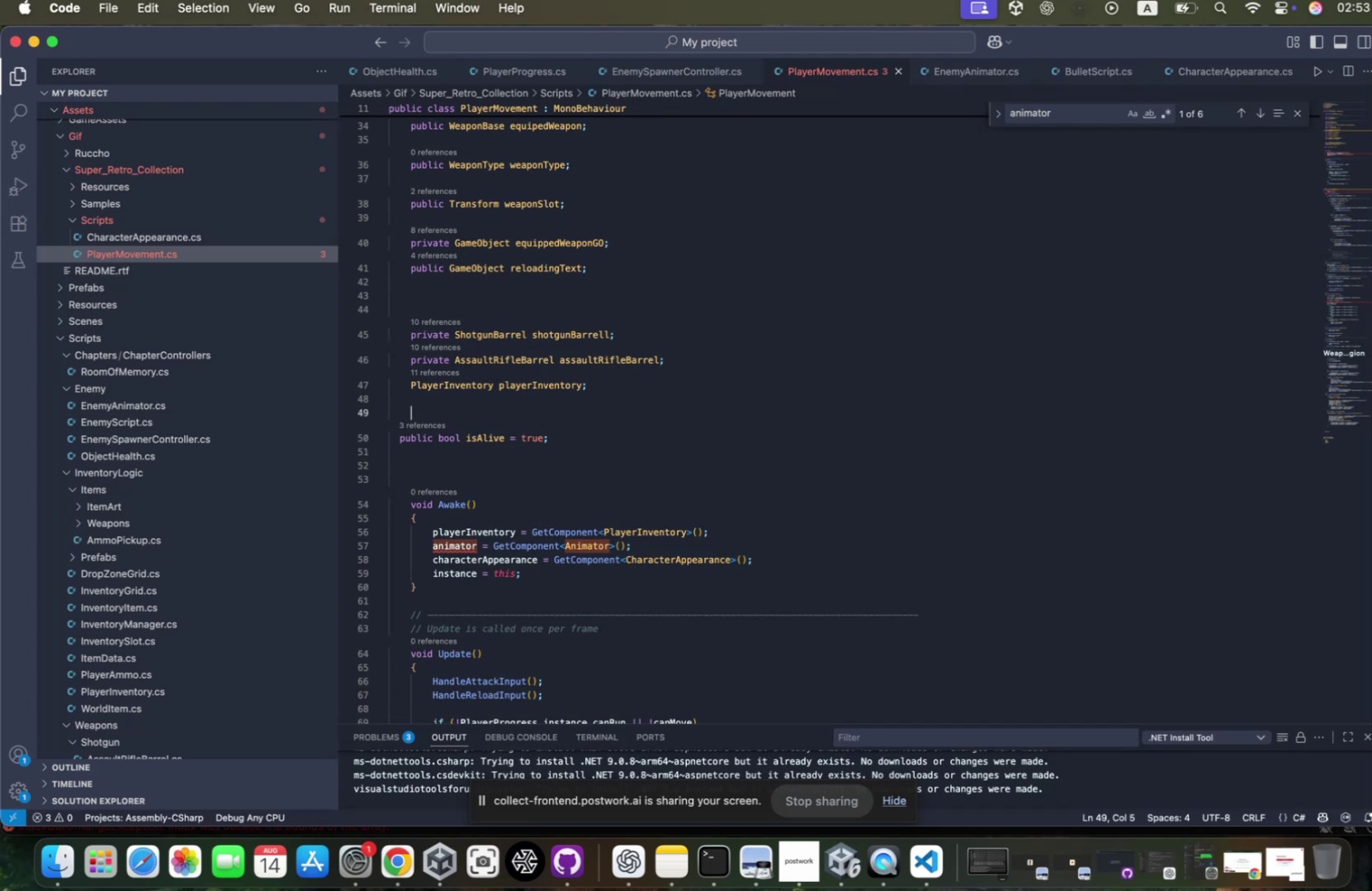 
key(Control+T)
 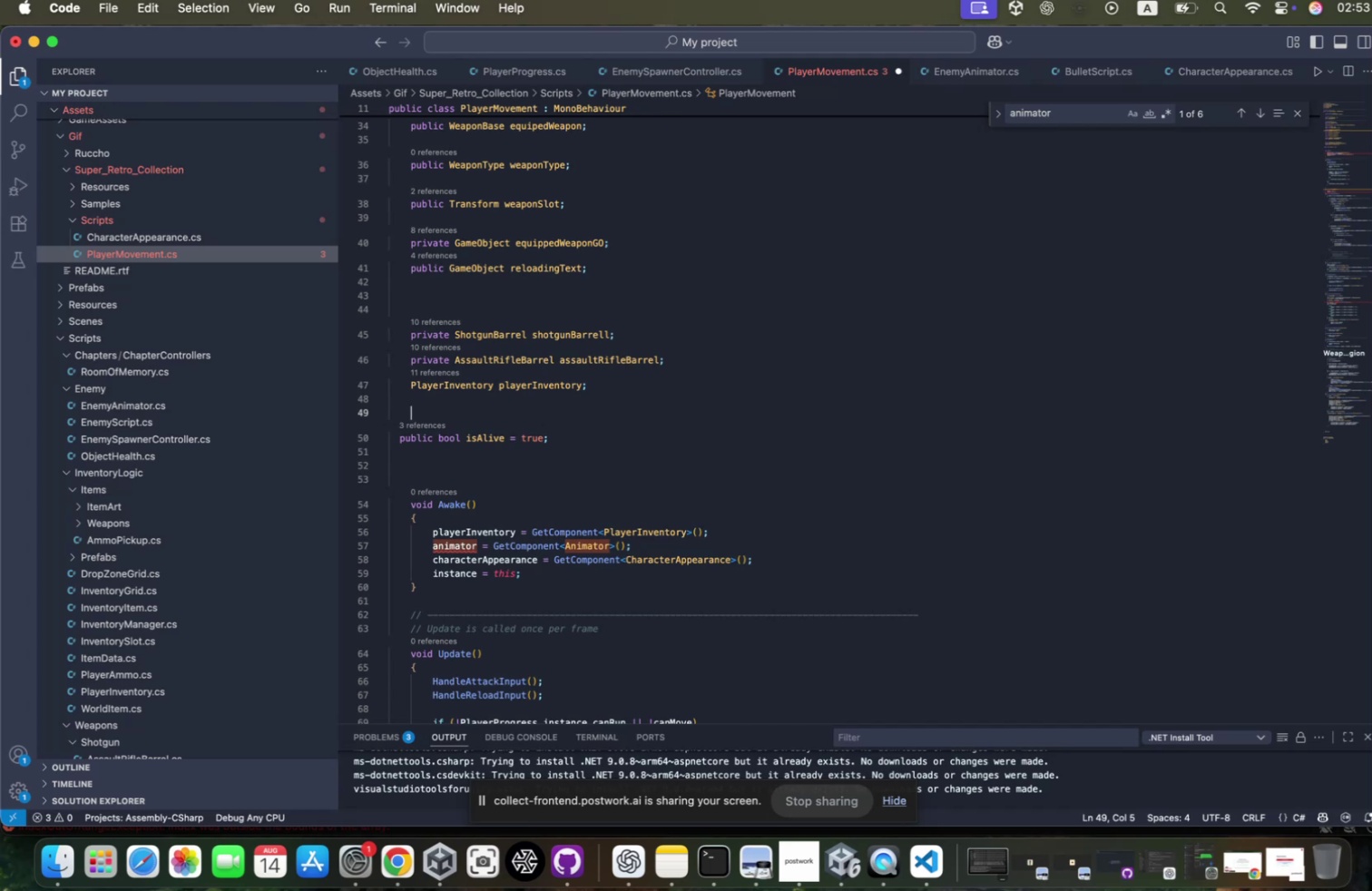 
key(Meta+CommandLeft)
 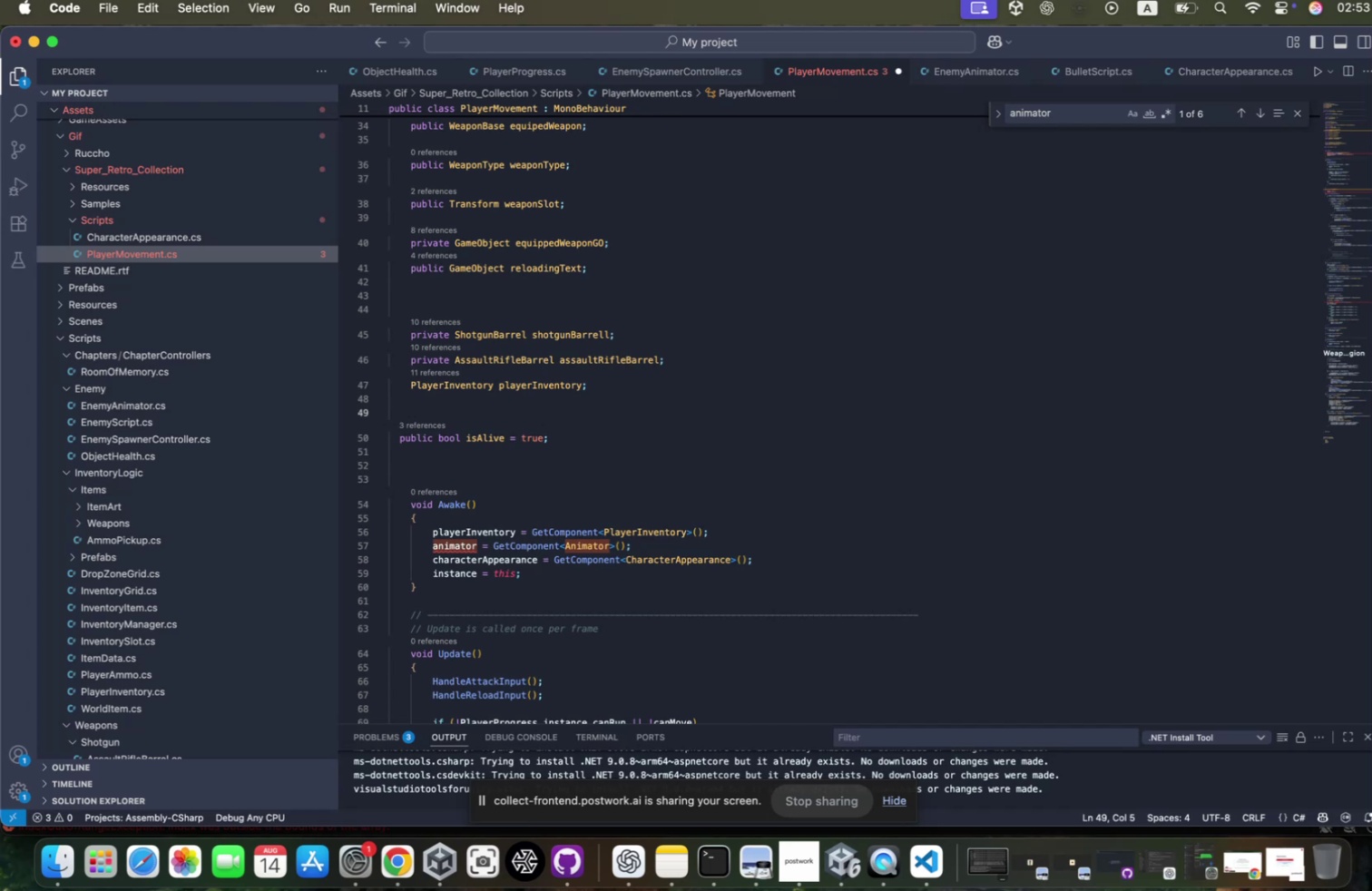 
key(Alt+Y)
 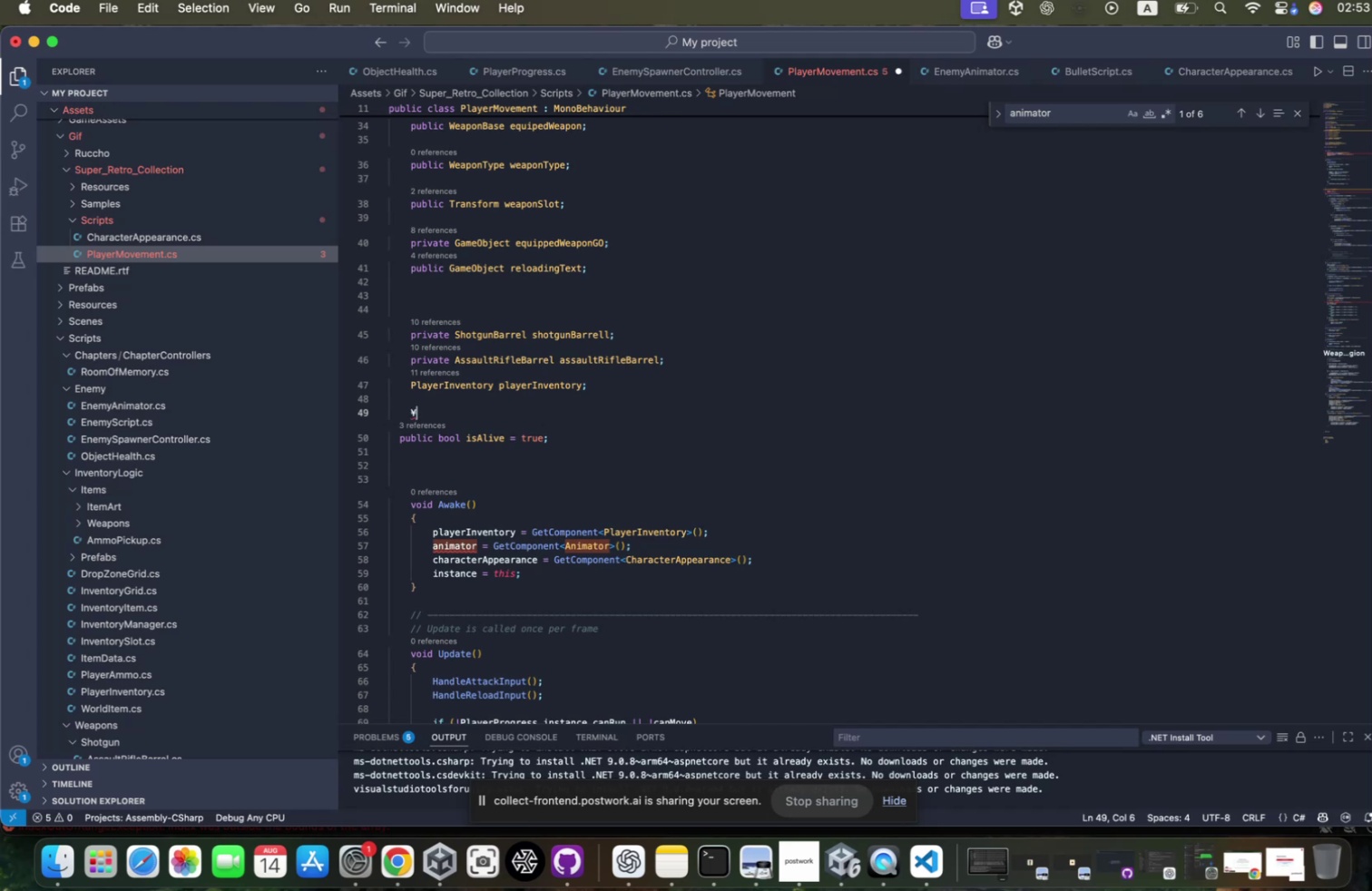 
key(Alt+X)
 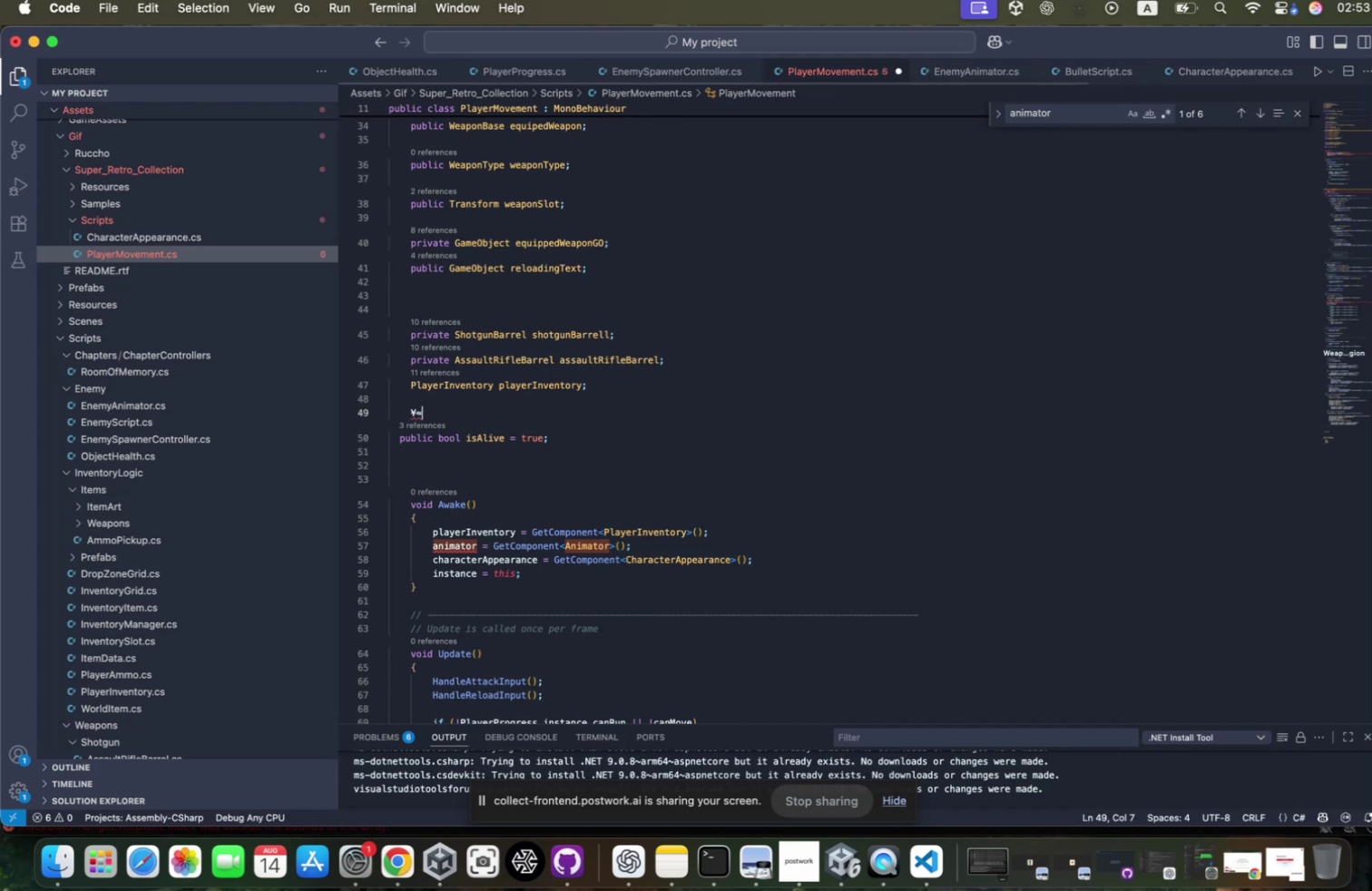 
key(Alt+X)
 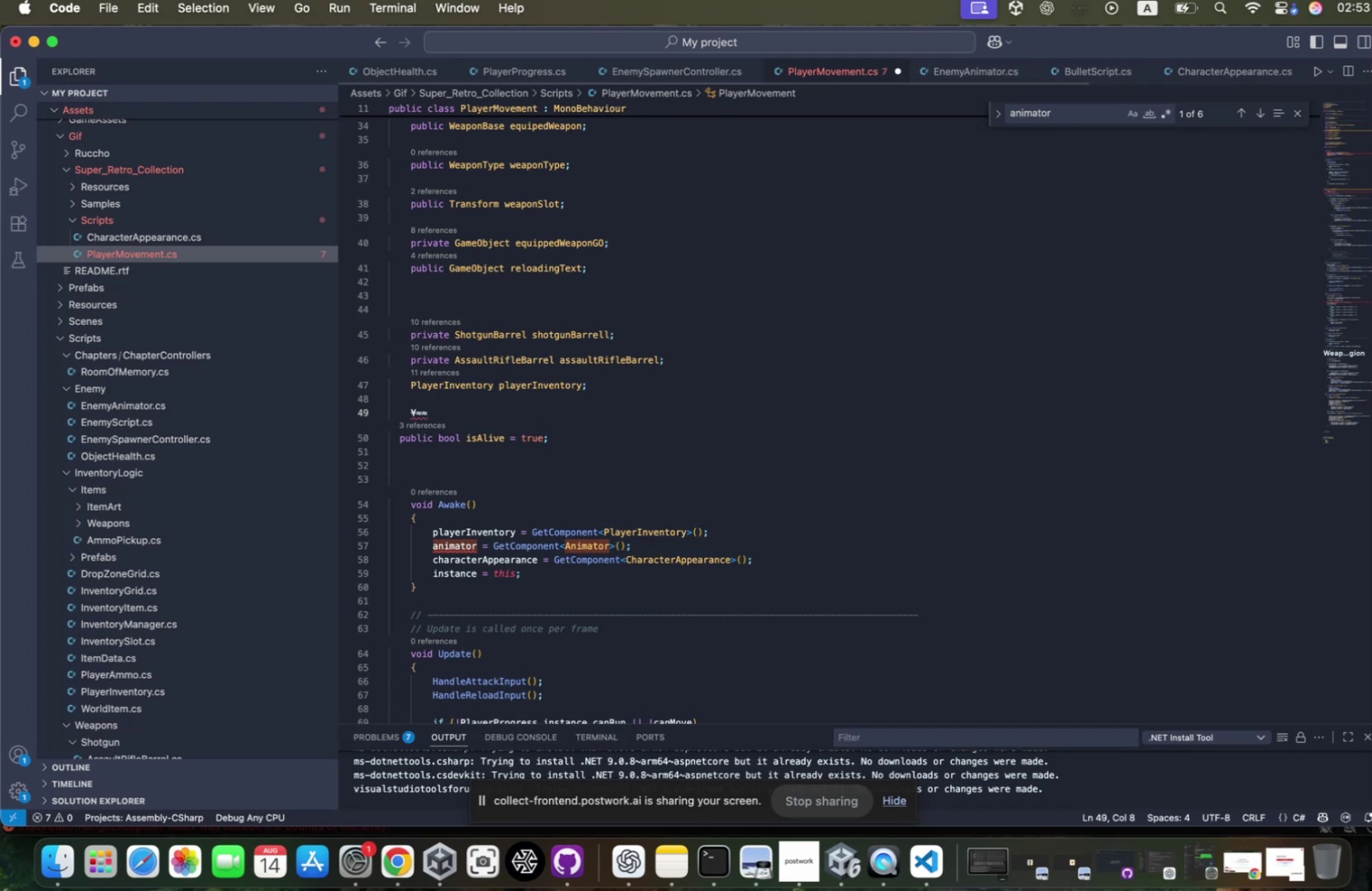 
key(Backspace)
 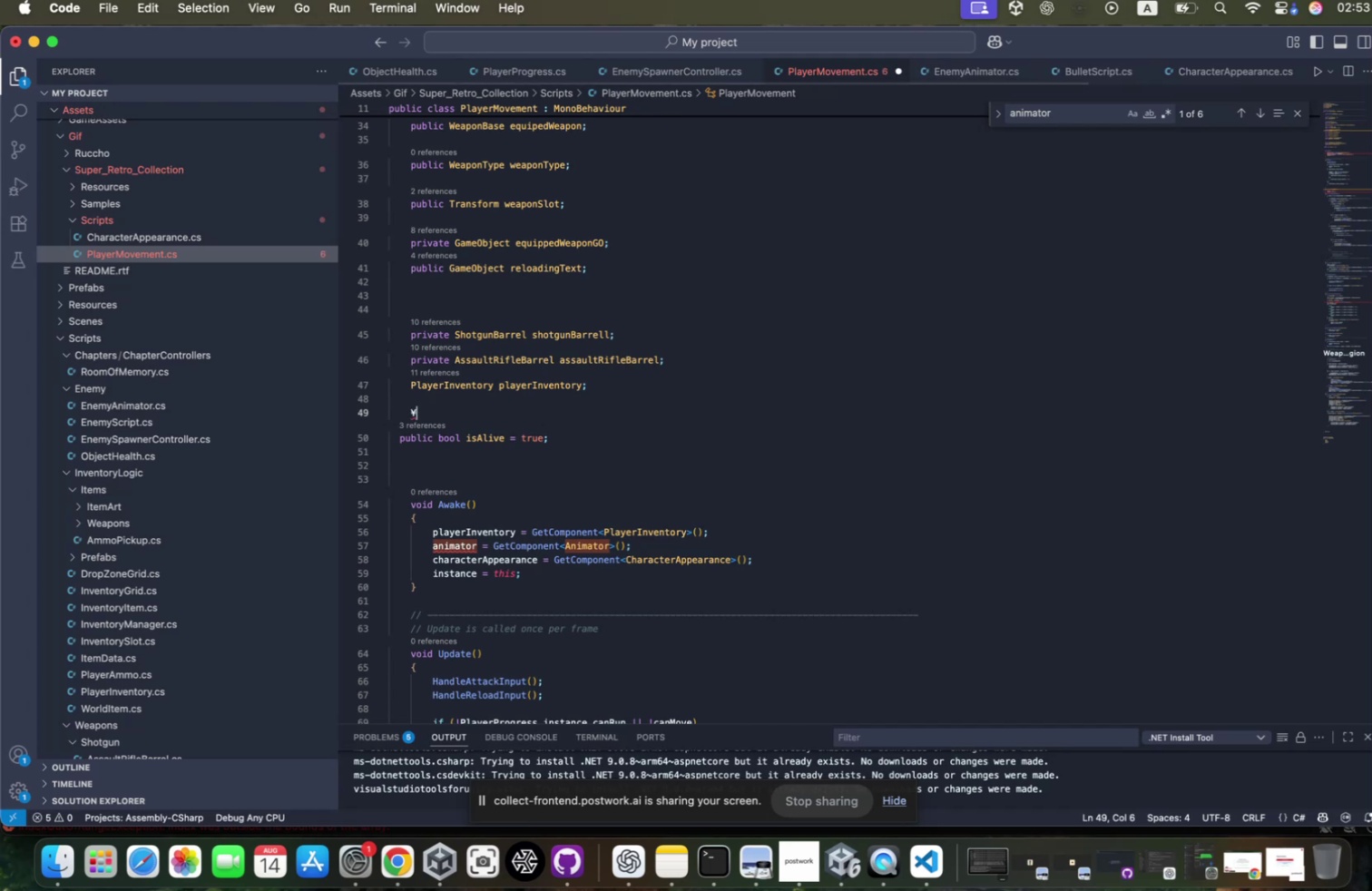 
key(Backspace)
 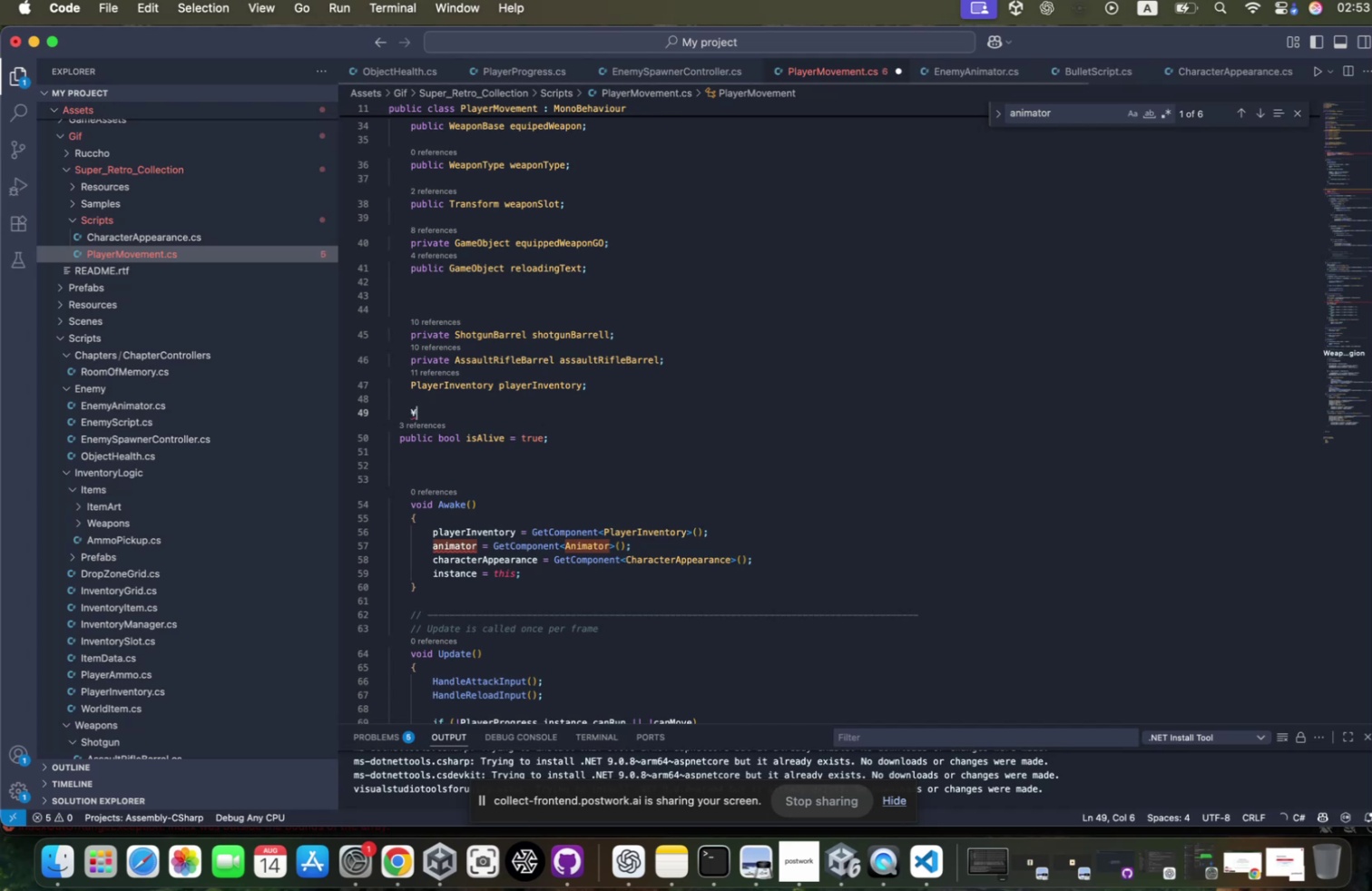 
key(Backspace)
 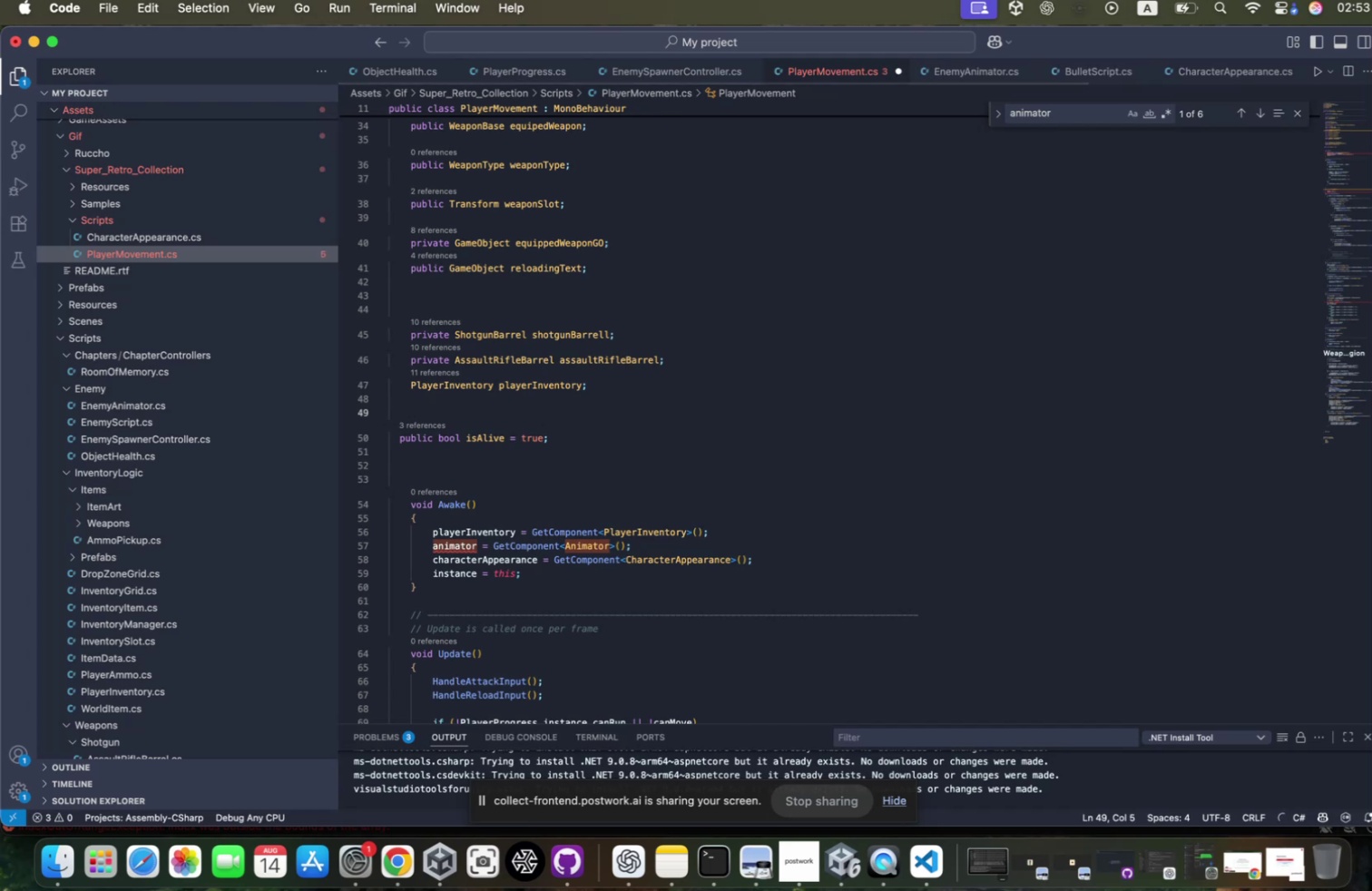 
key(Alt+Y)
 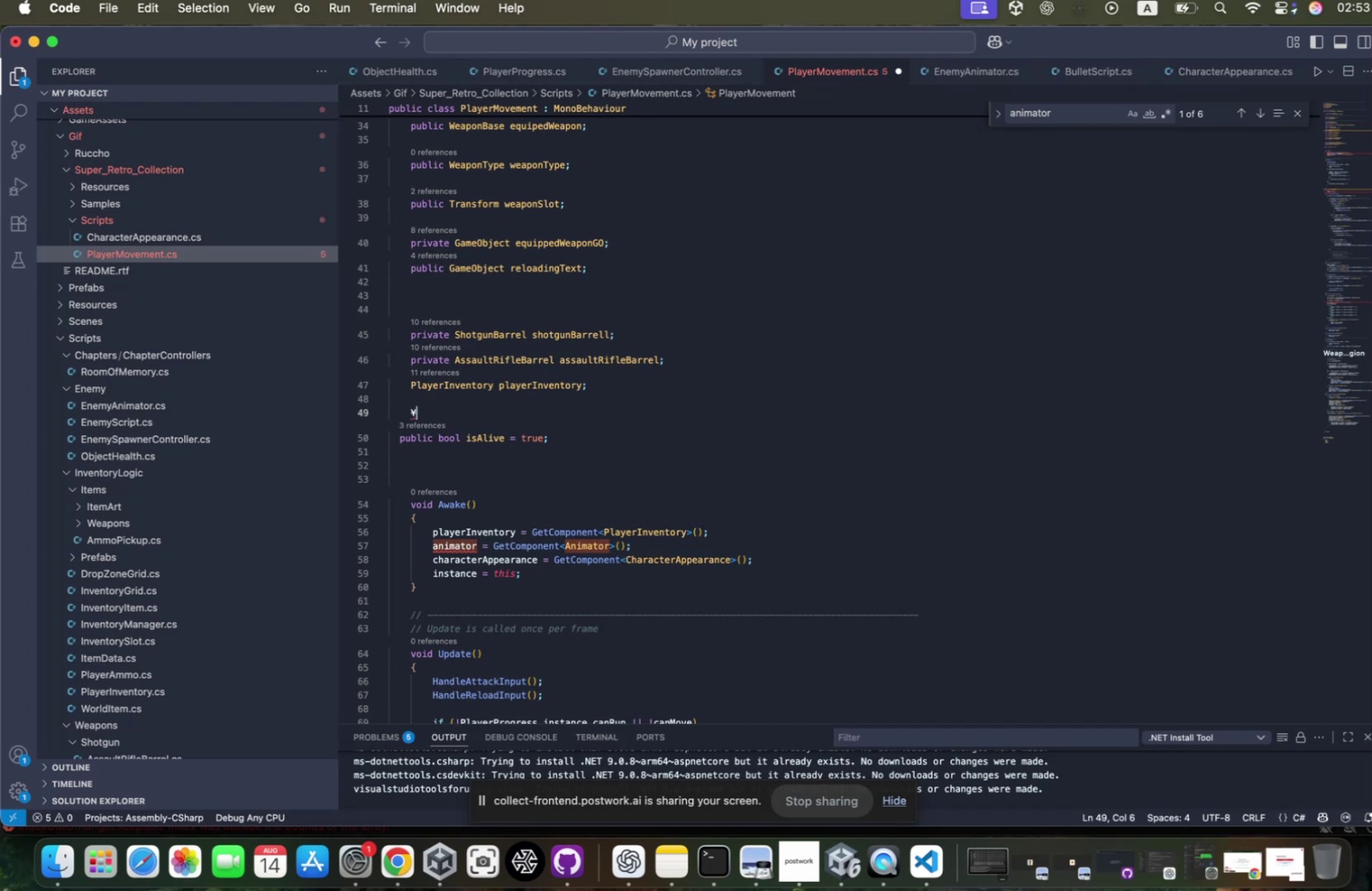 
key(Alt+Y)
 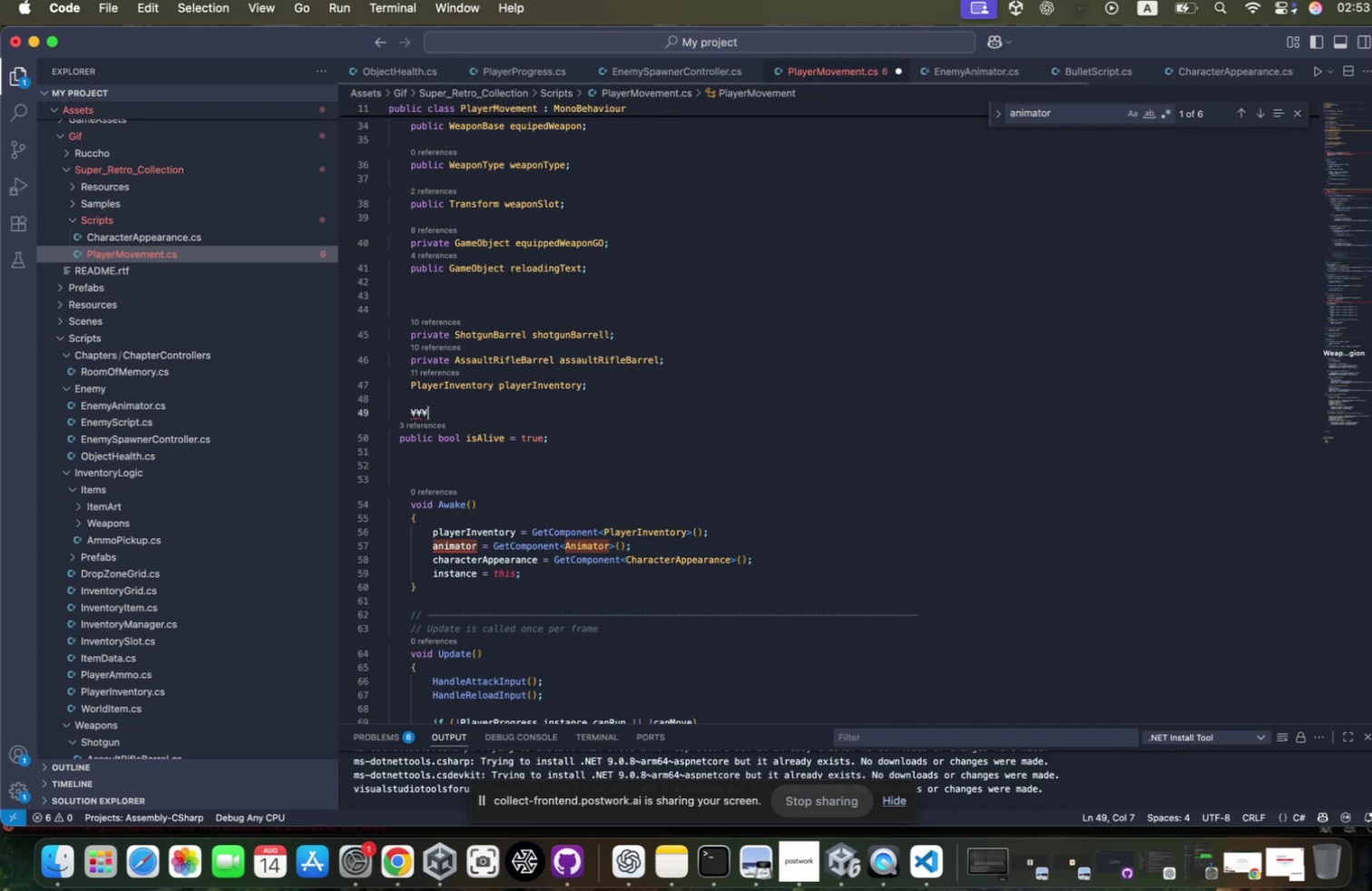 
key(Alt+Y)
 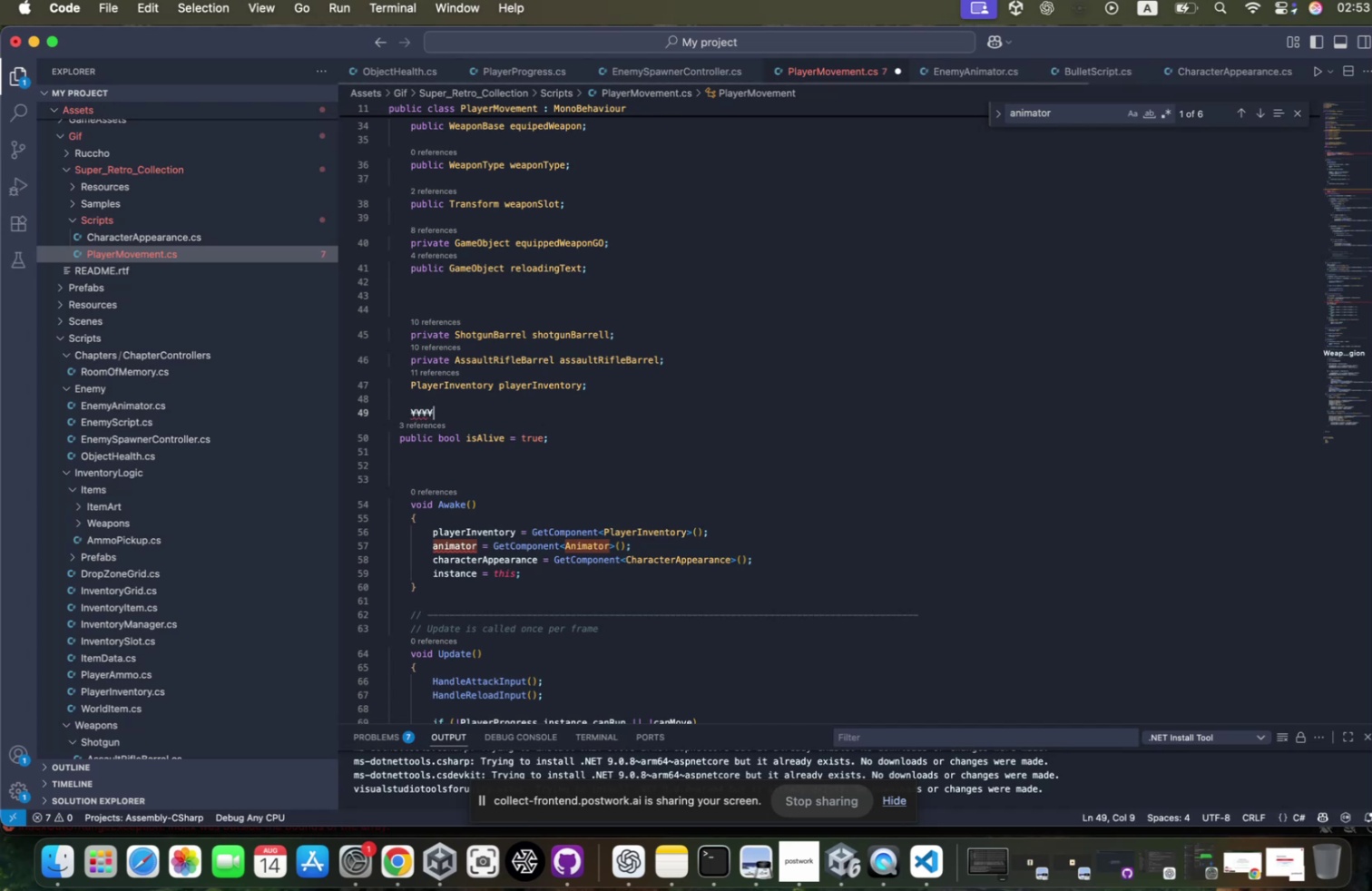 
key(Alt+Y)
 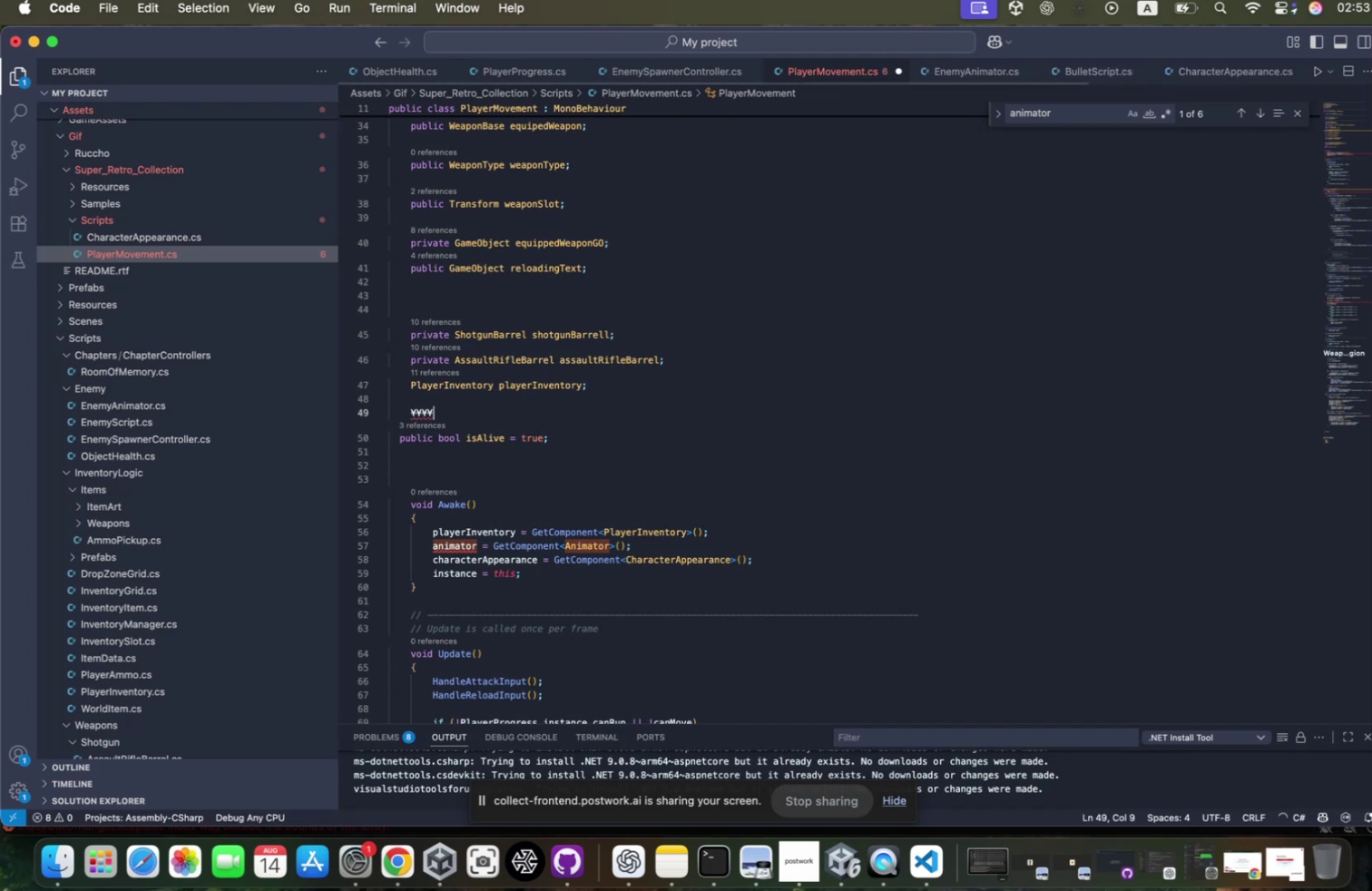 
key(Alt+Y)
 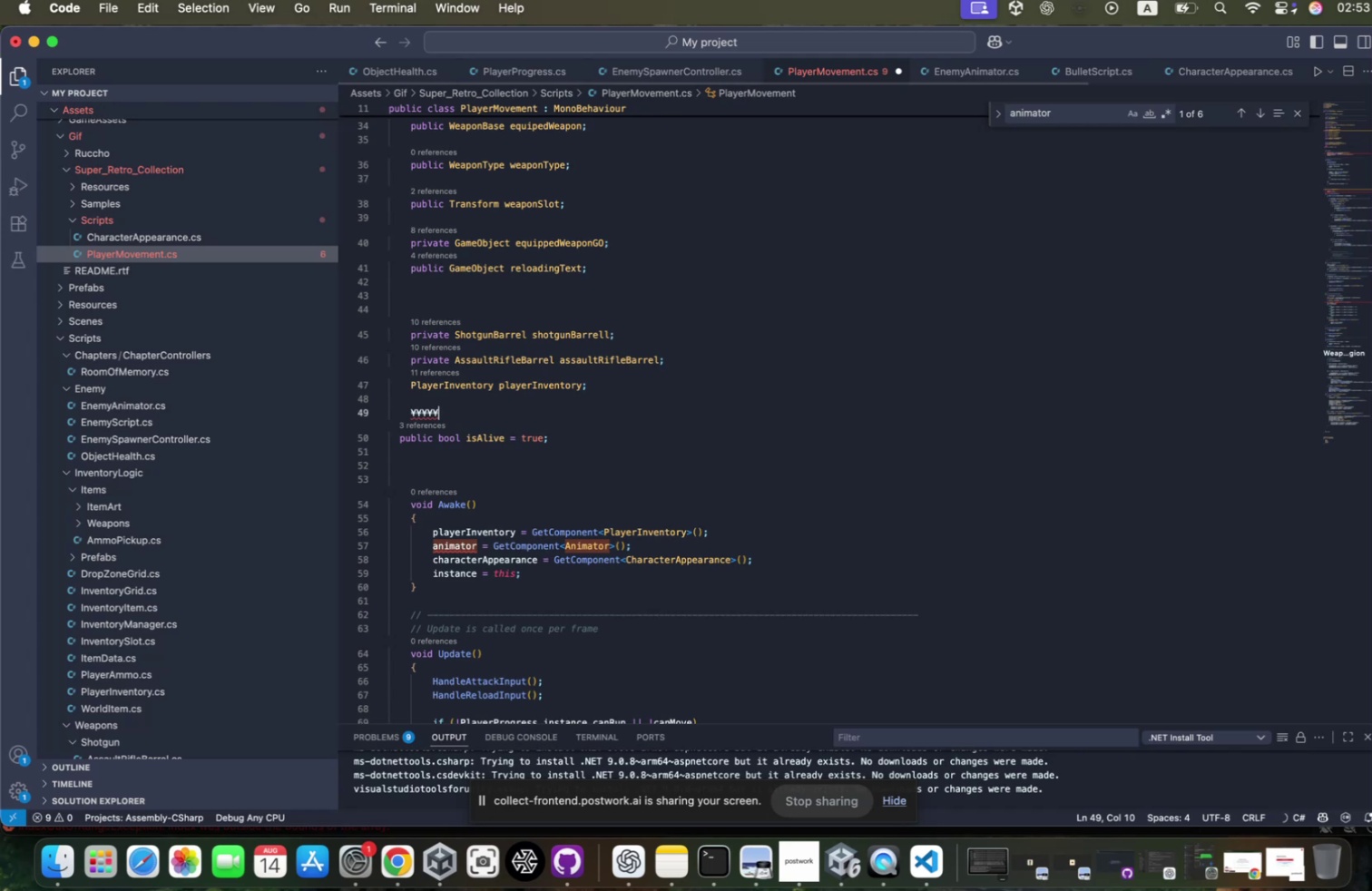 
key(Alt+Y)
 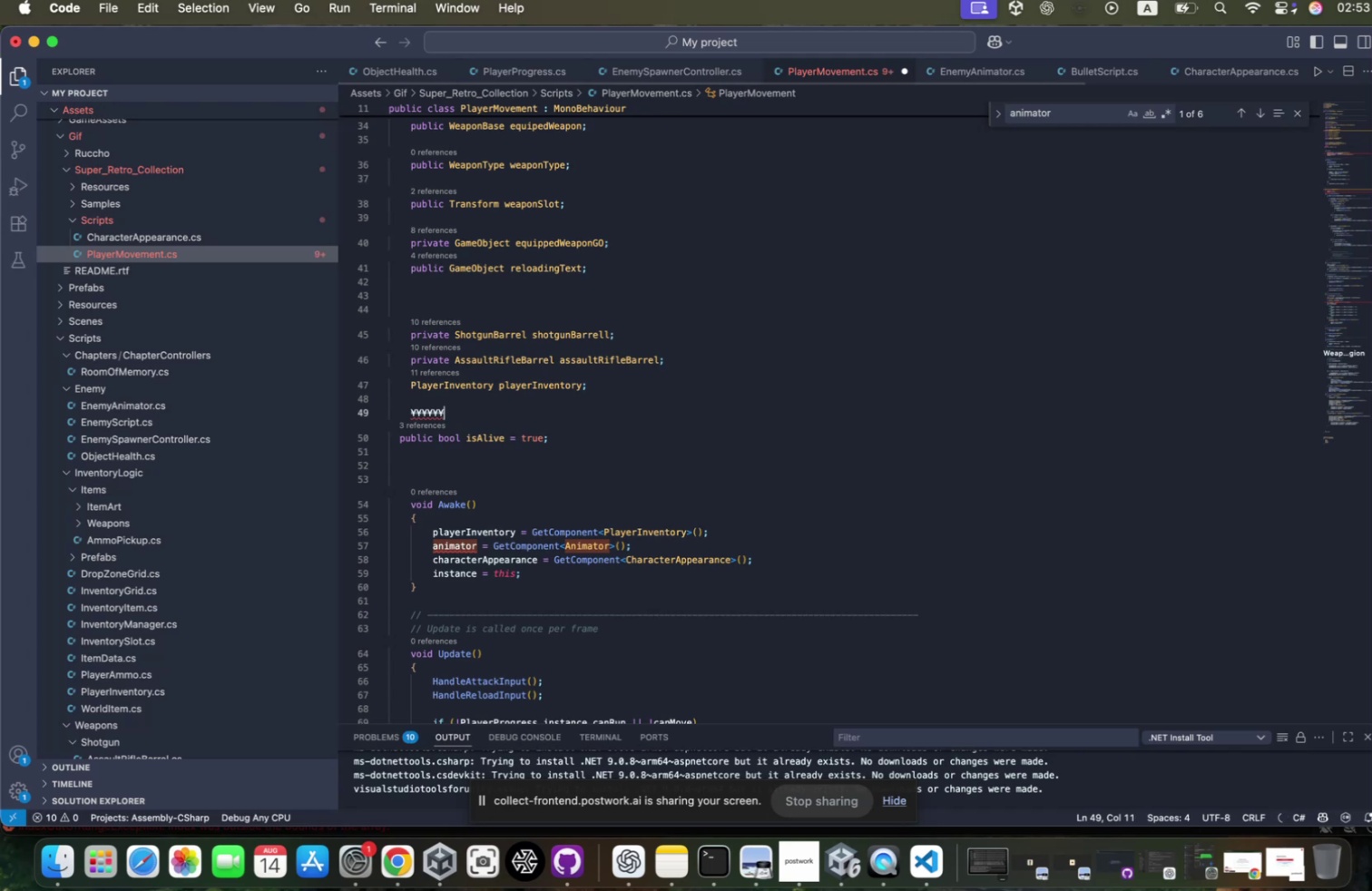 
key(Alt+Y)
 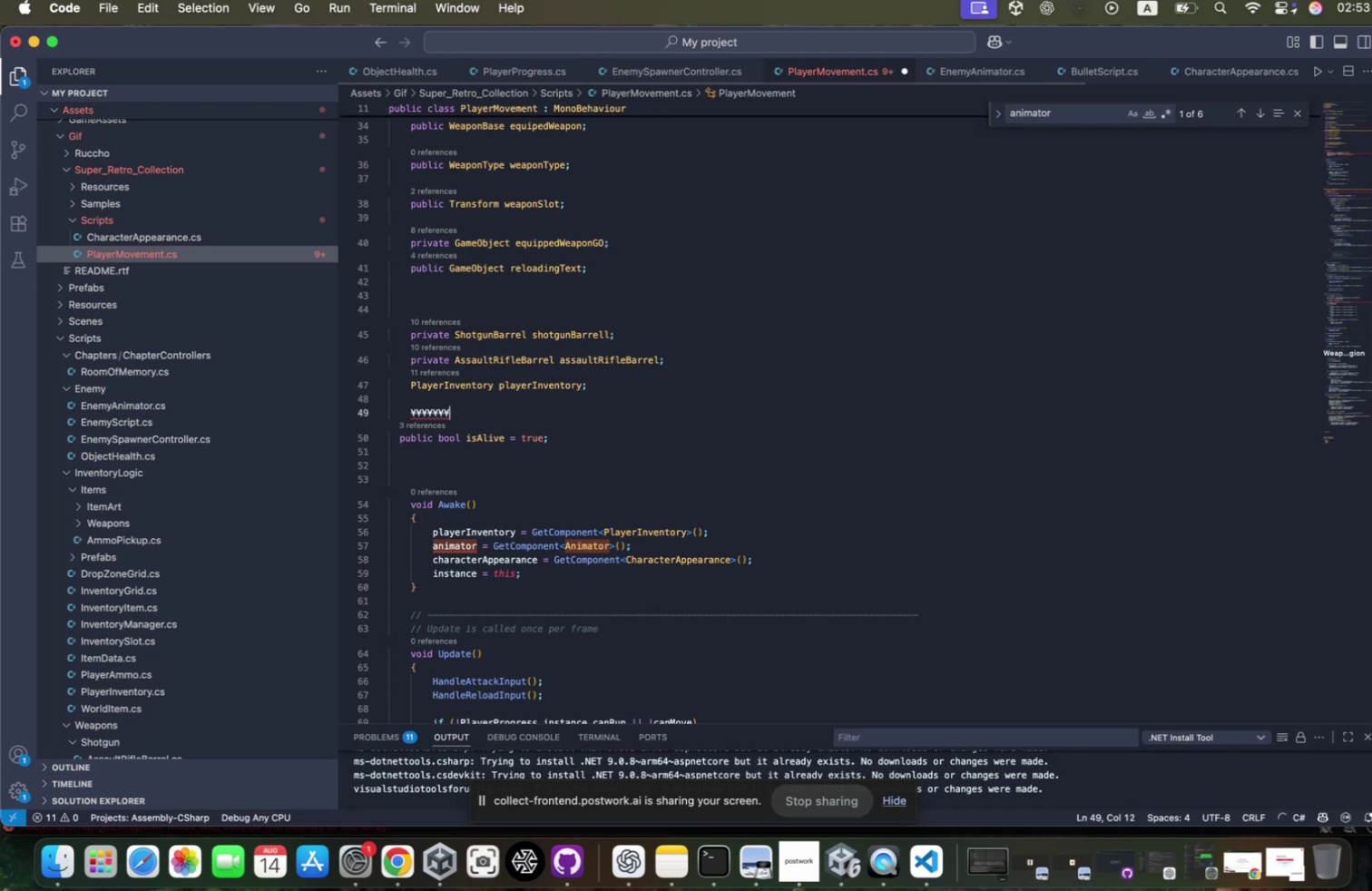 
key(Alt+Y)
 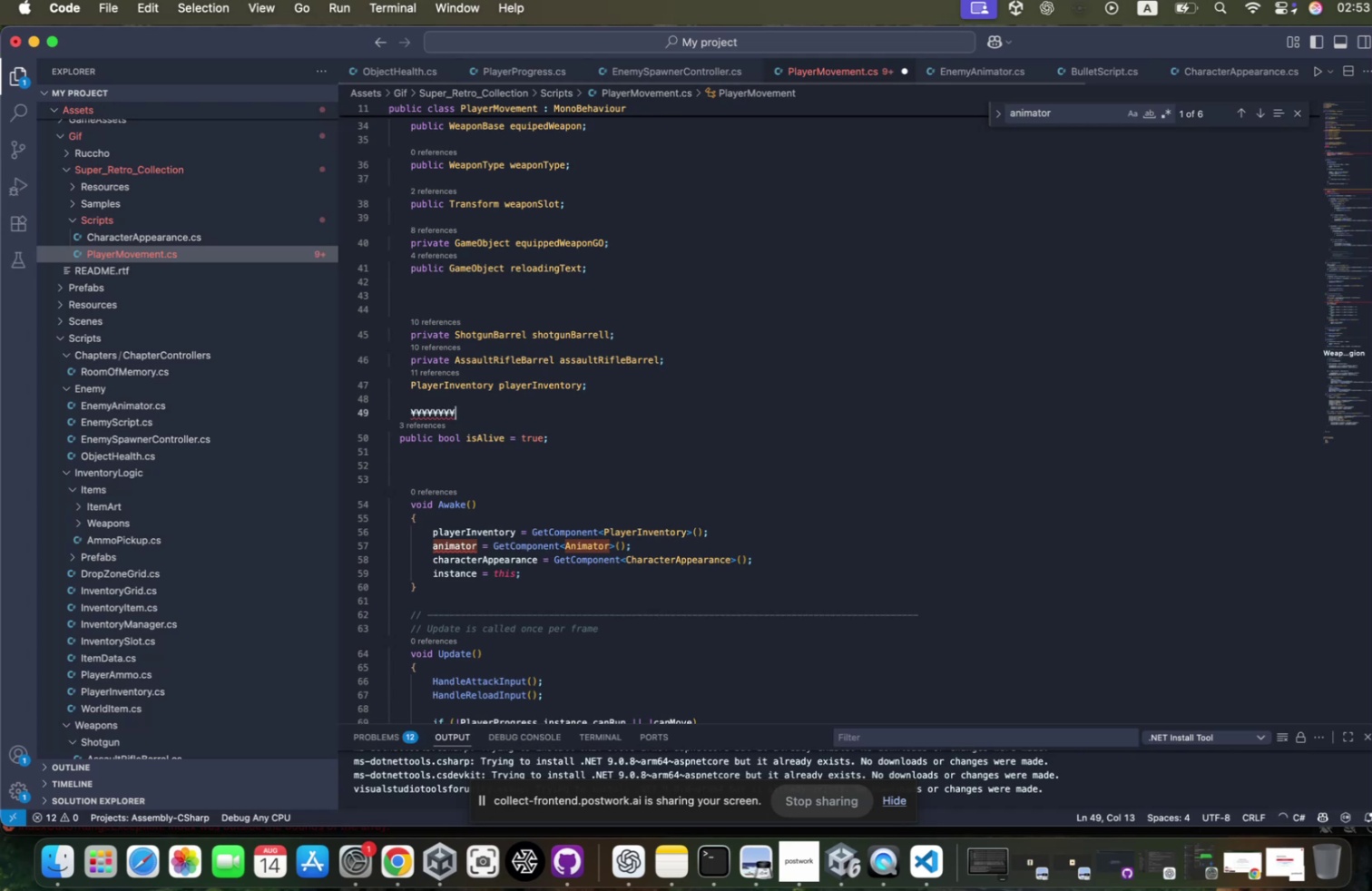 
key(Alt+Y)
 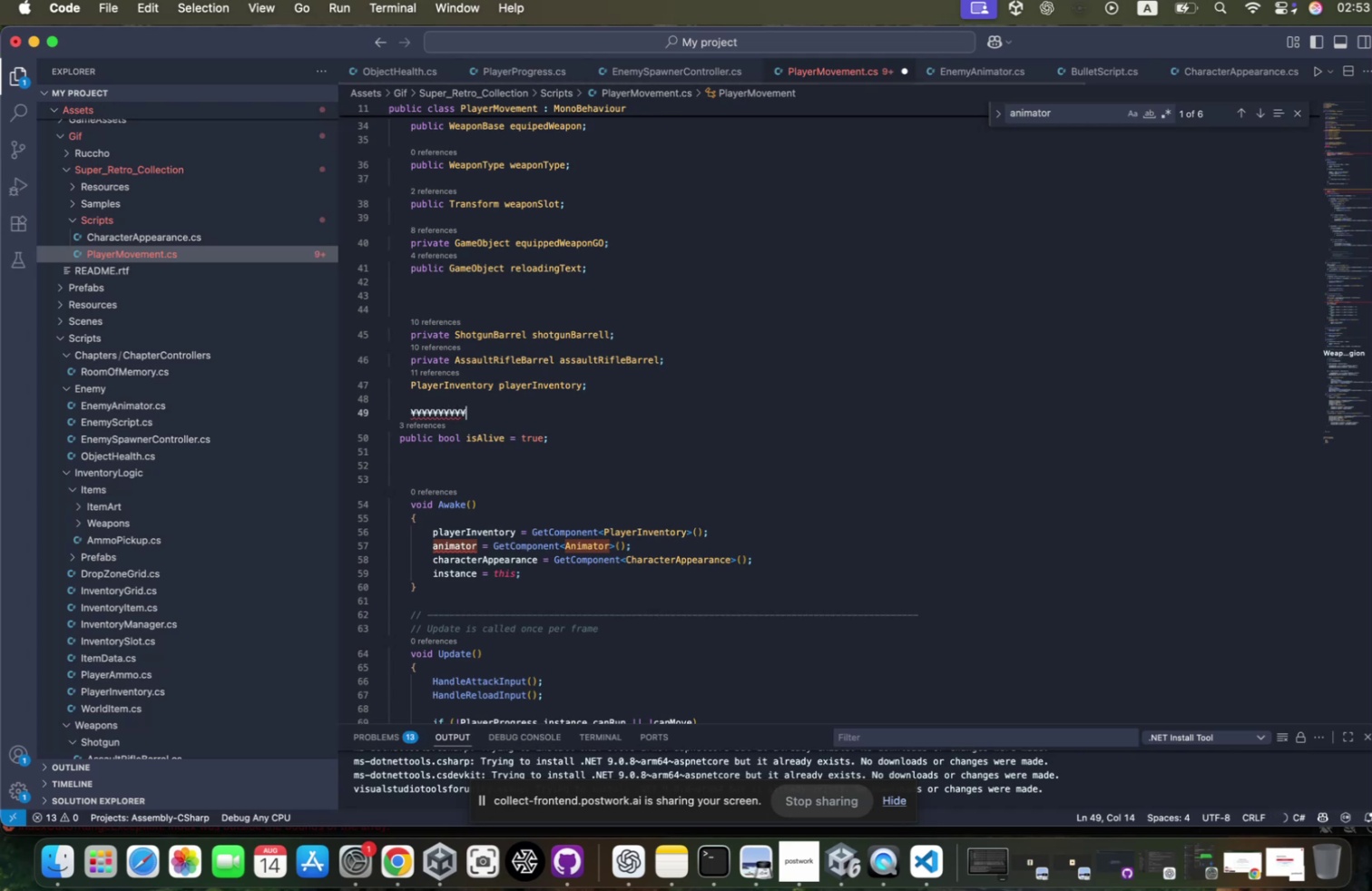 
key(Alt+Y)
 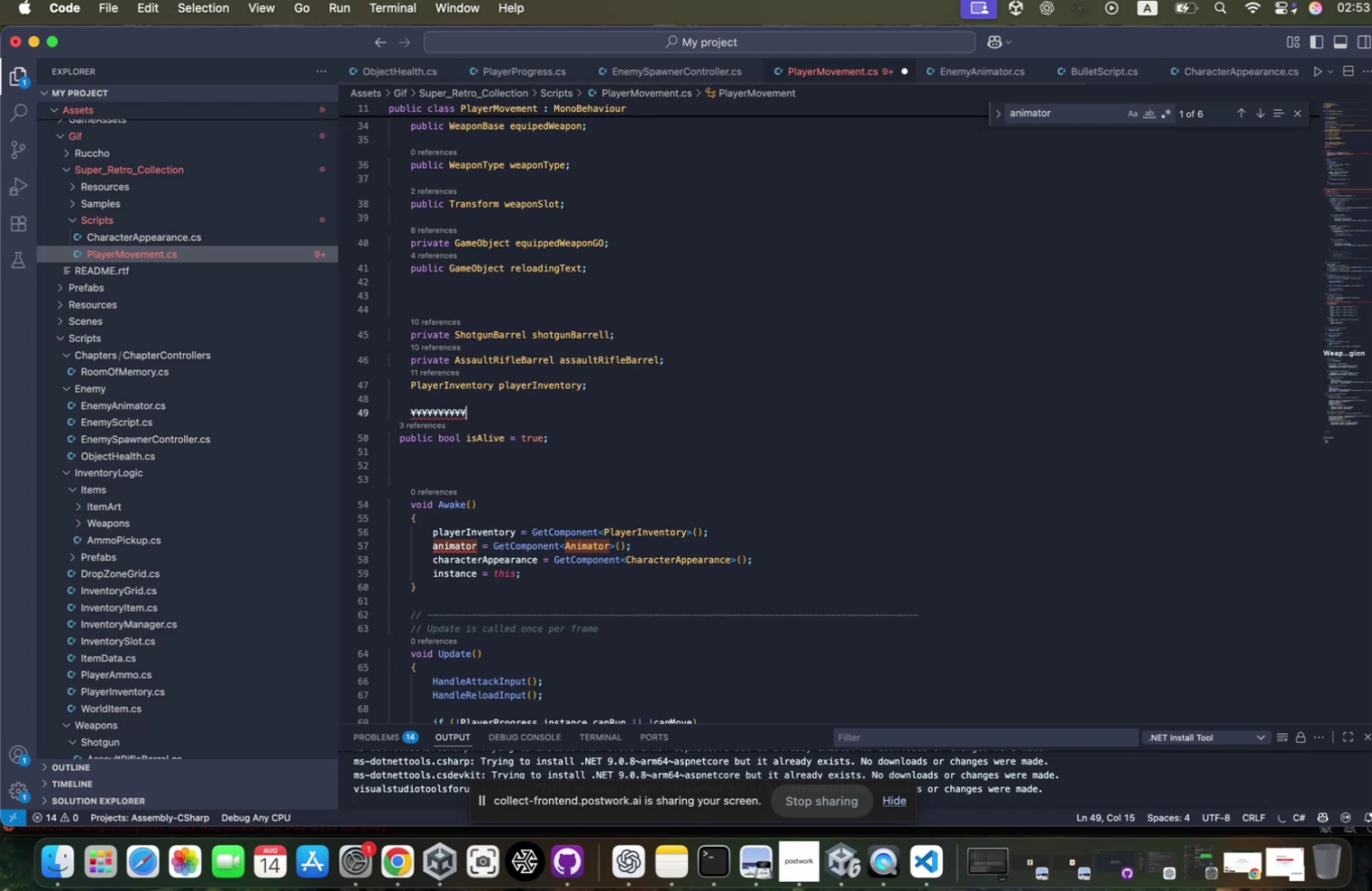 
key(Alt+Y)
 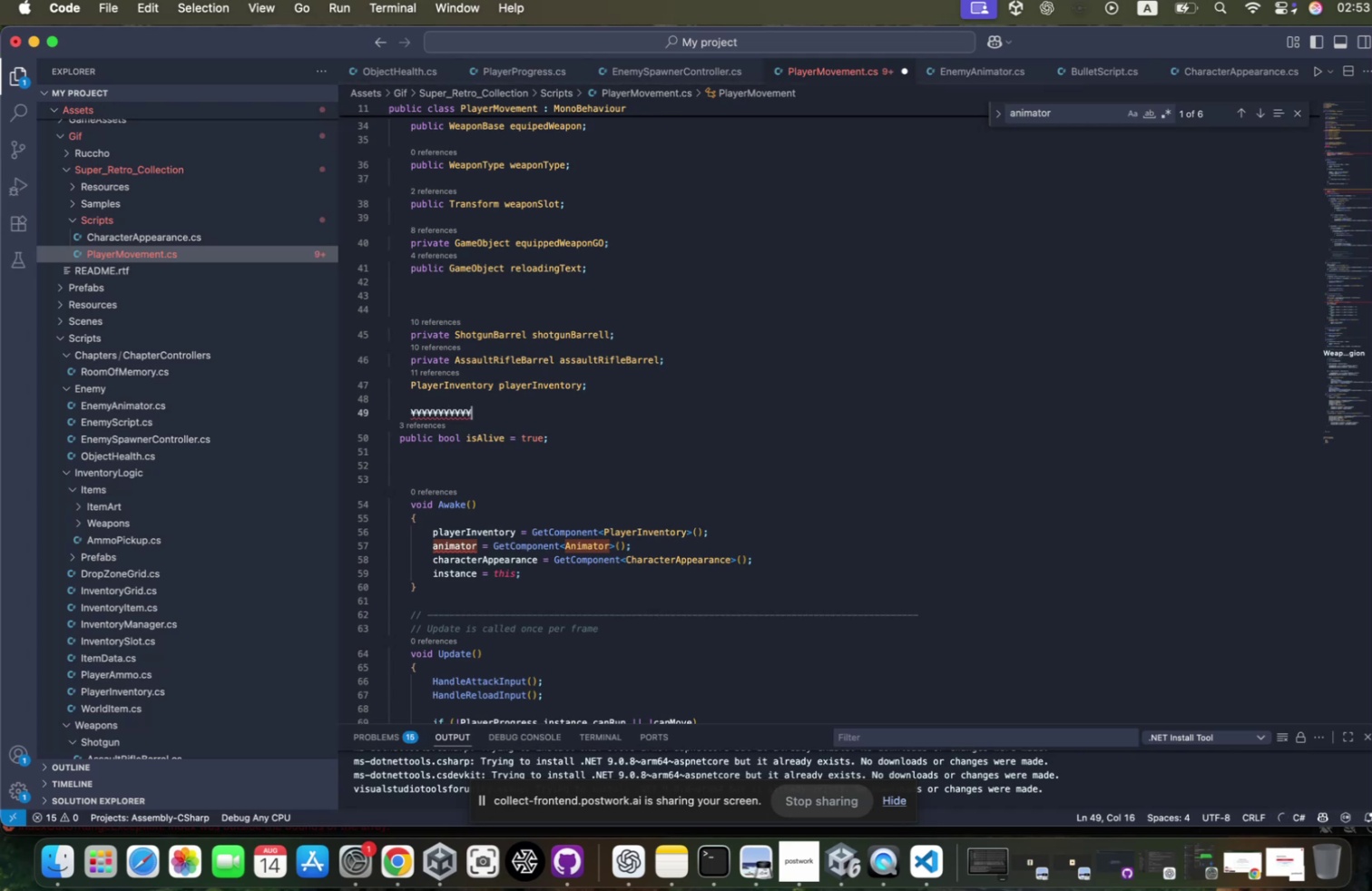 
key(Alt+Y)
 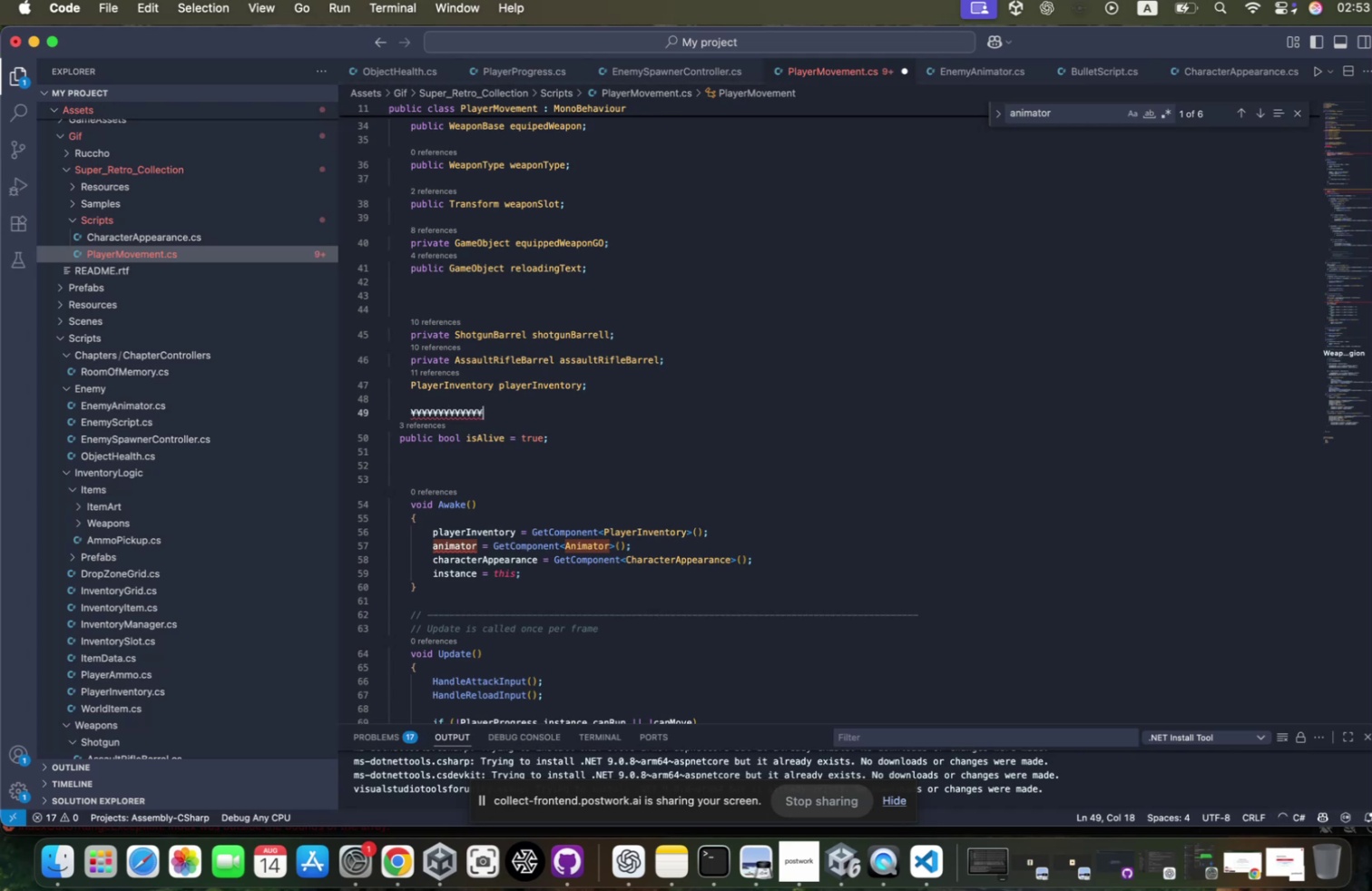 
key(Alt+Y)
 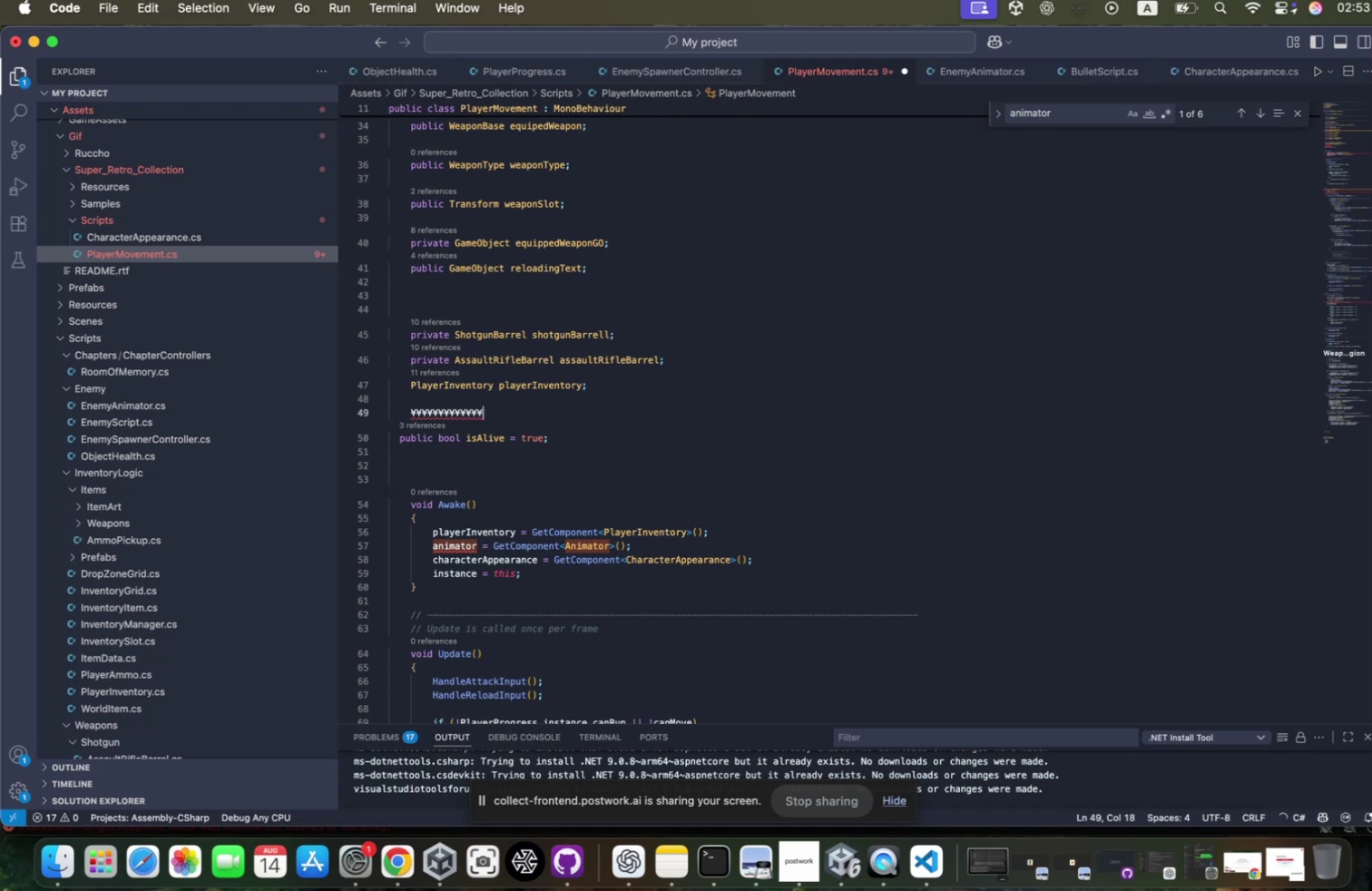 
key(Alt+Y)
 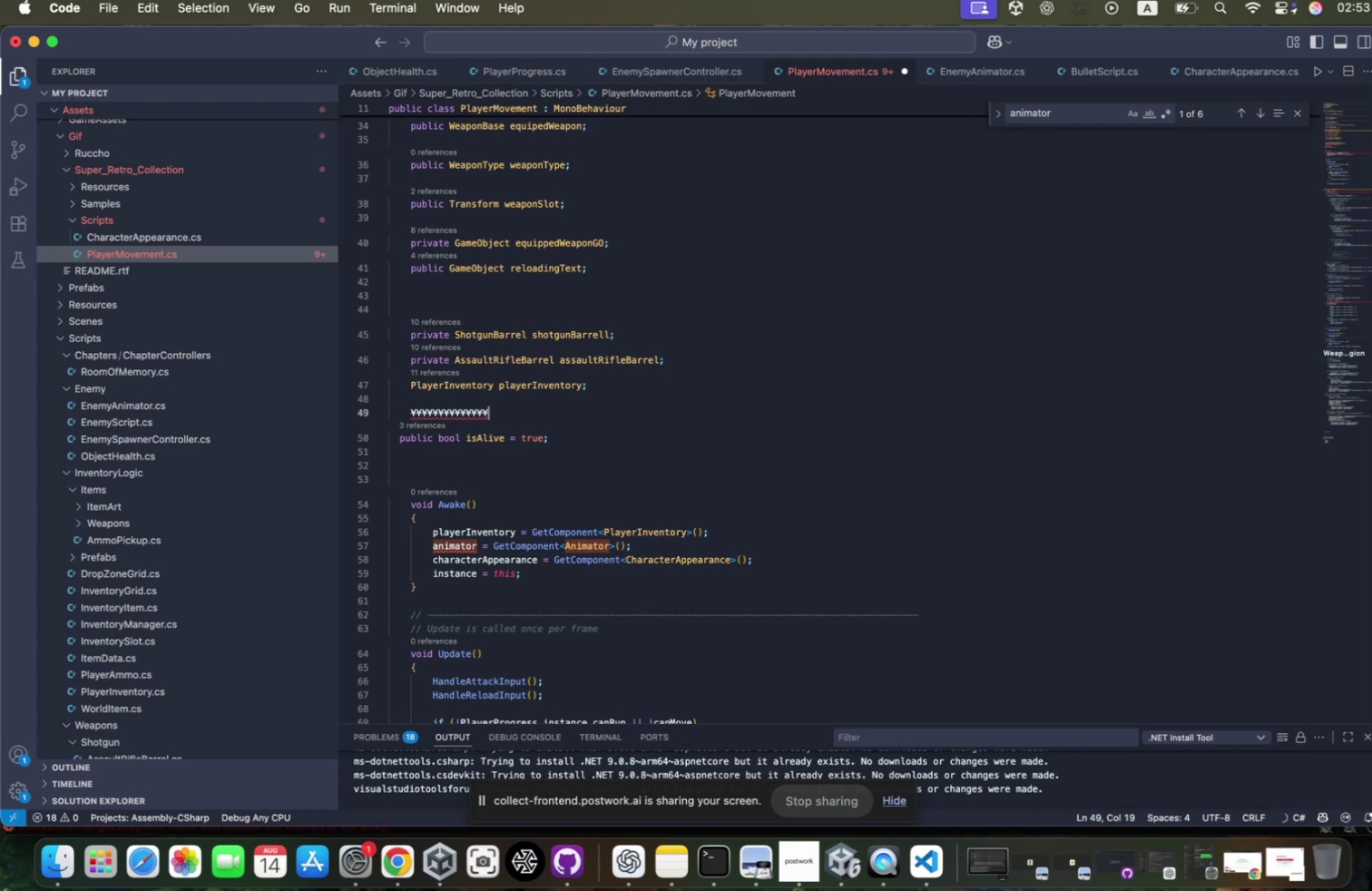 
key(Alt+Y)
 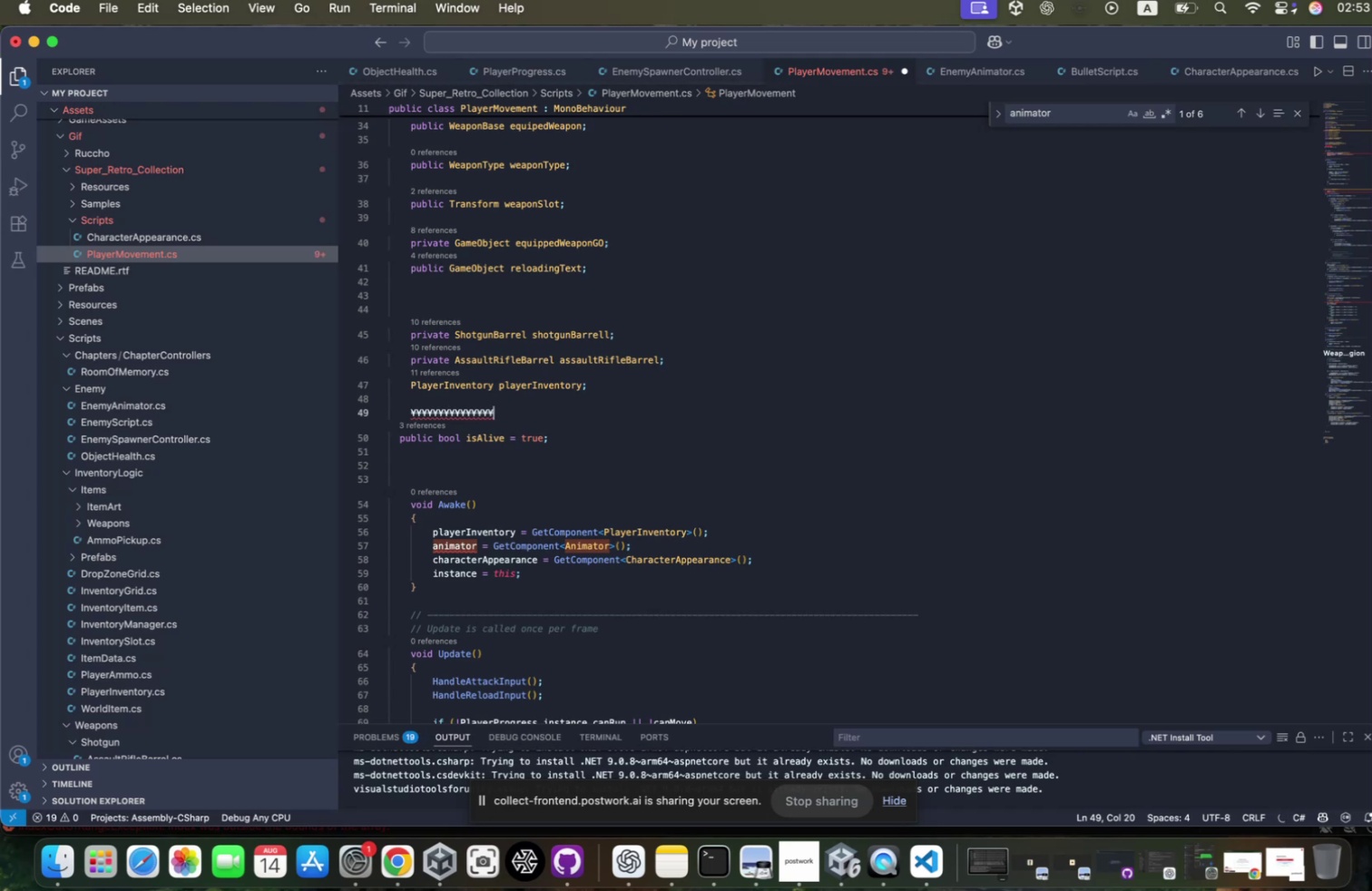 
hold_key(key=Y, duration=1.13)
 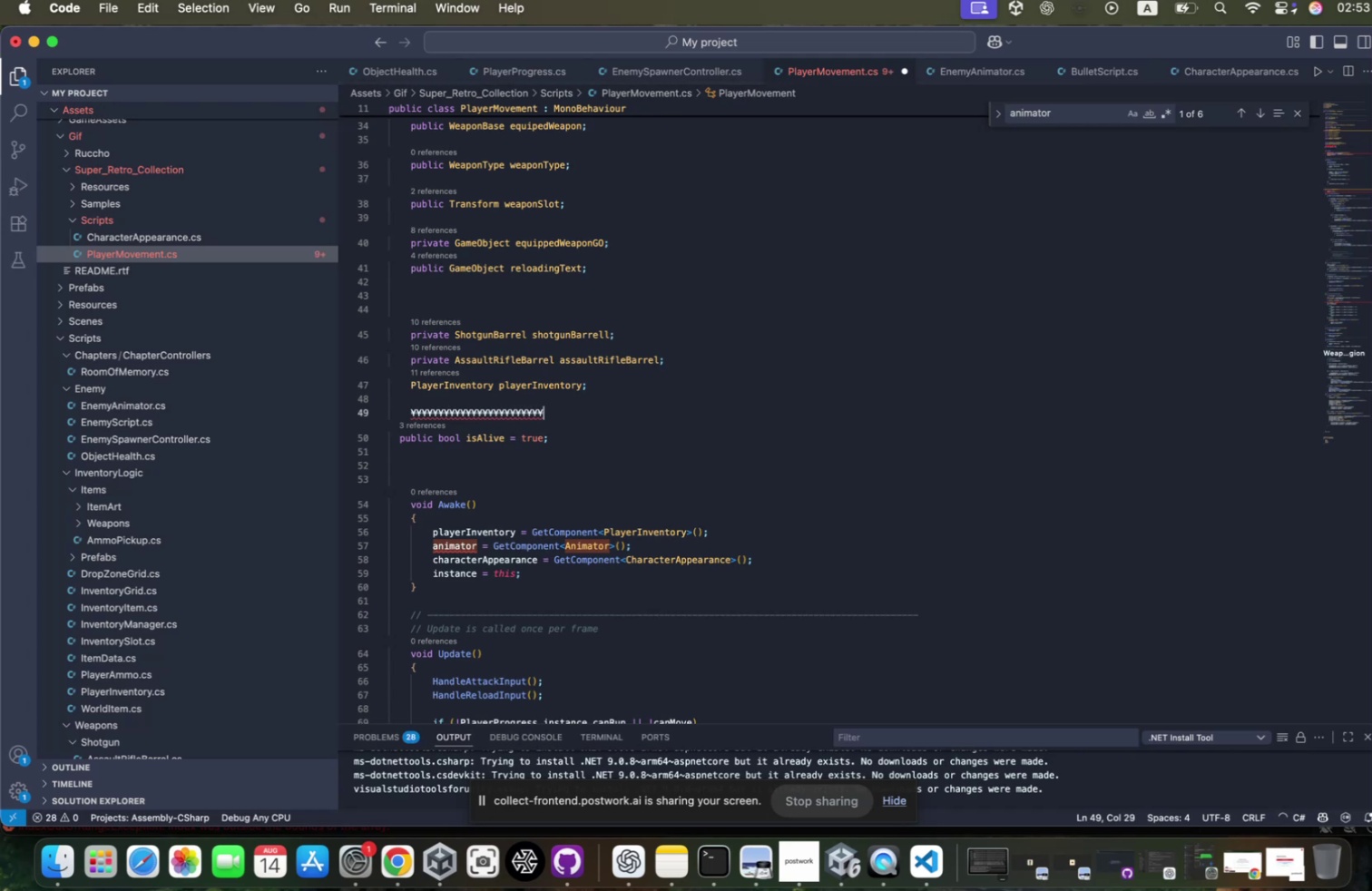 
key(Backspace)
 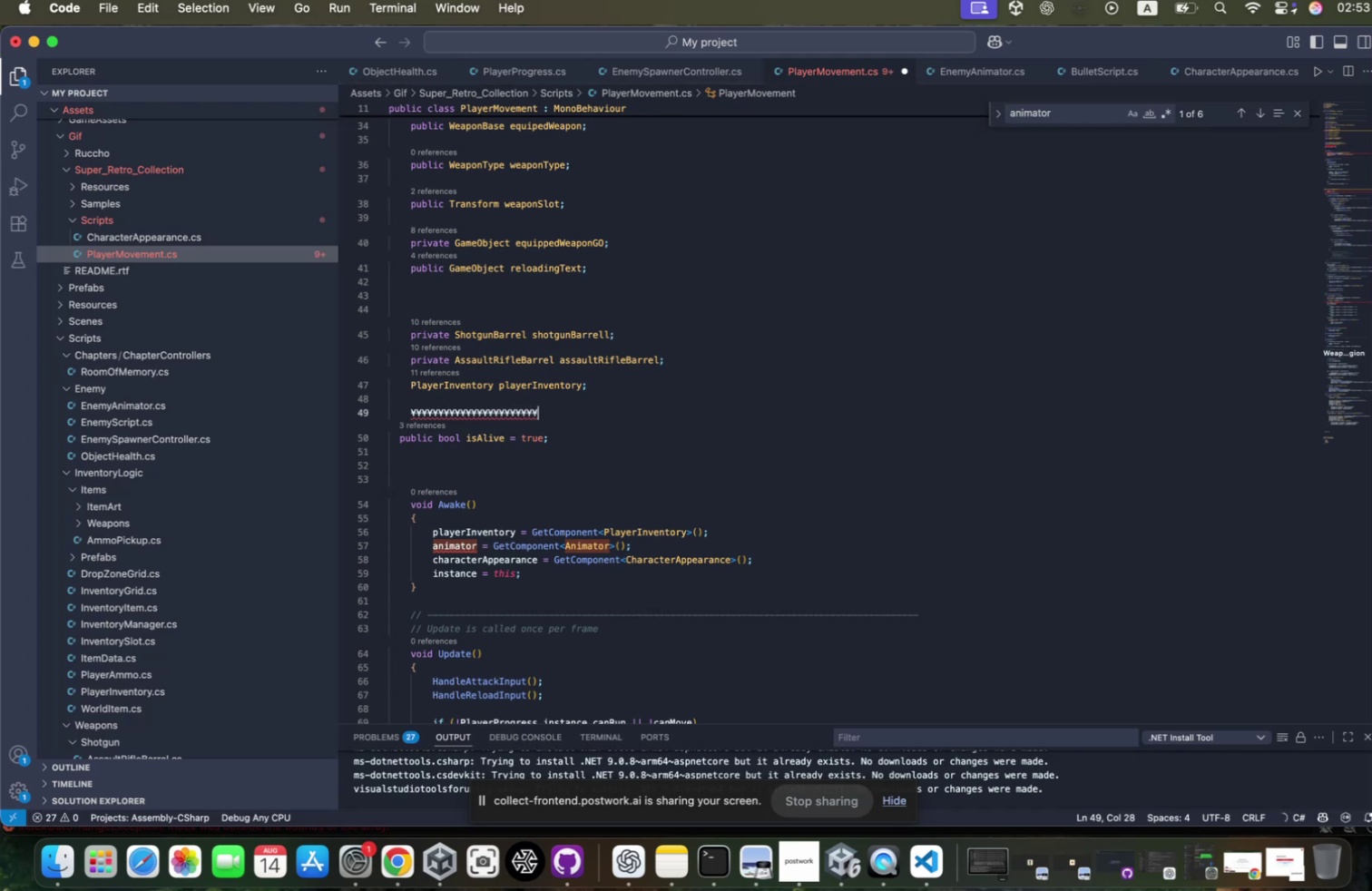 
key(Backspace)
 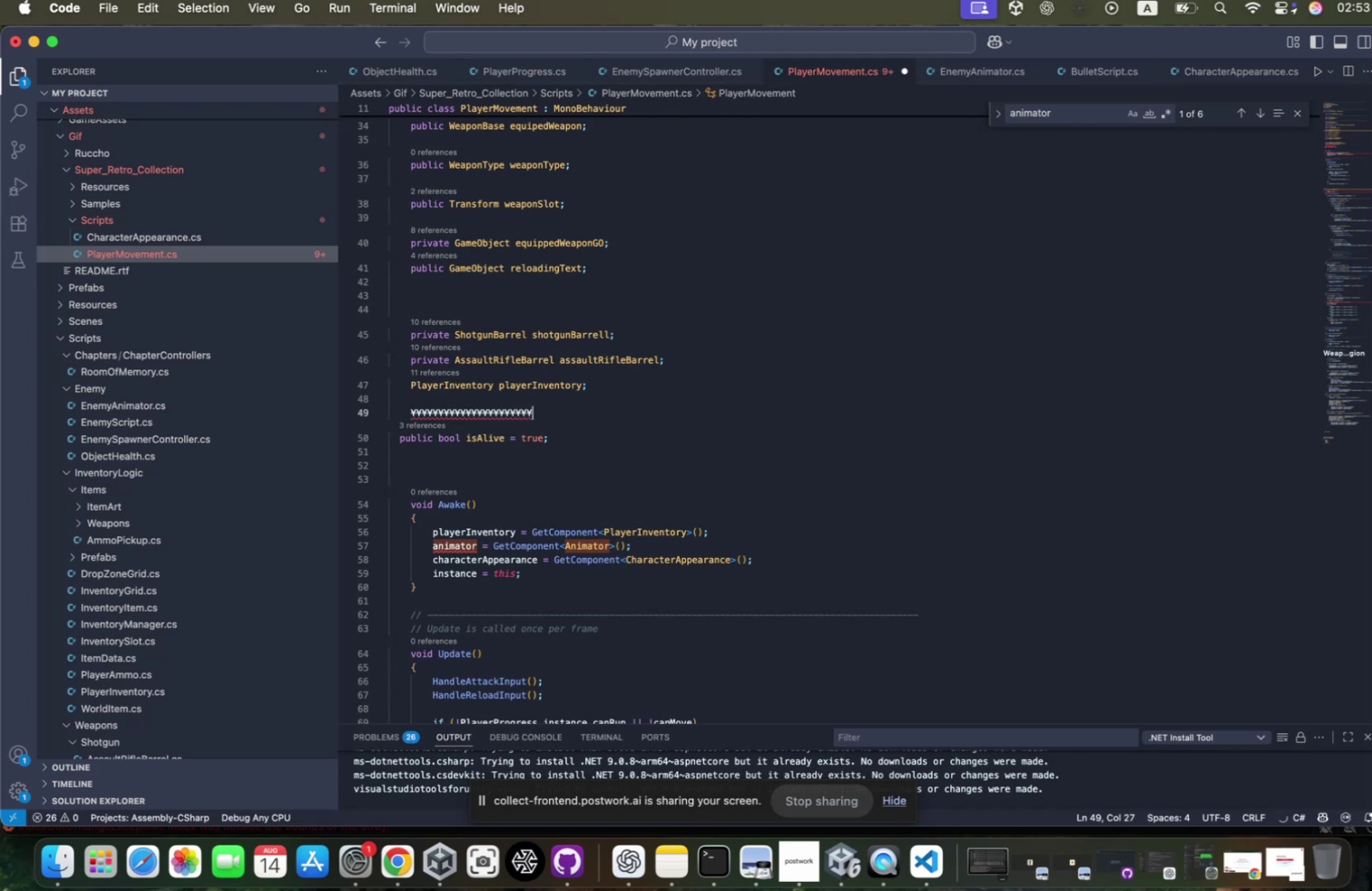 
hold_key(key=Backspace, duration=1.48)
 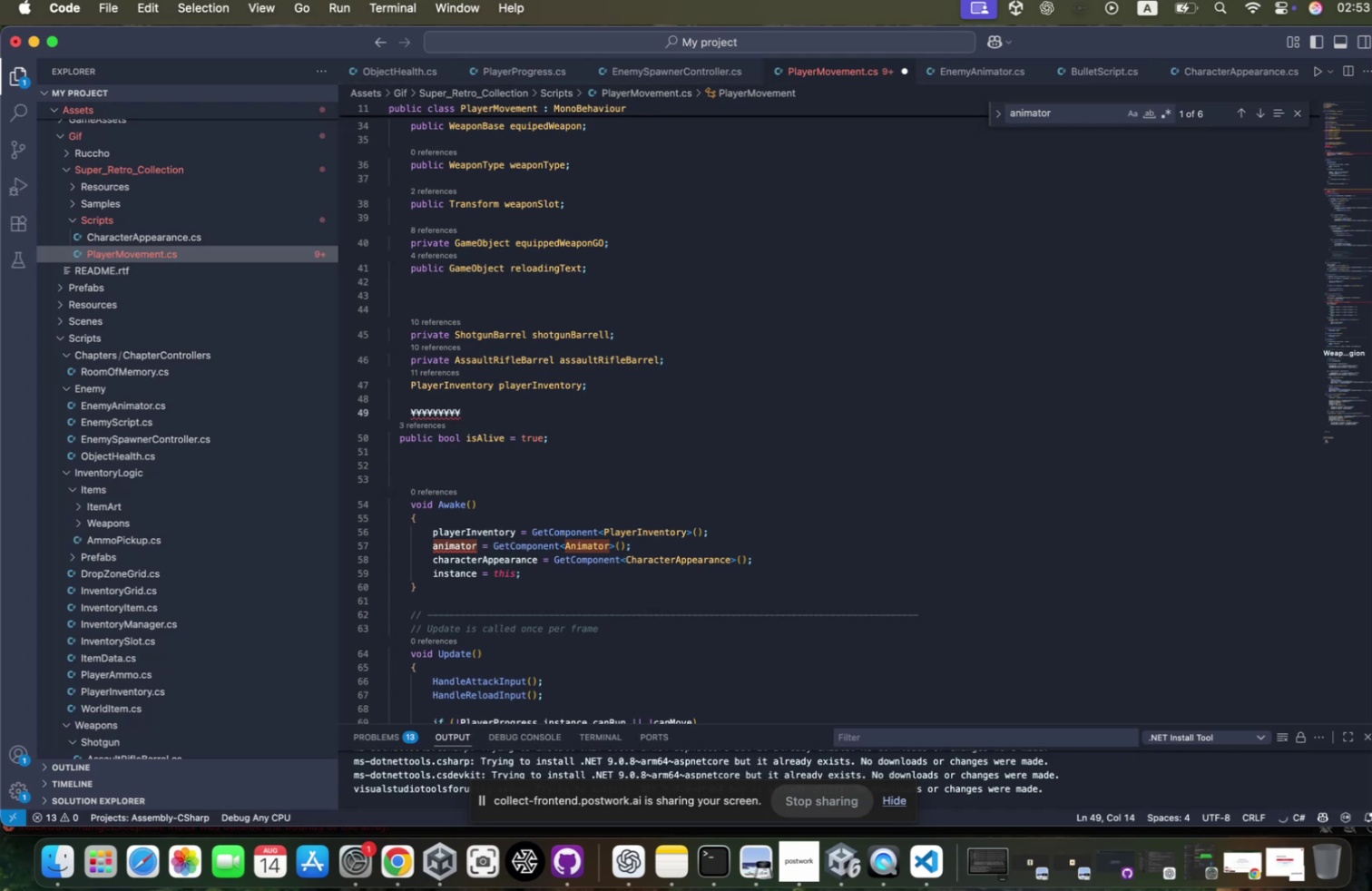 
hold_key(key=Backspace, duration=1.04)
 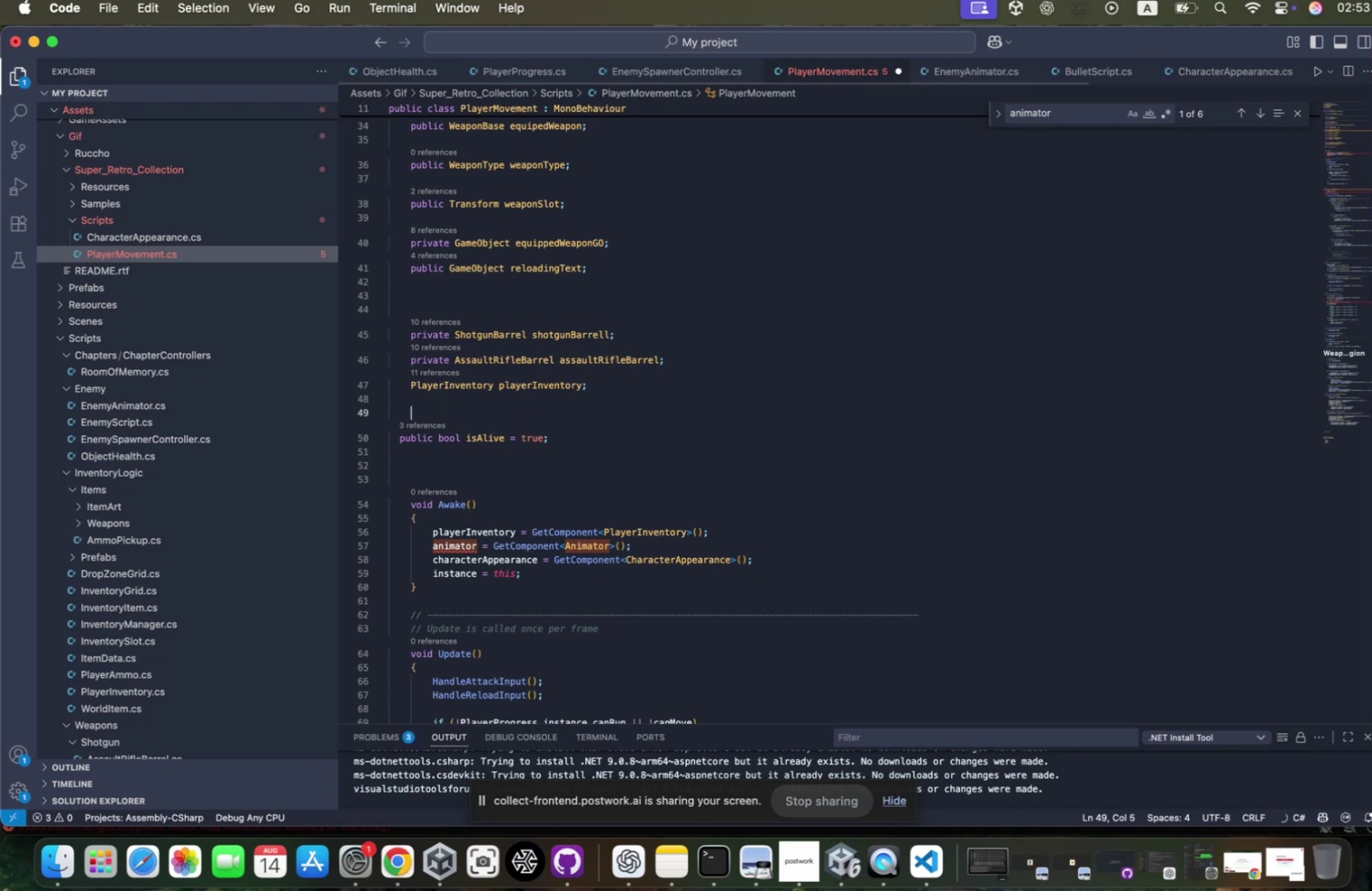 
key(Backspace)
 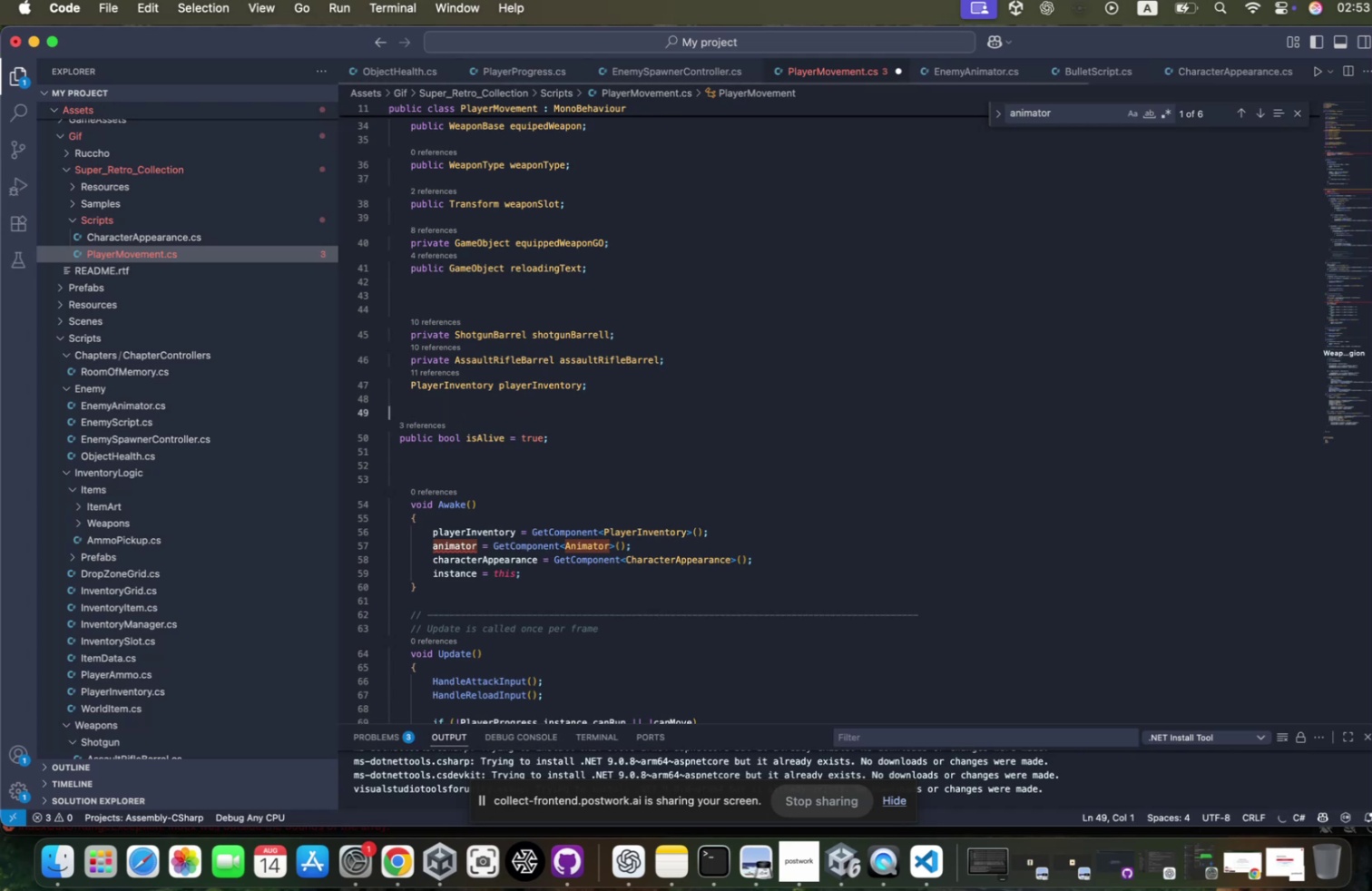 
key(Backspace)
 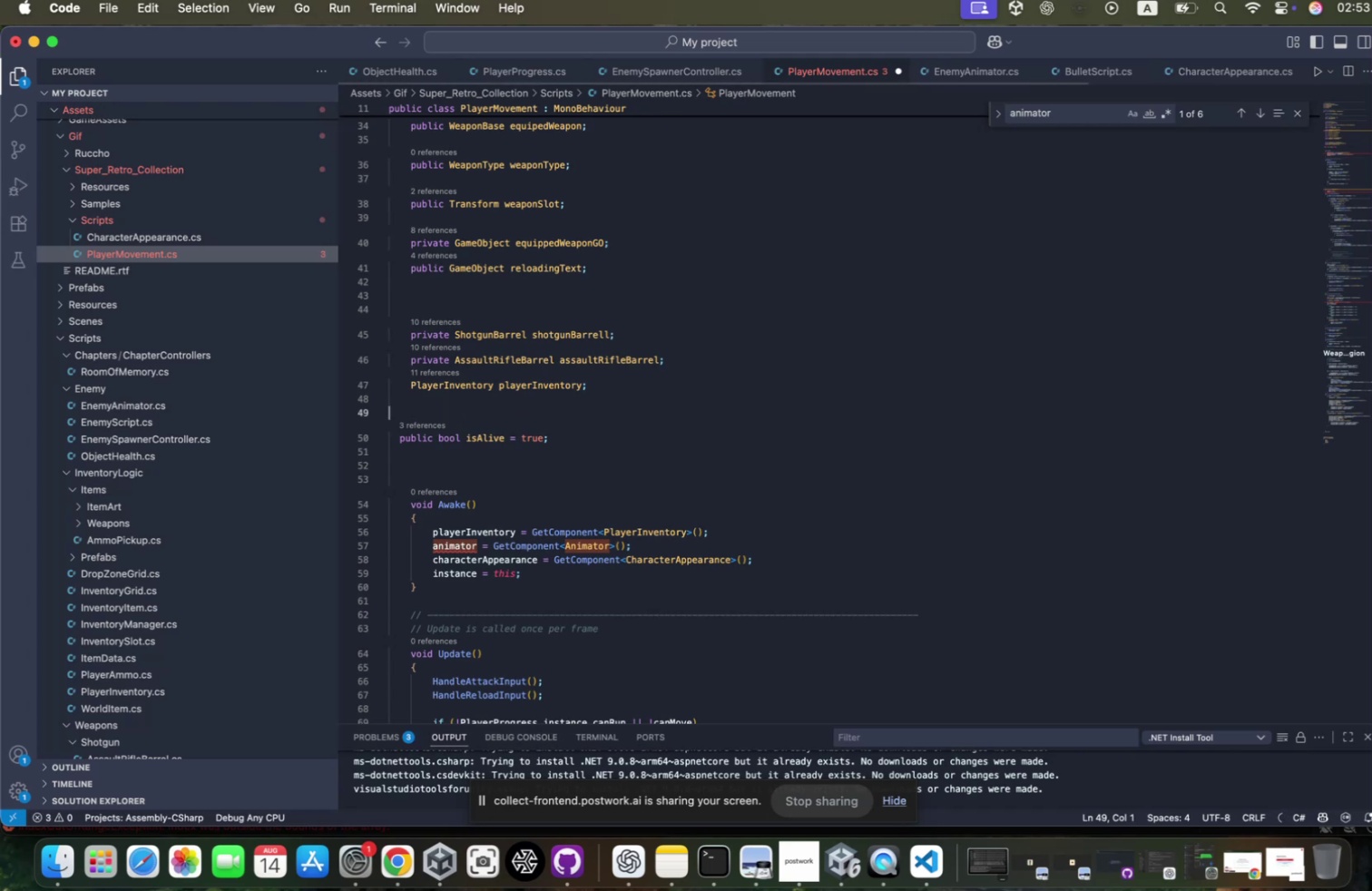 
key(Meta+Y)
 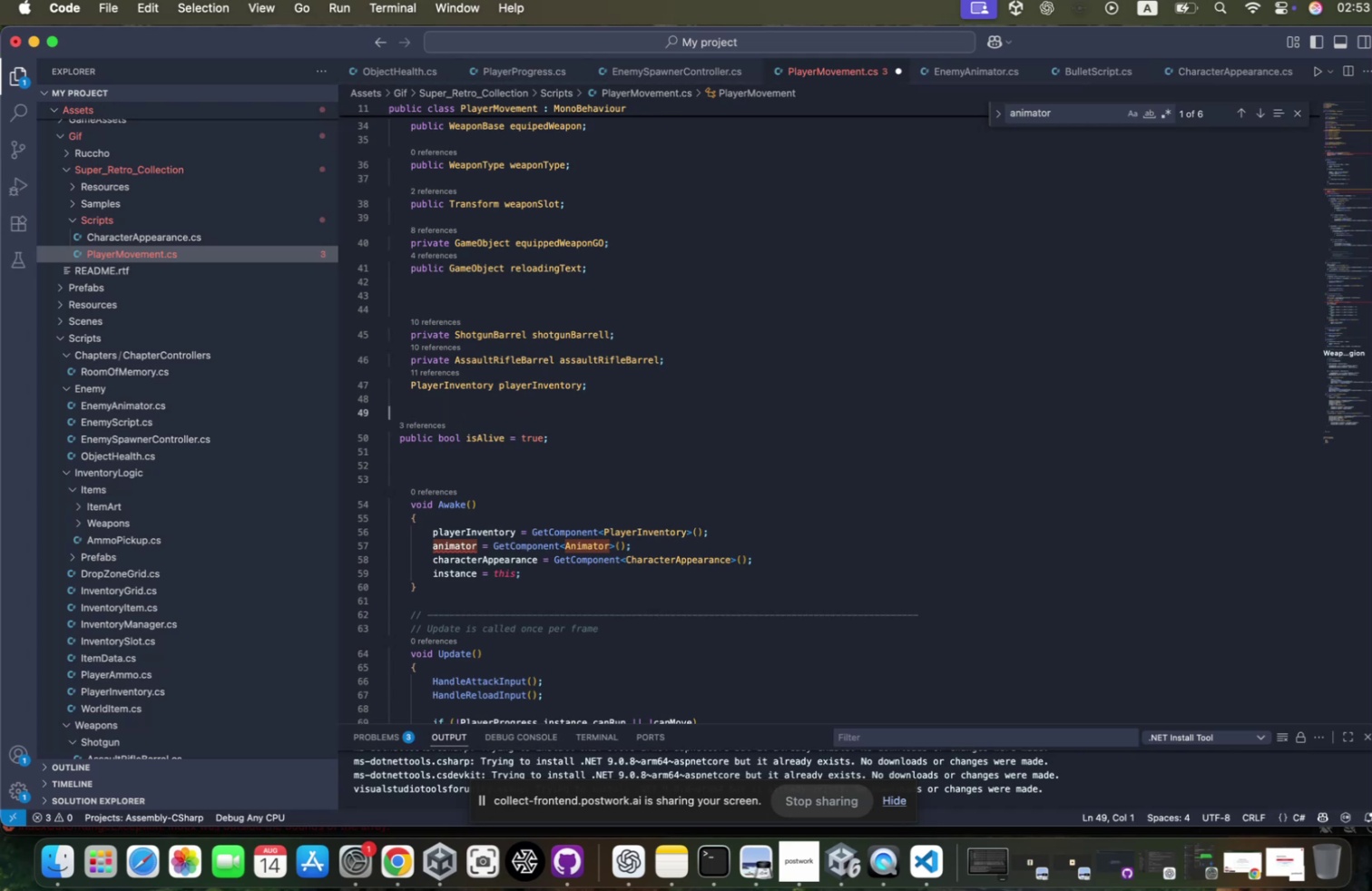 
key(Meta+Y)
 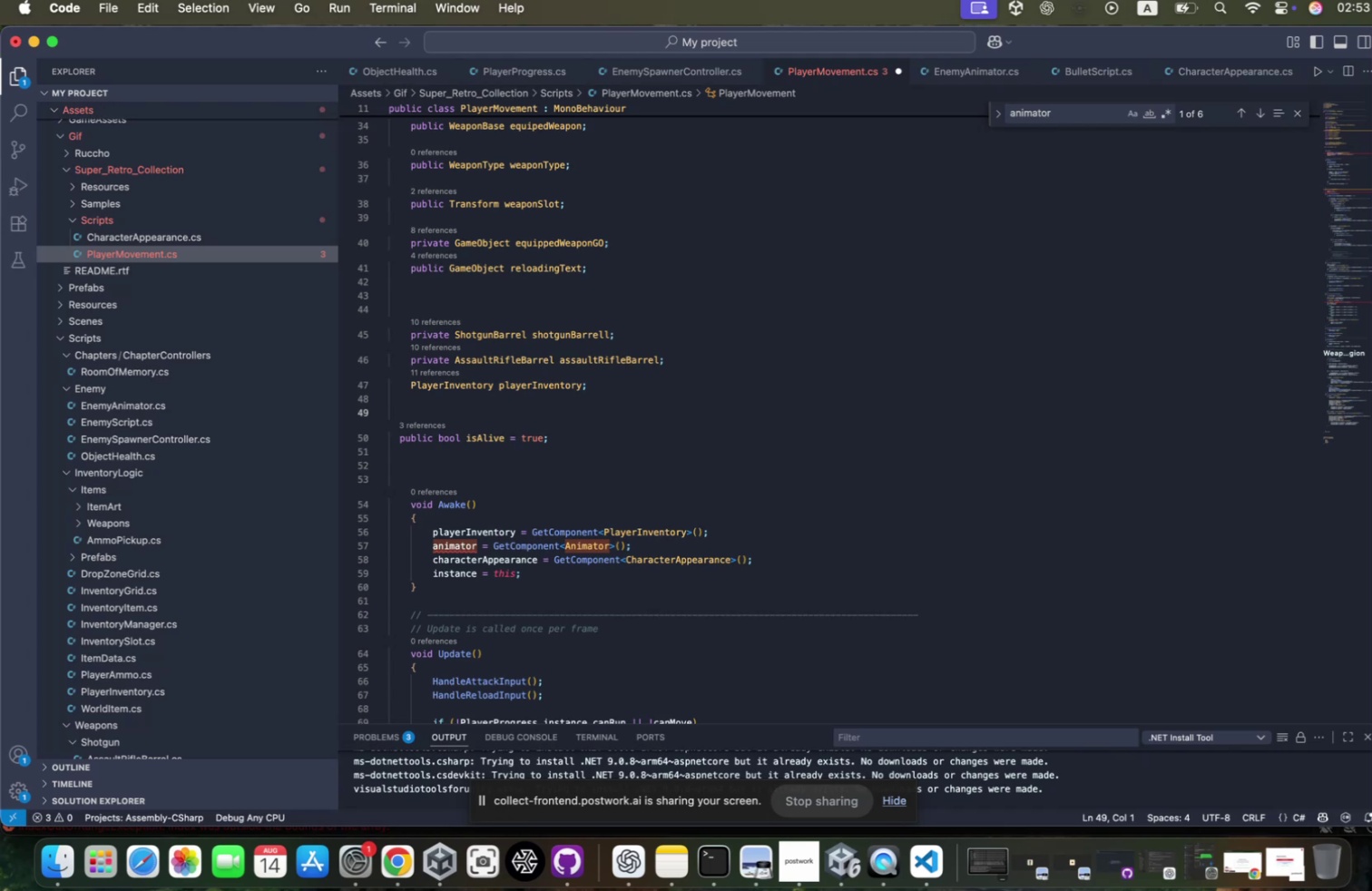 
key(Meta+Y)
 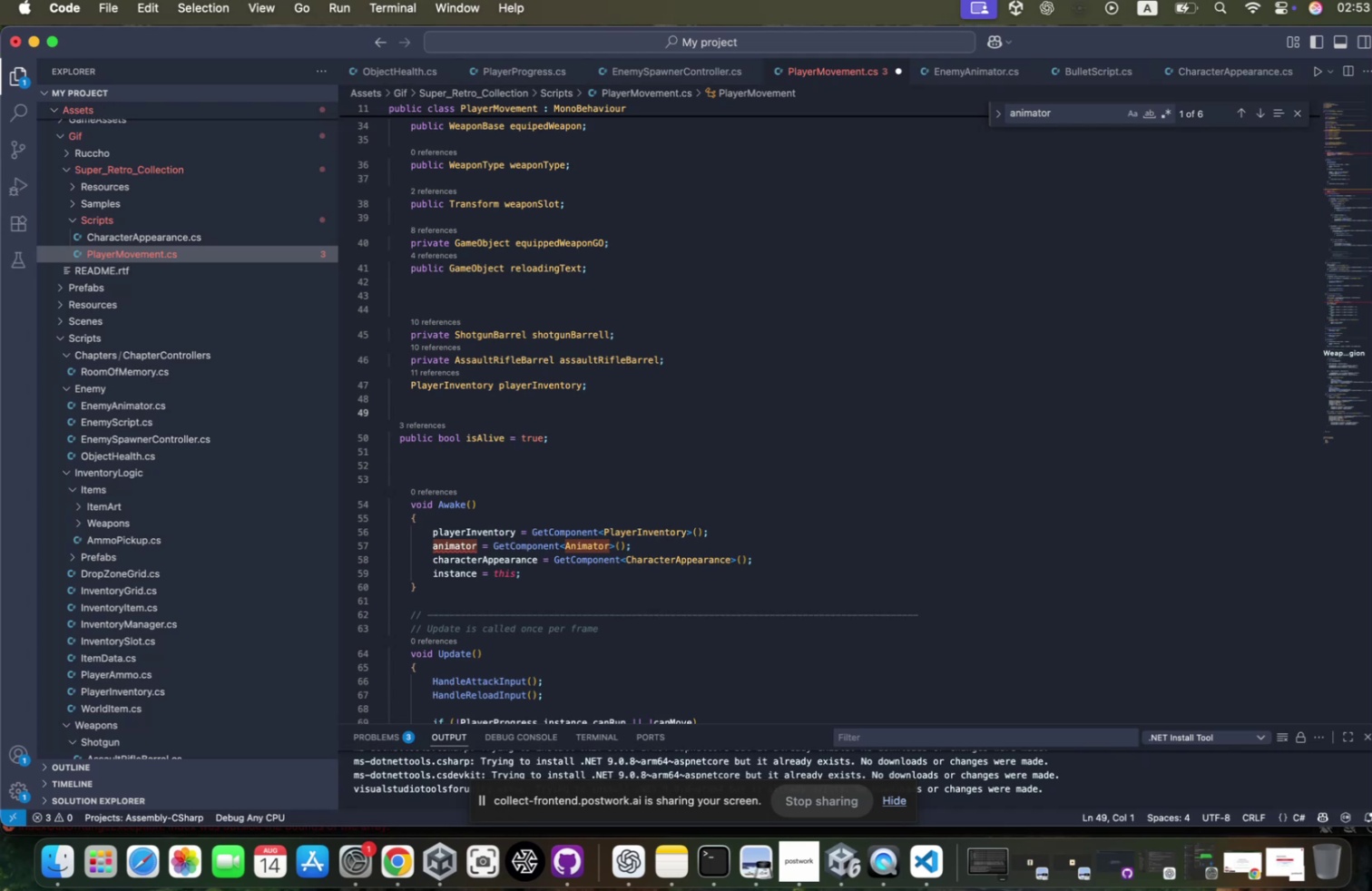 
key(Meta+Y)
 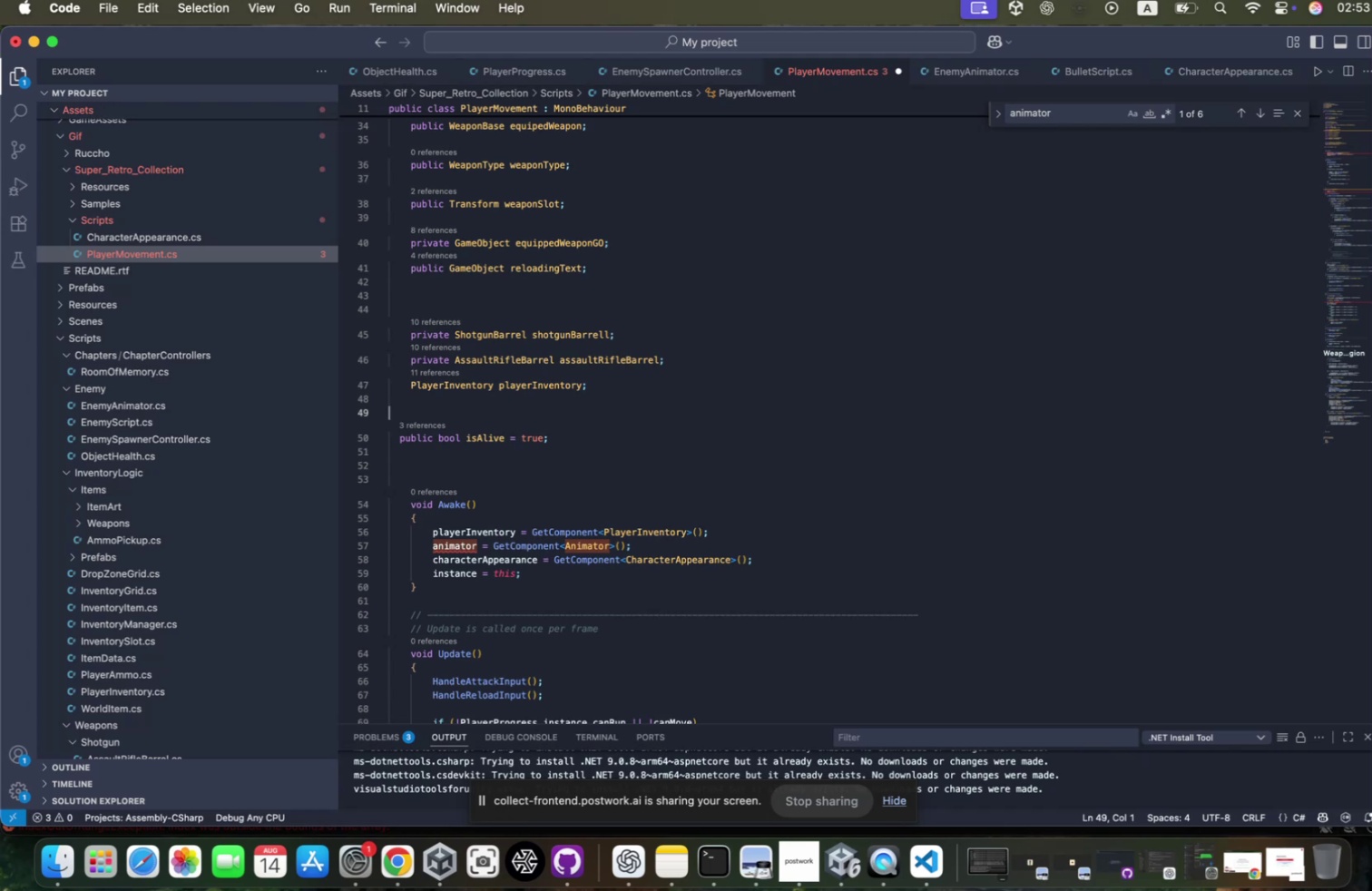 
key(Meta+Y)
 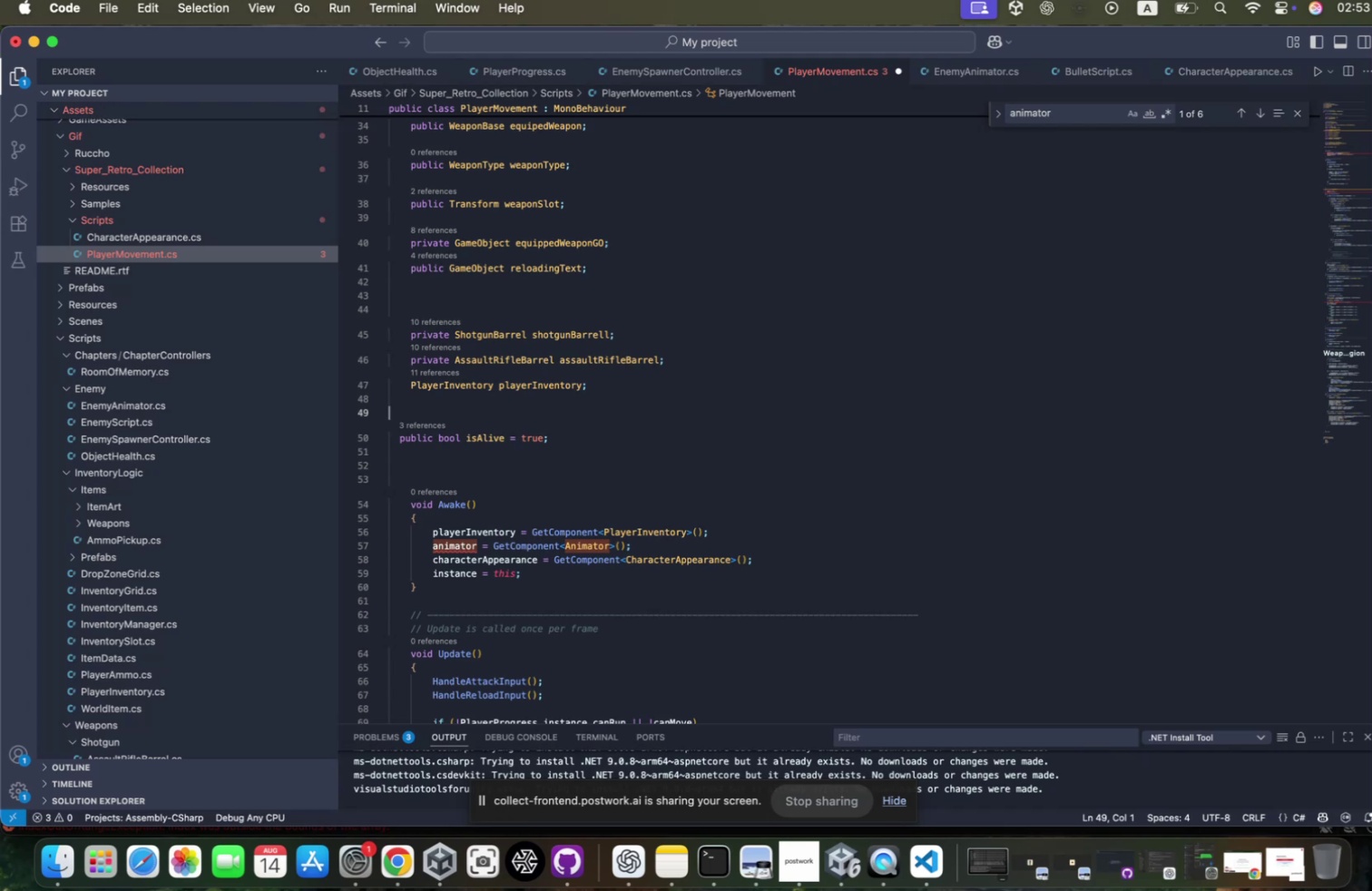 
key(Meta+Y)
 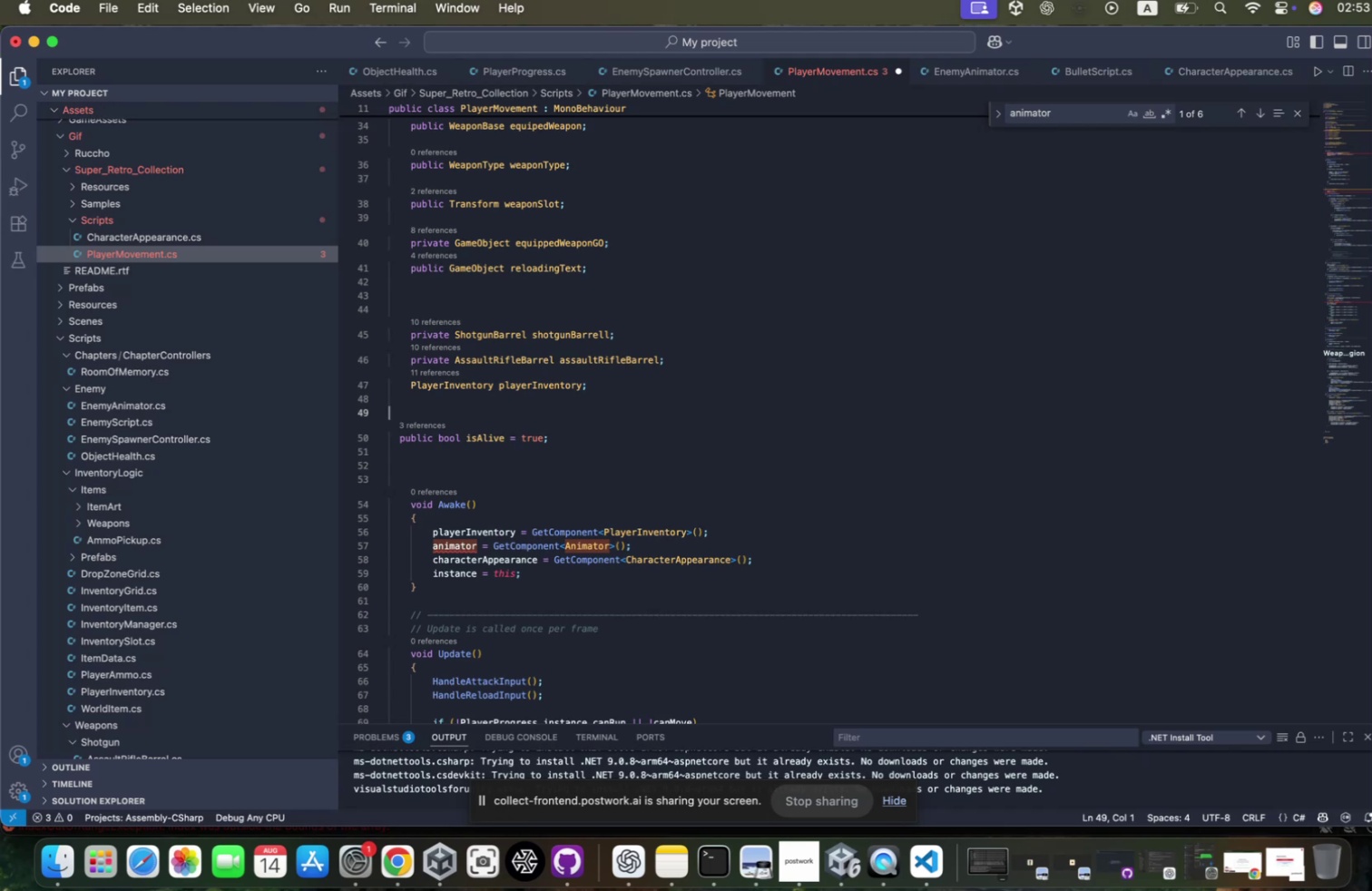 
scroll: coordinate [574, 406], scroll_direction: down, amount: 1.0
 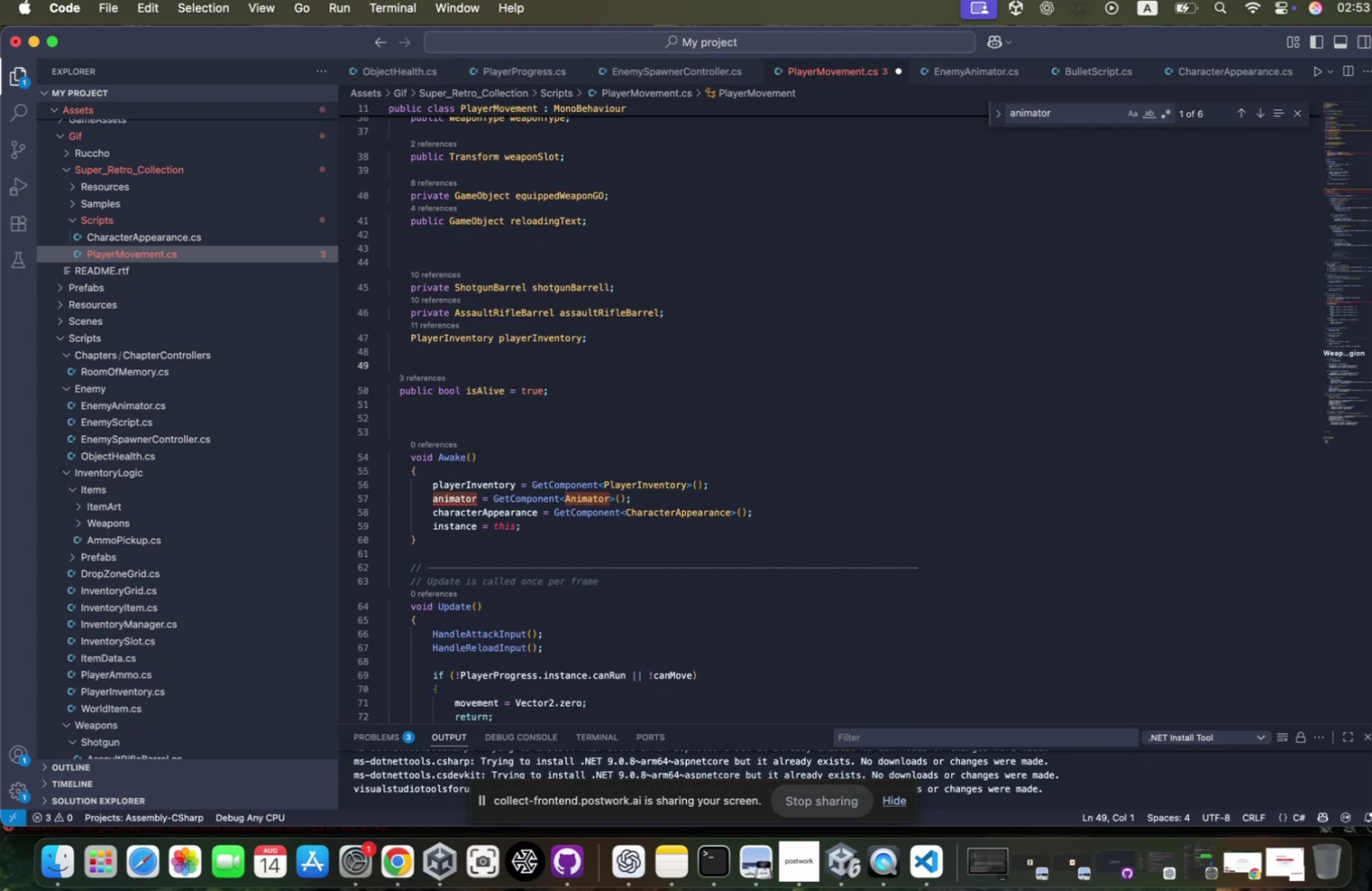 
key(Meta+S)
 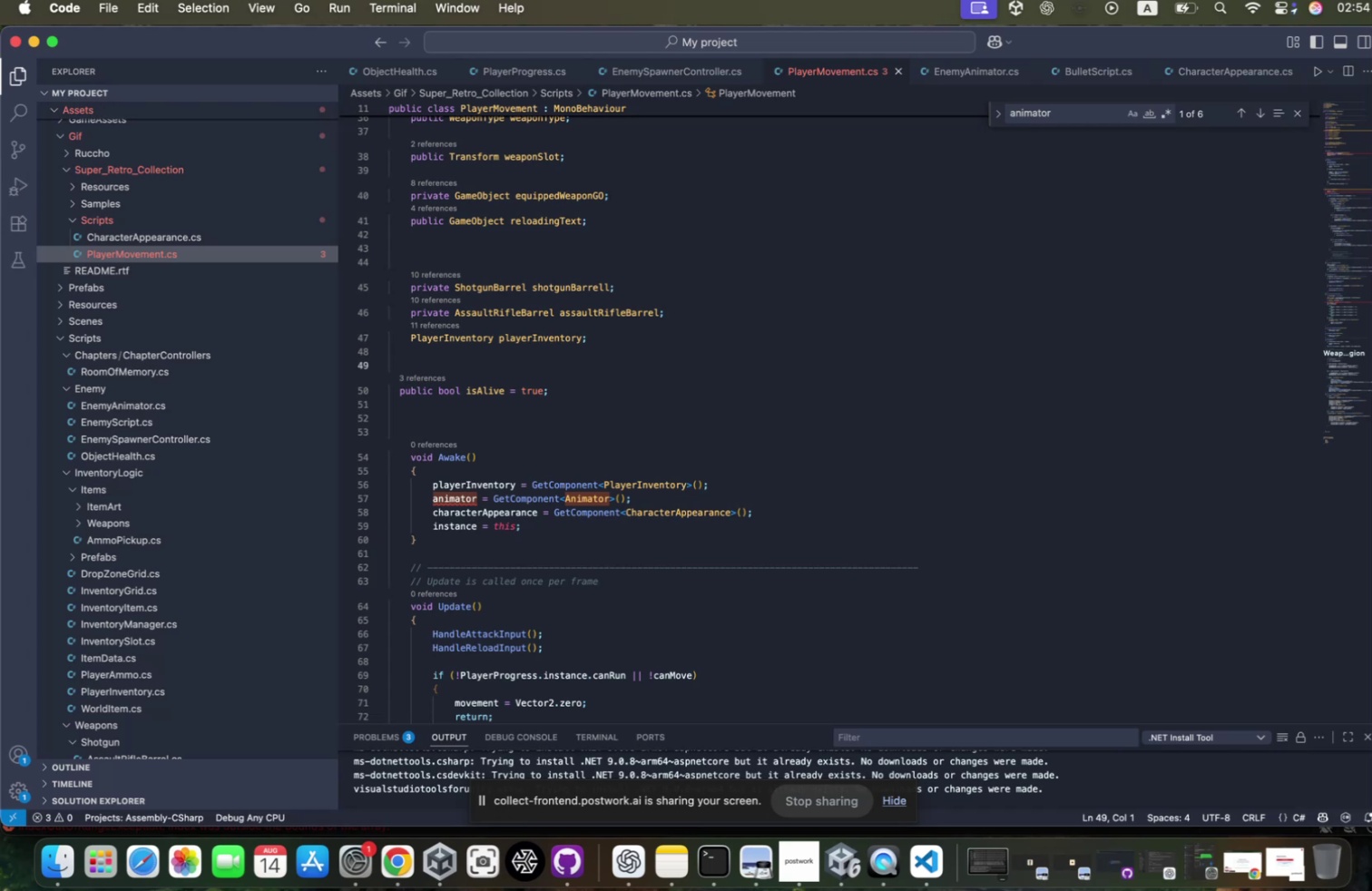 
wait(50.52)
 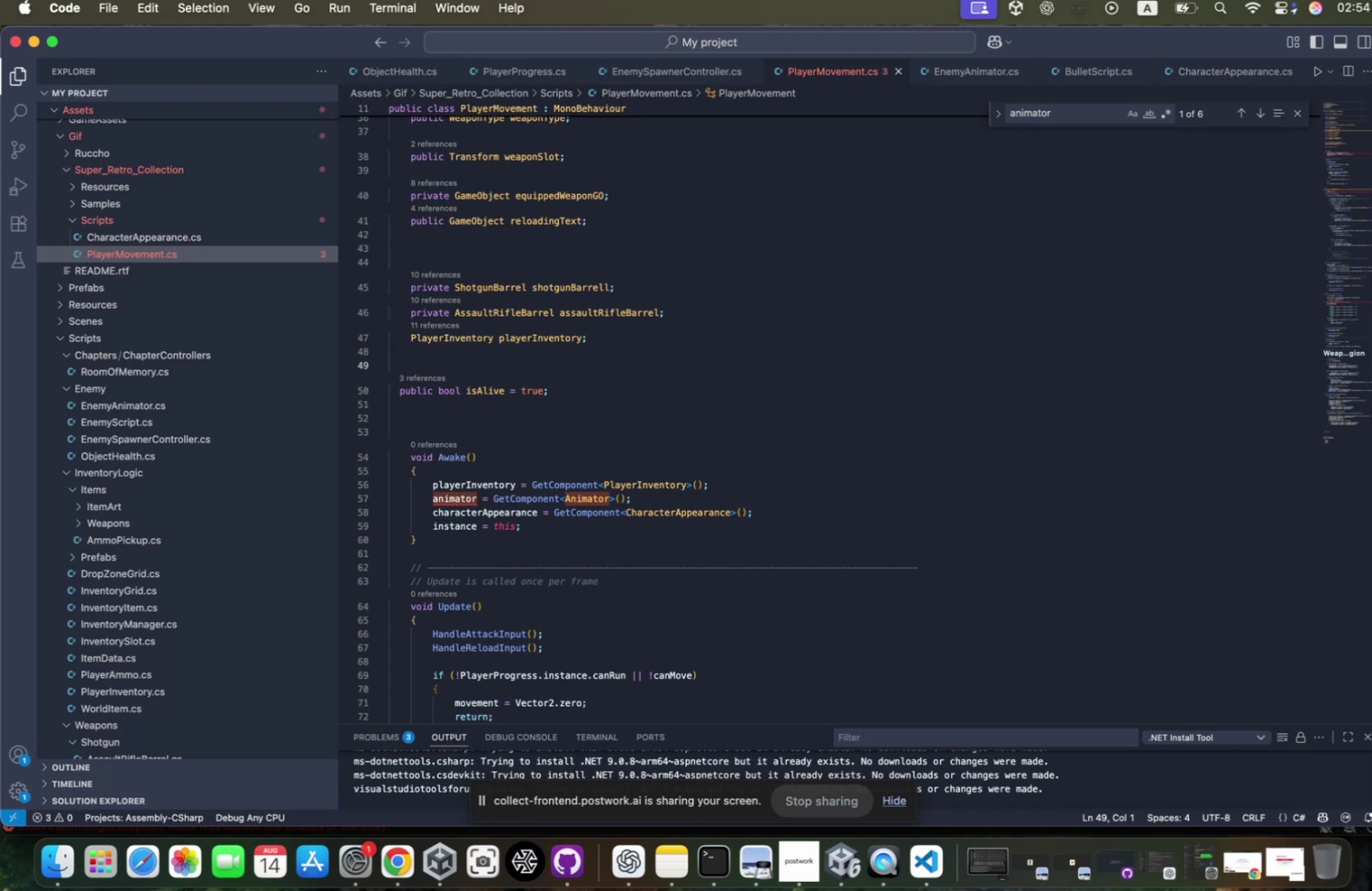 
scroll: coordinate [628, 428], scroll_direction: down, amount: 11.0
 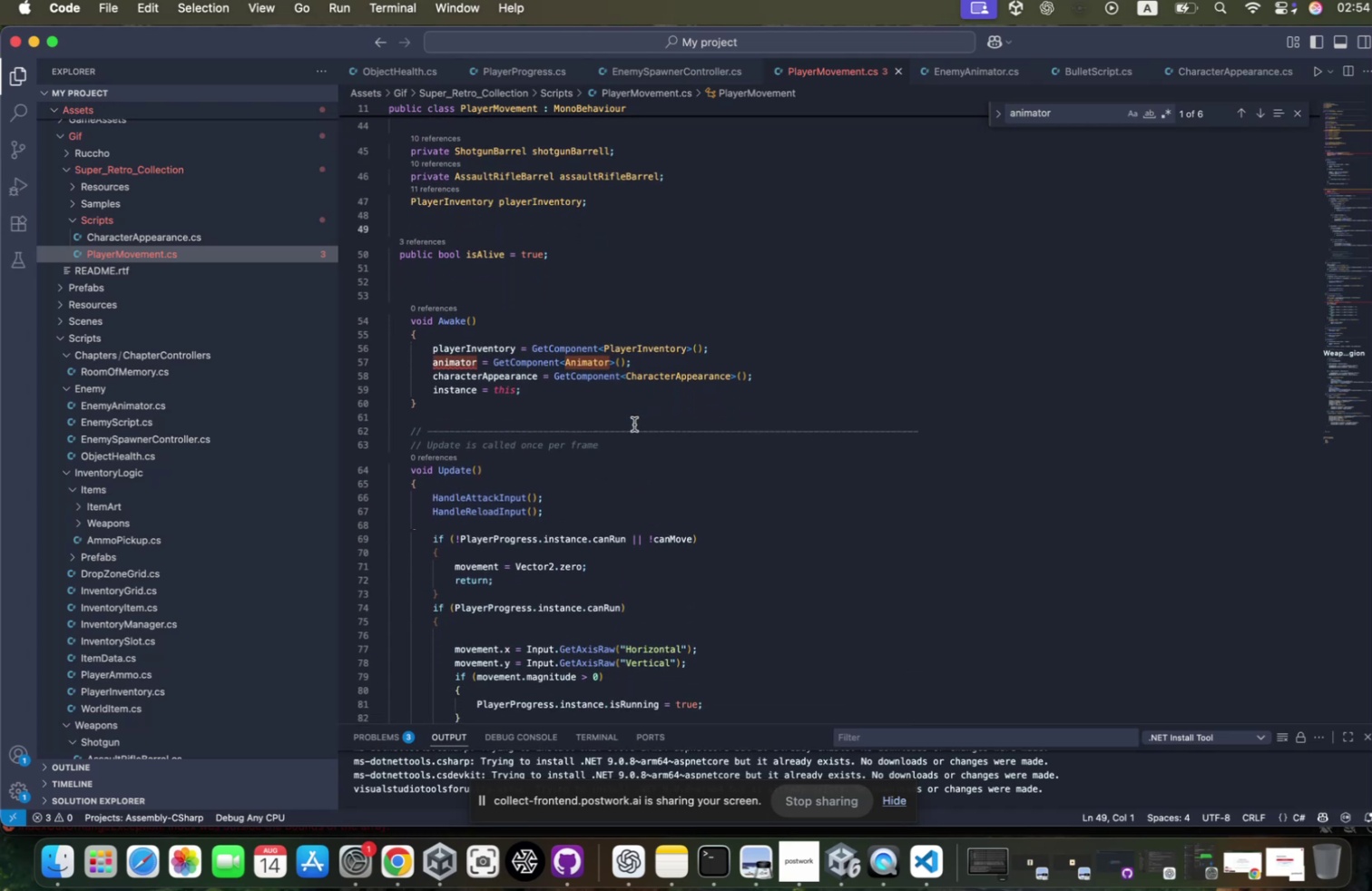 
left_click([628, 428])
 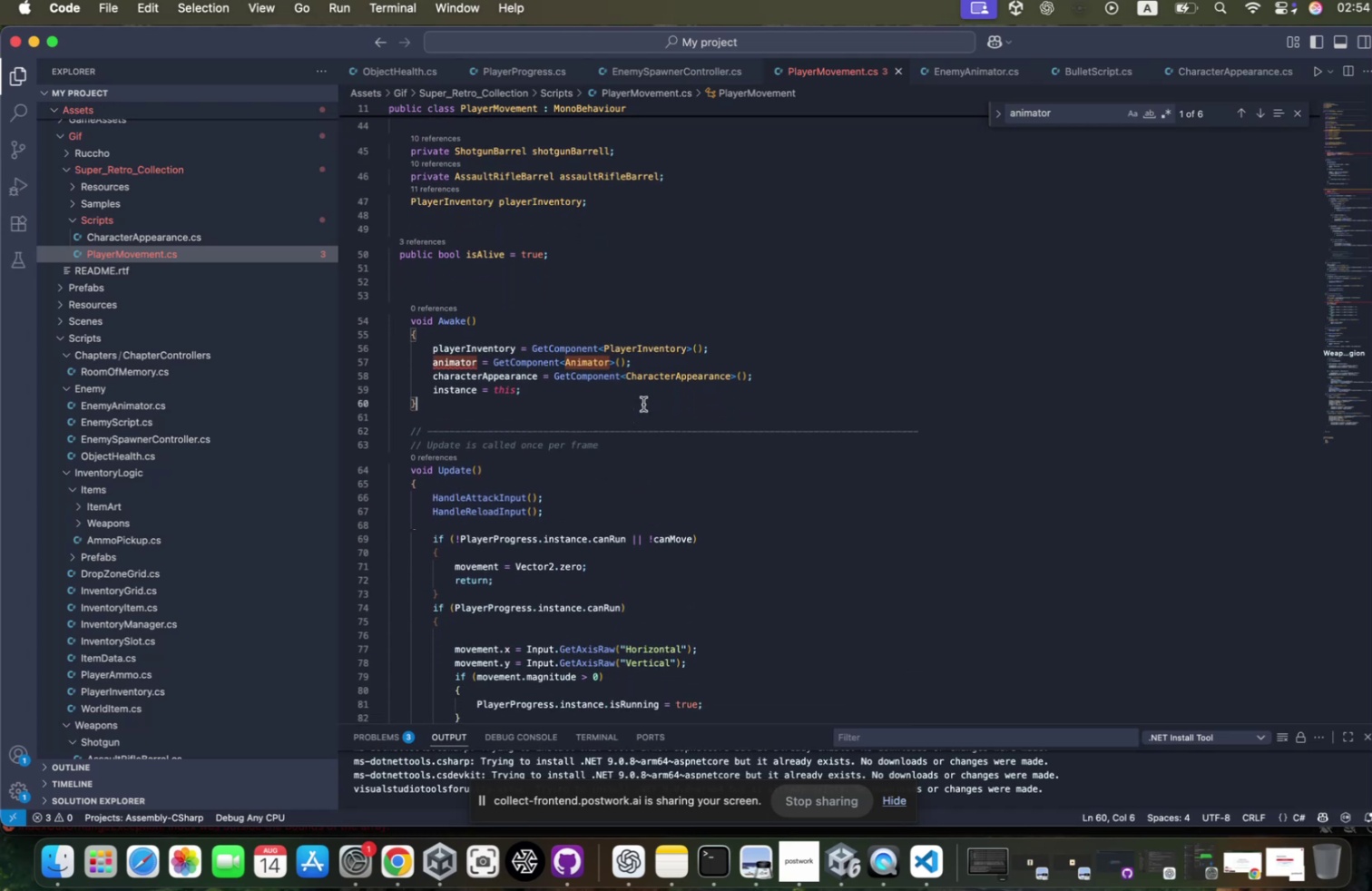 
left_click([637, 408])
 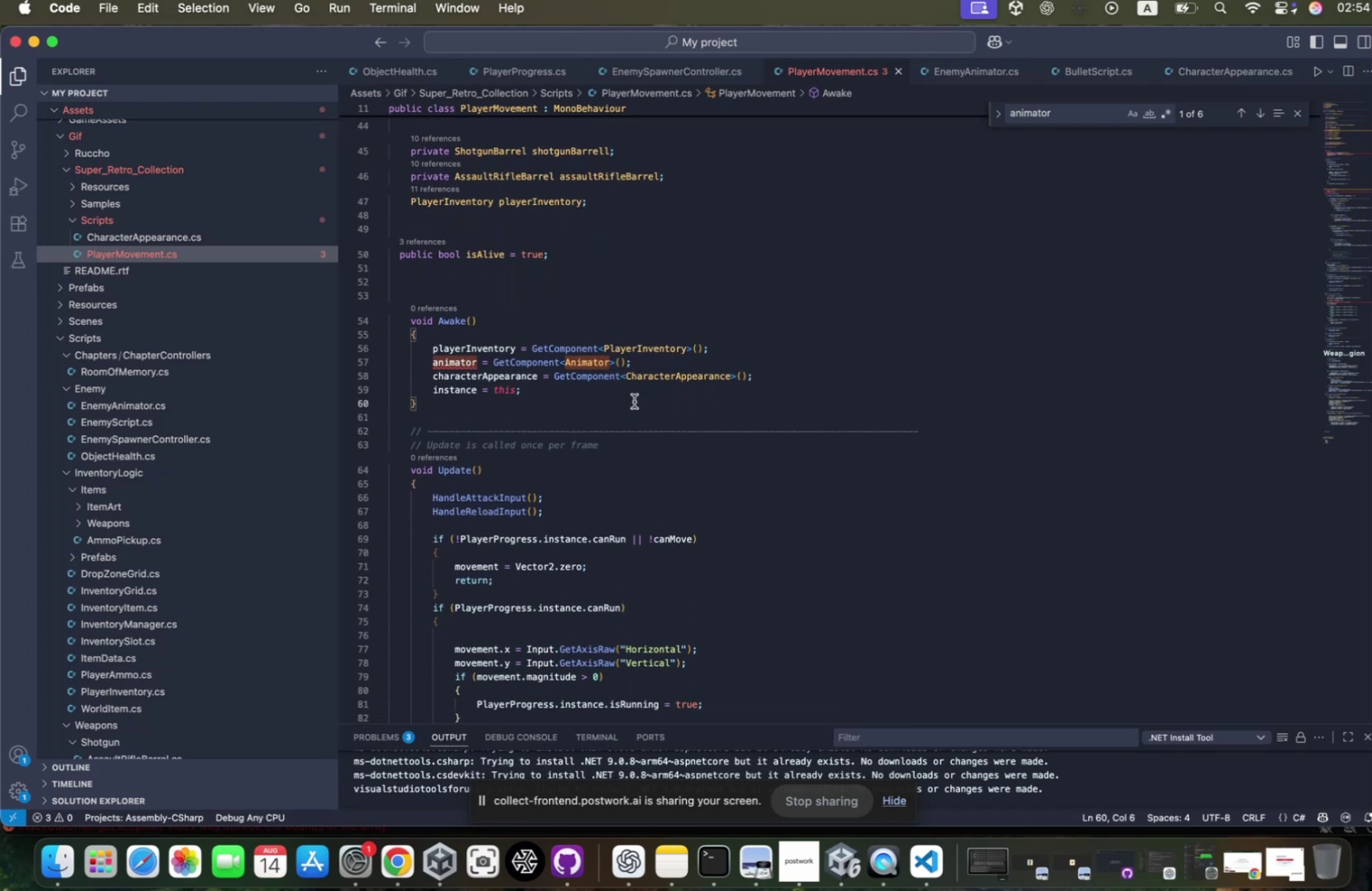 
left_click([627, 406])
 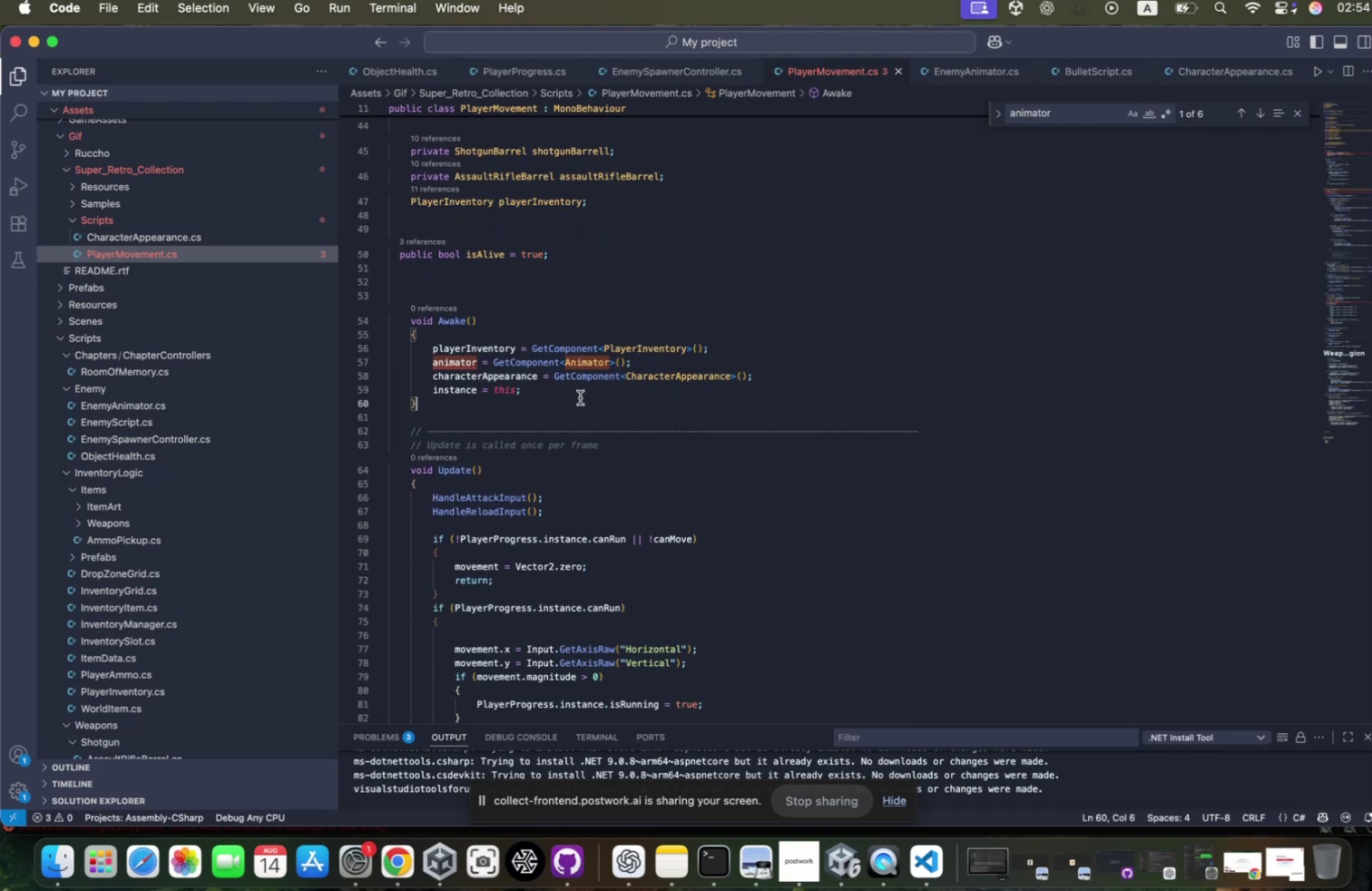 
left_click([548, 398])
 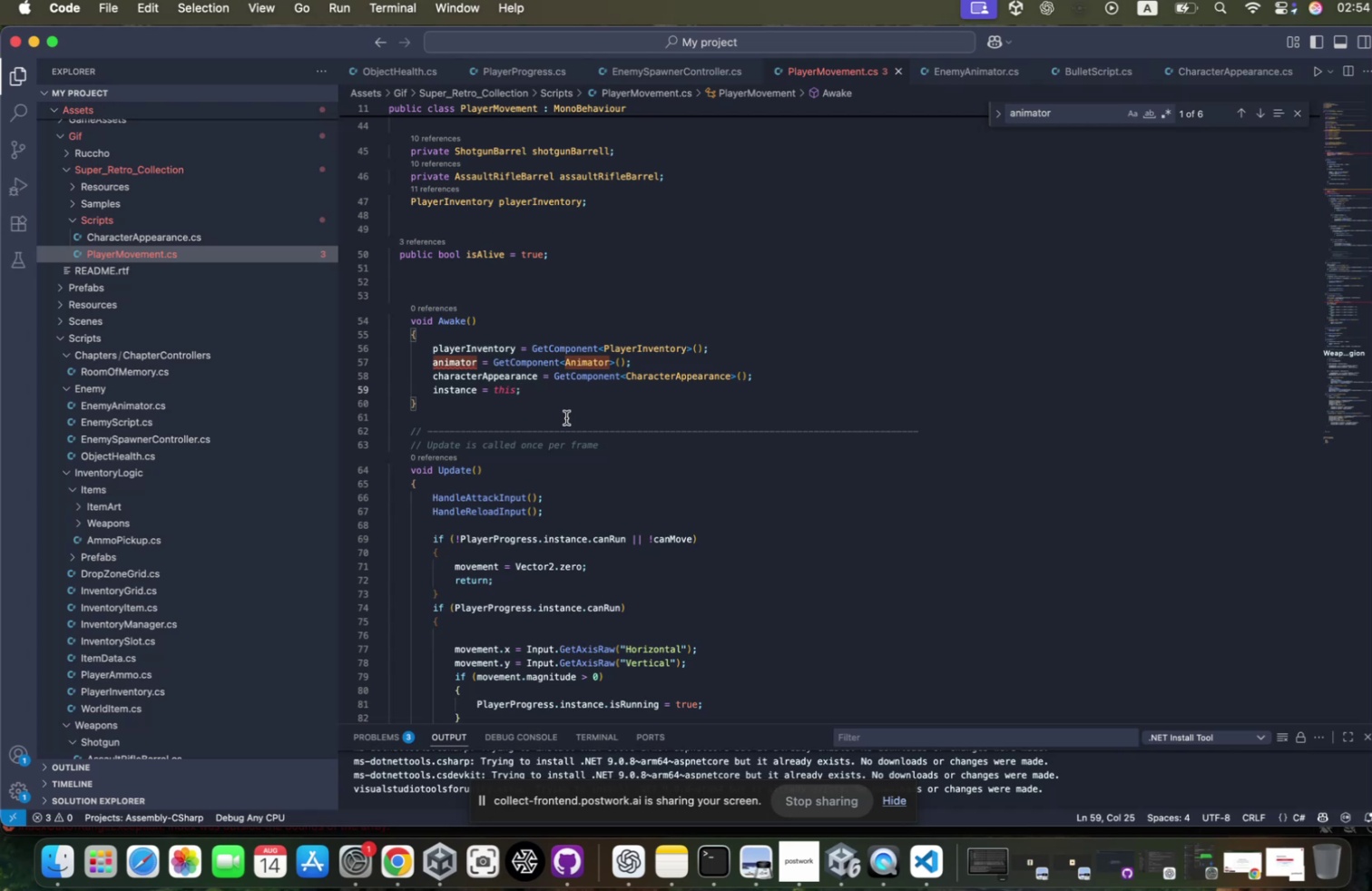 
wait(23.81)
 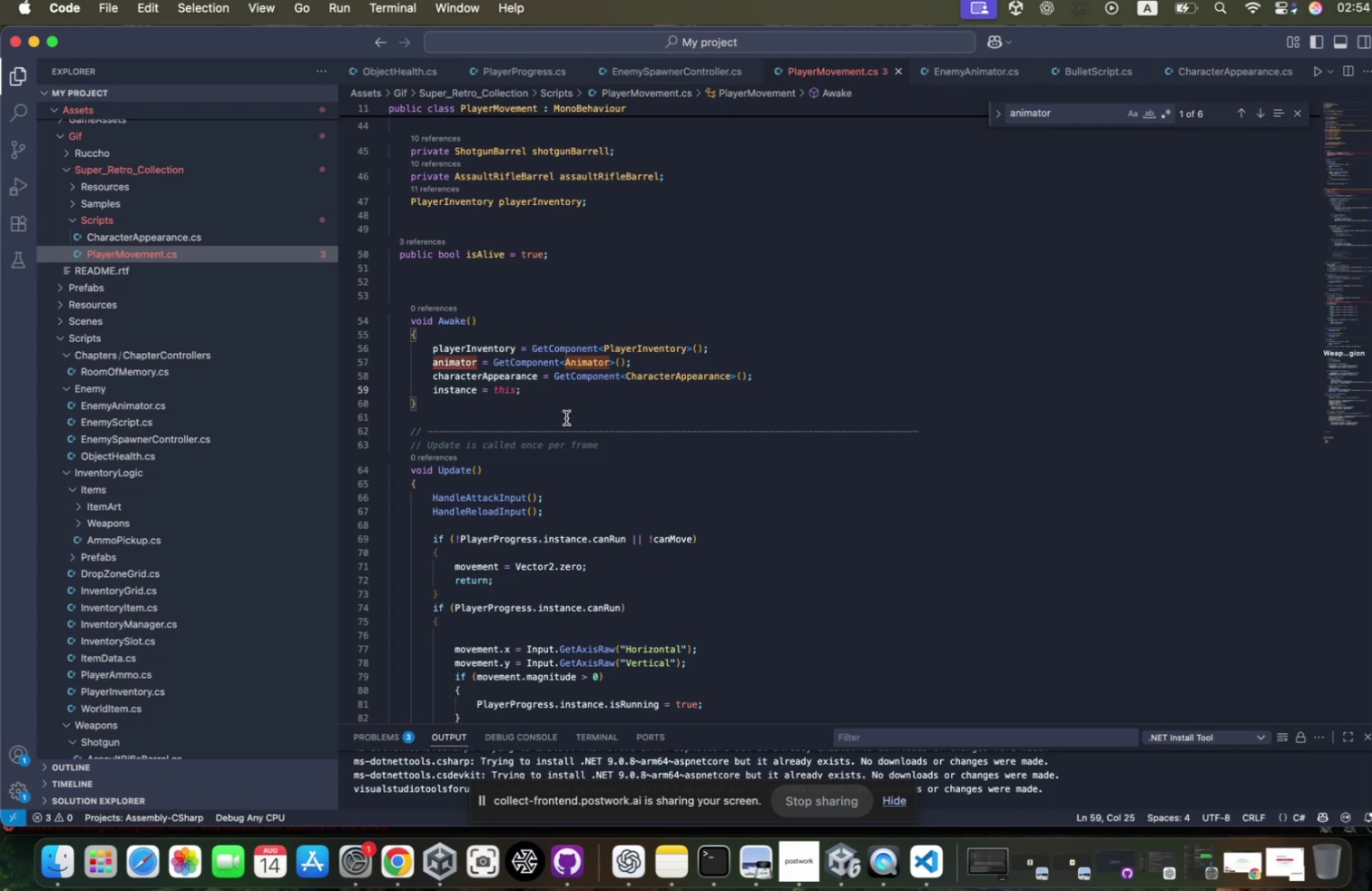 
key(ArrowDown)
 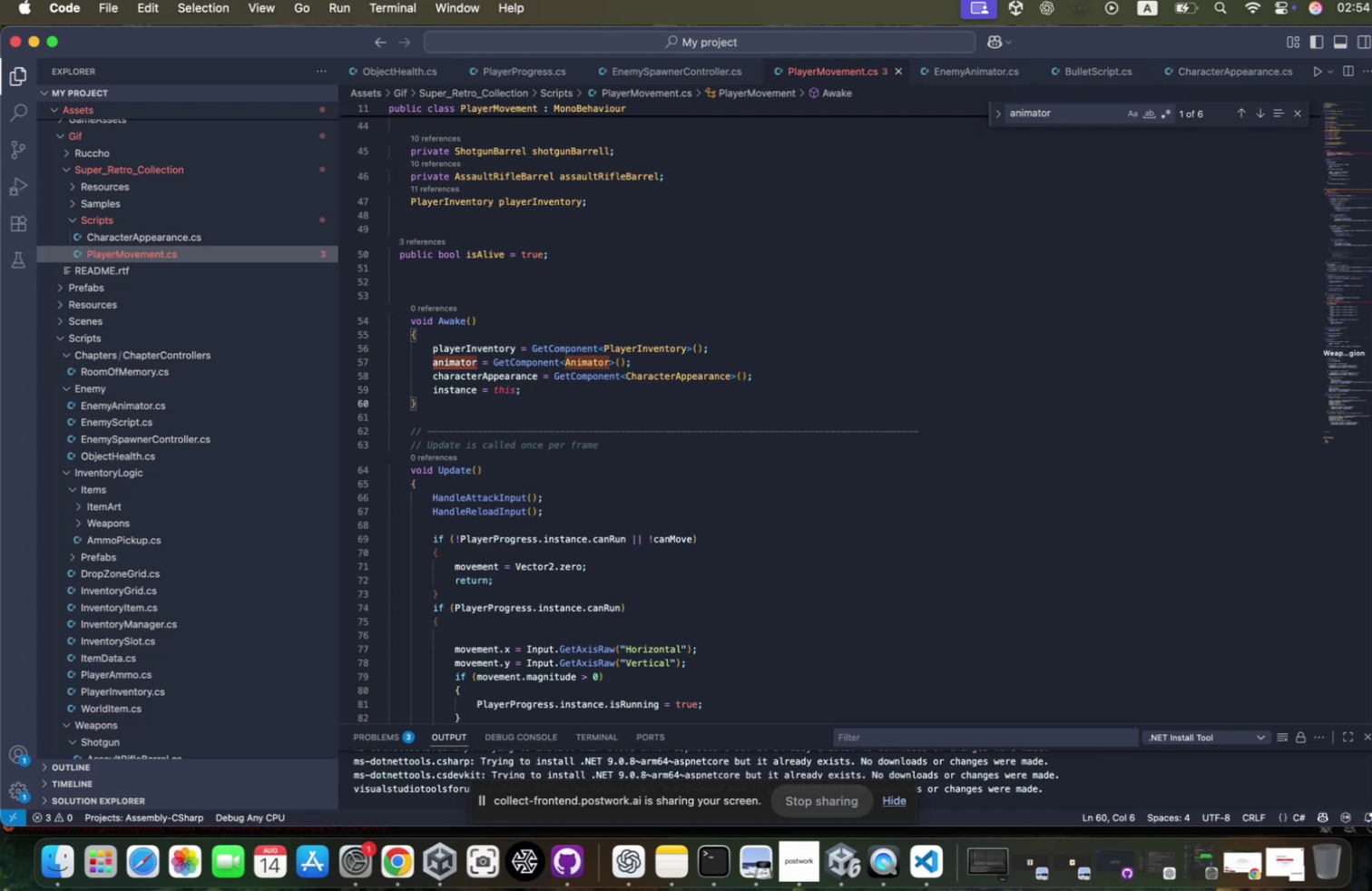 
key(Meta+S)
 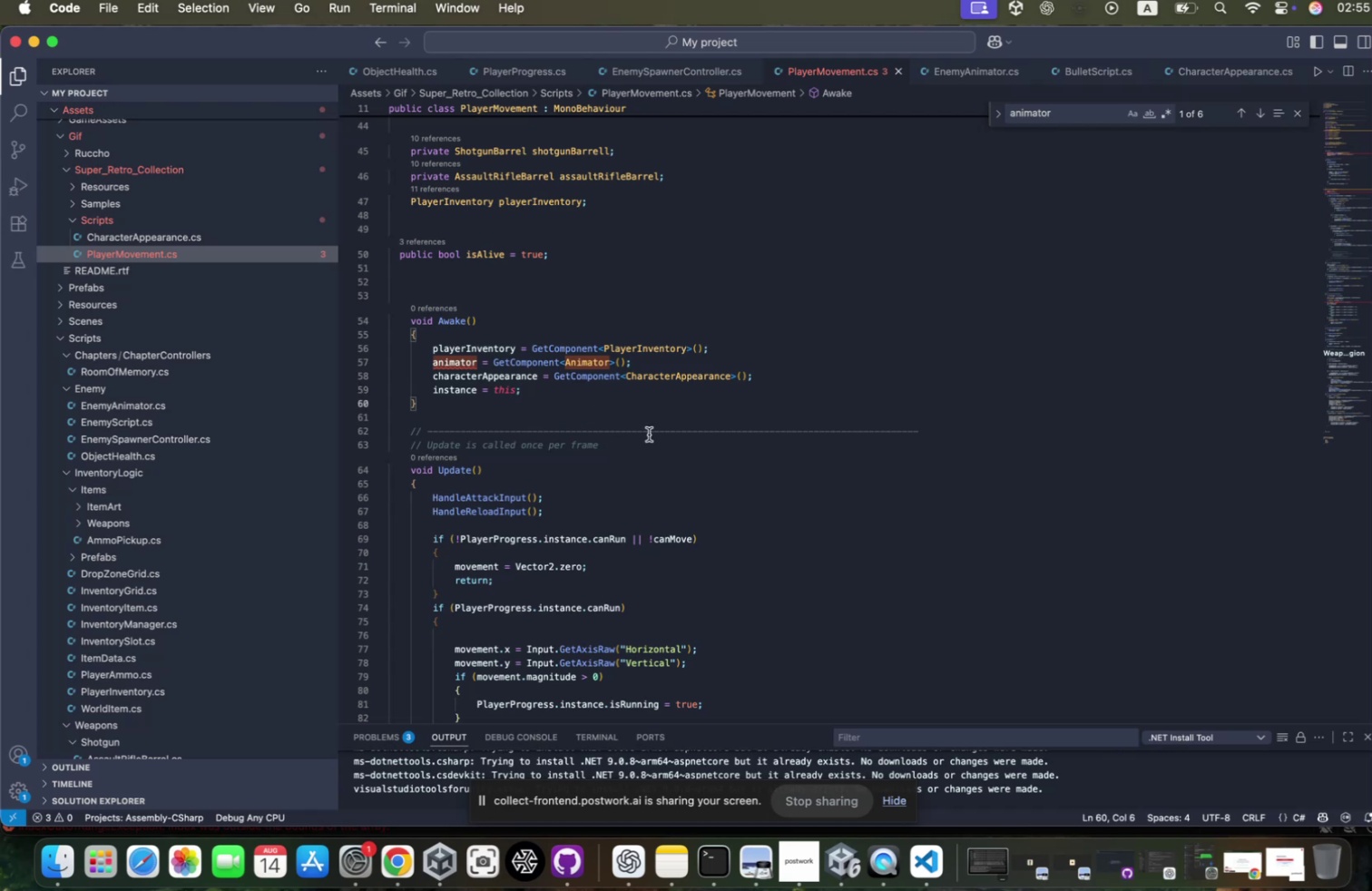 
scroll: coordinate [642, 438], scroll_direction: up, amount: 10.0
 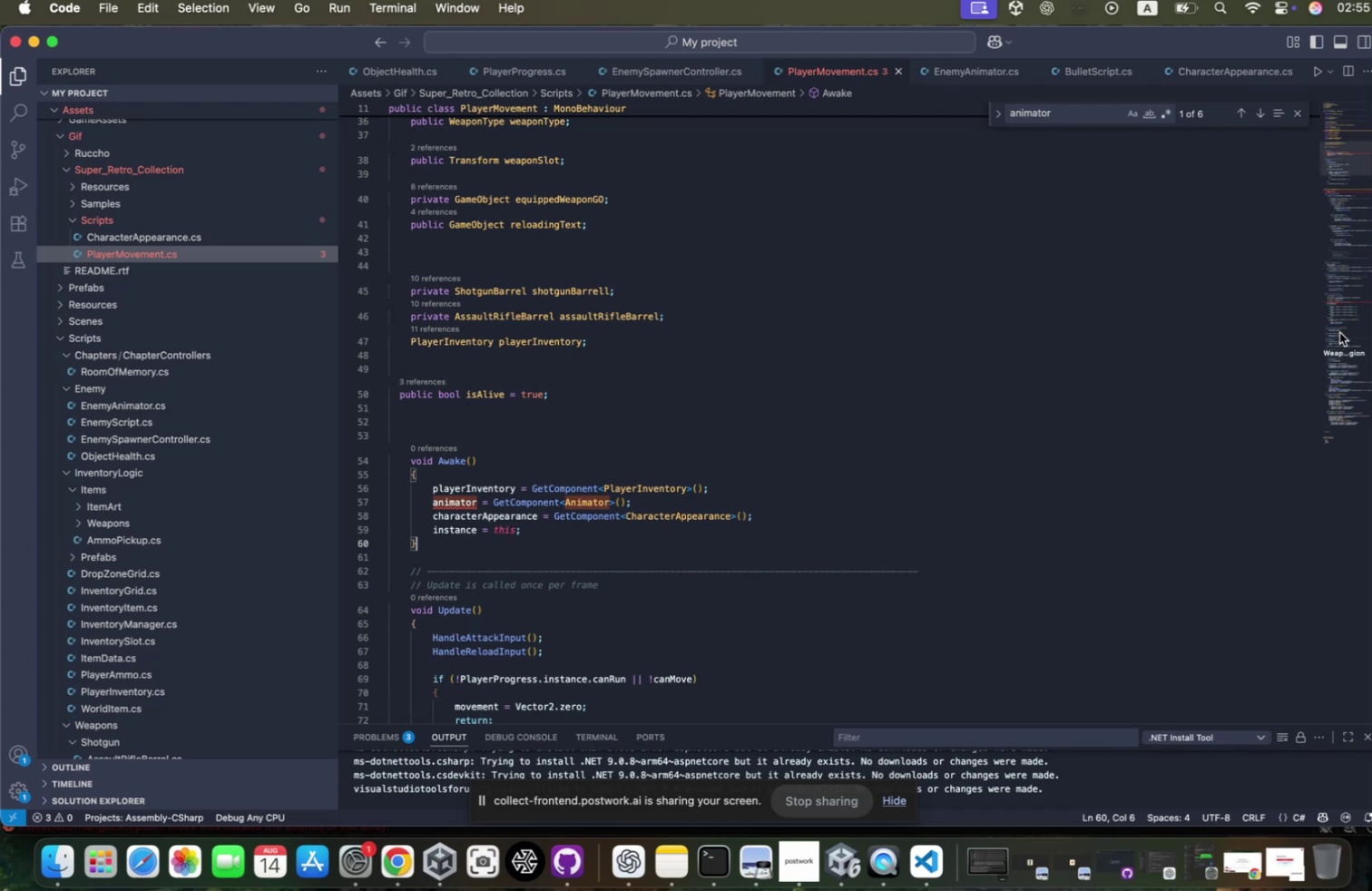 
scroll: coordinate [1327, 338], scroll_direction: down, amount: 14.0
 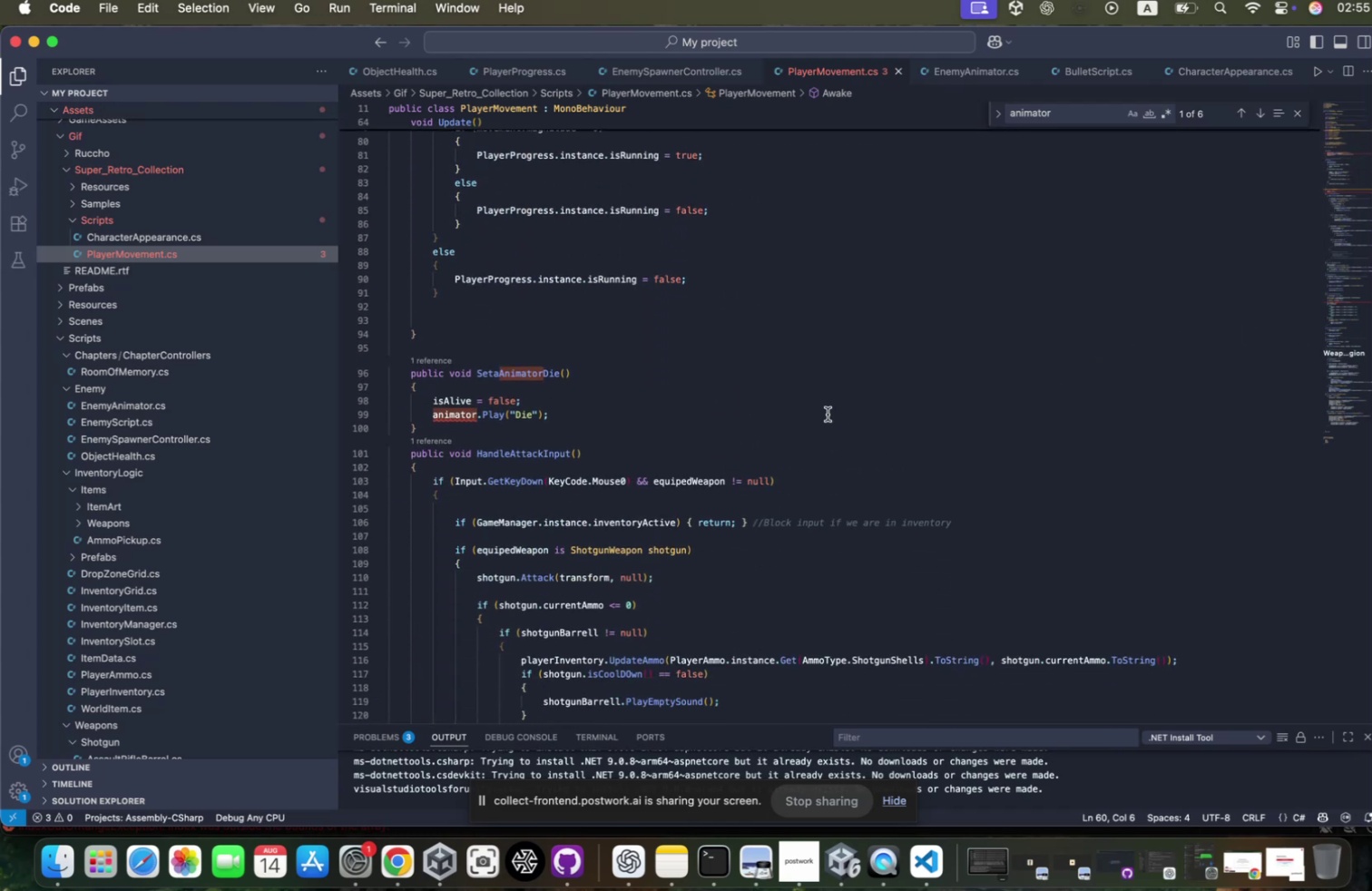 
scroll: coordinate [819, 418], scroll_direction: up, amount: 48.0
 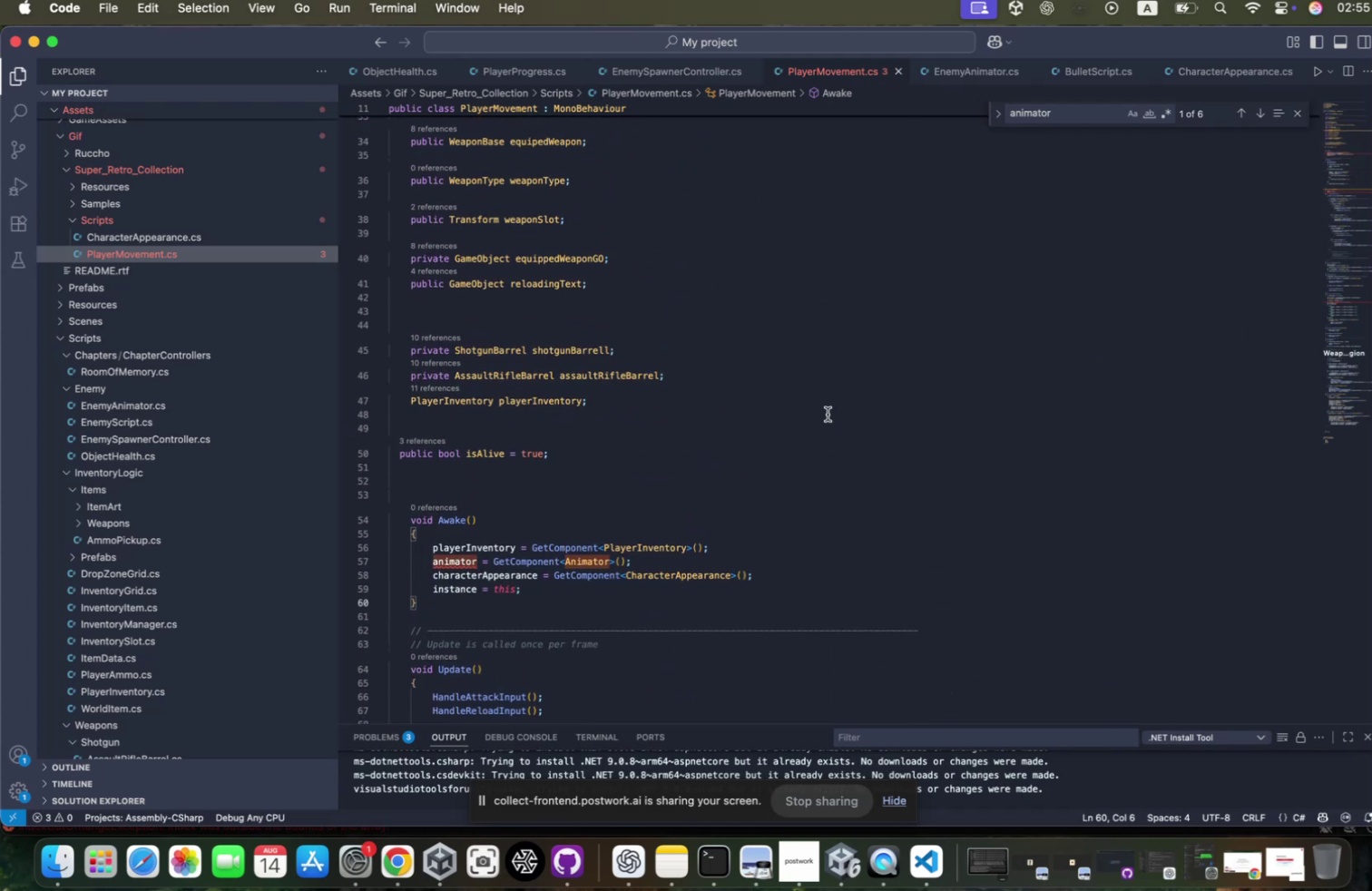 
key(Control+Z)
 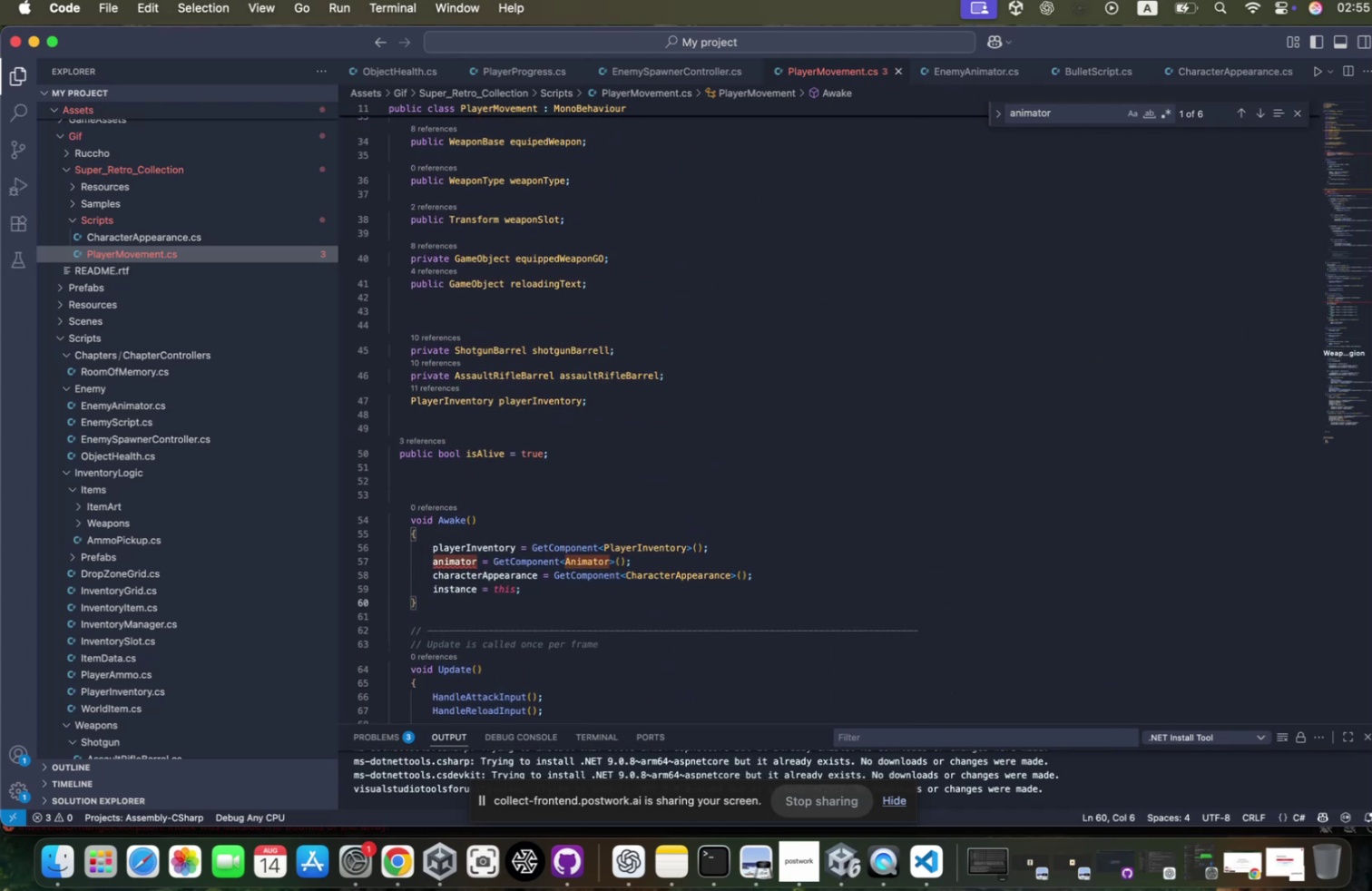 
key(Meta+Z)
 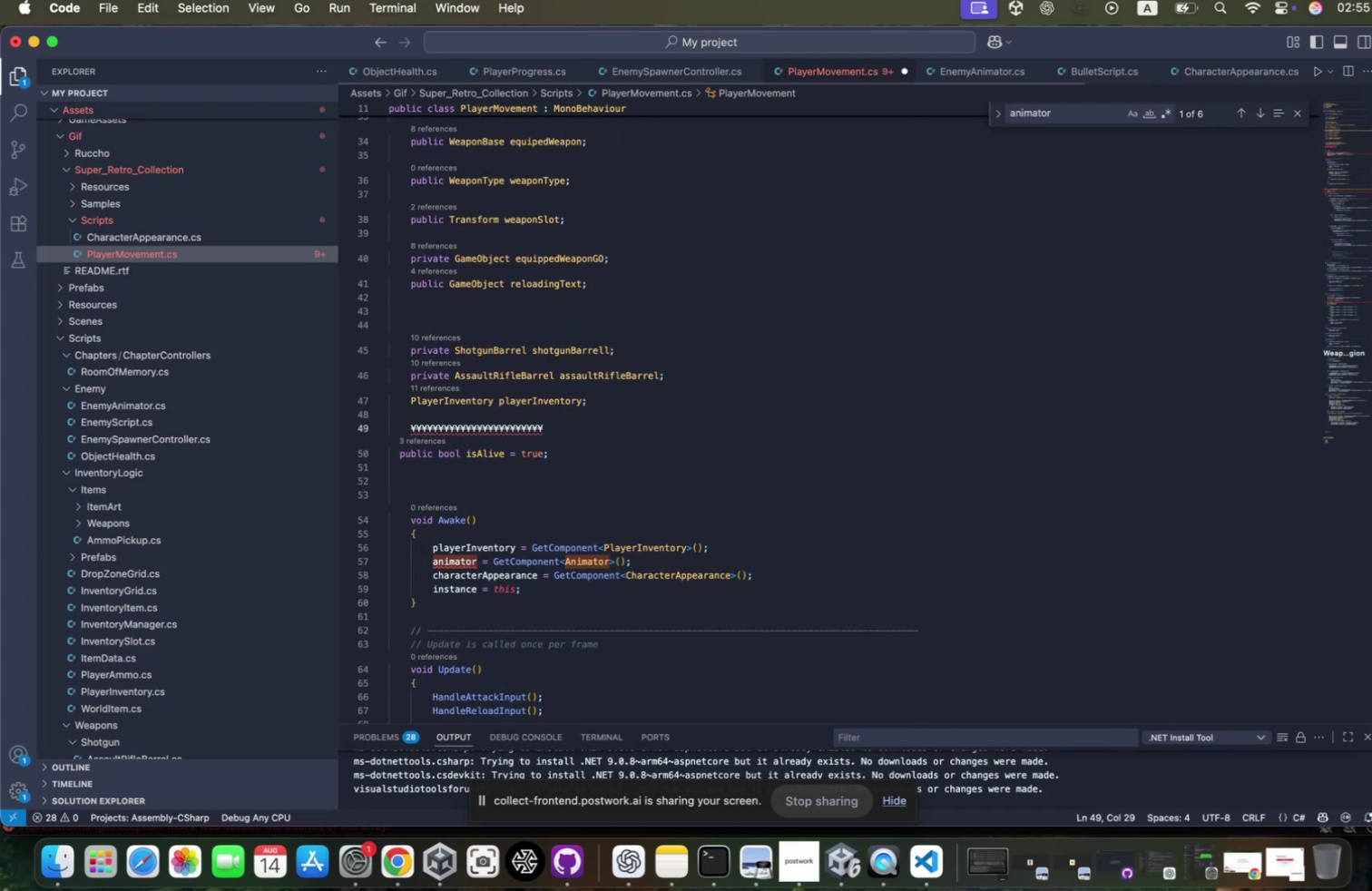 
key(Meta+Z)
 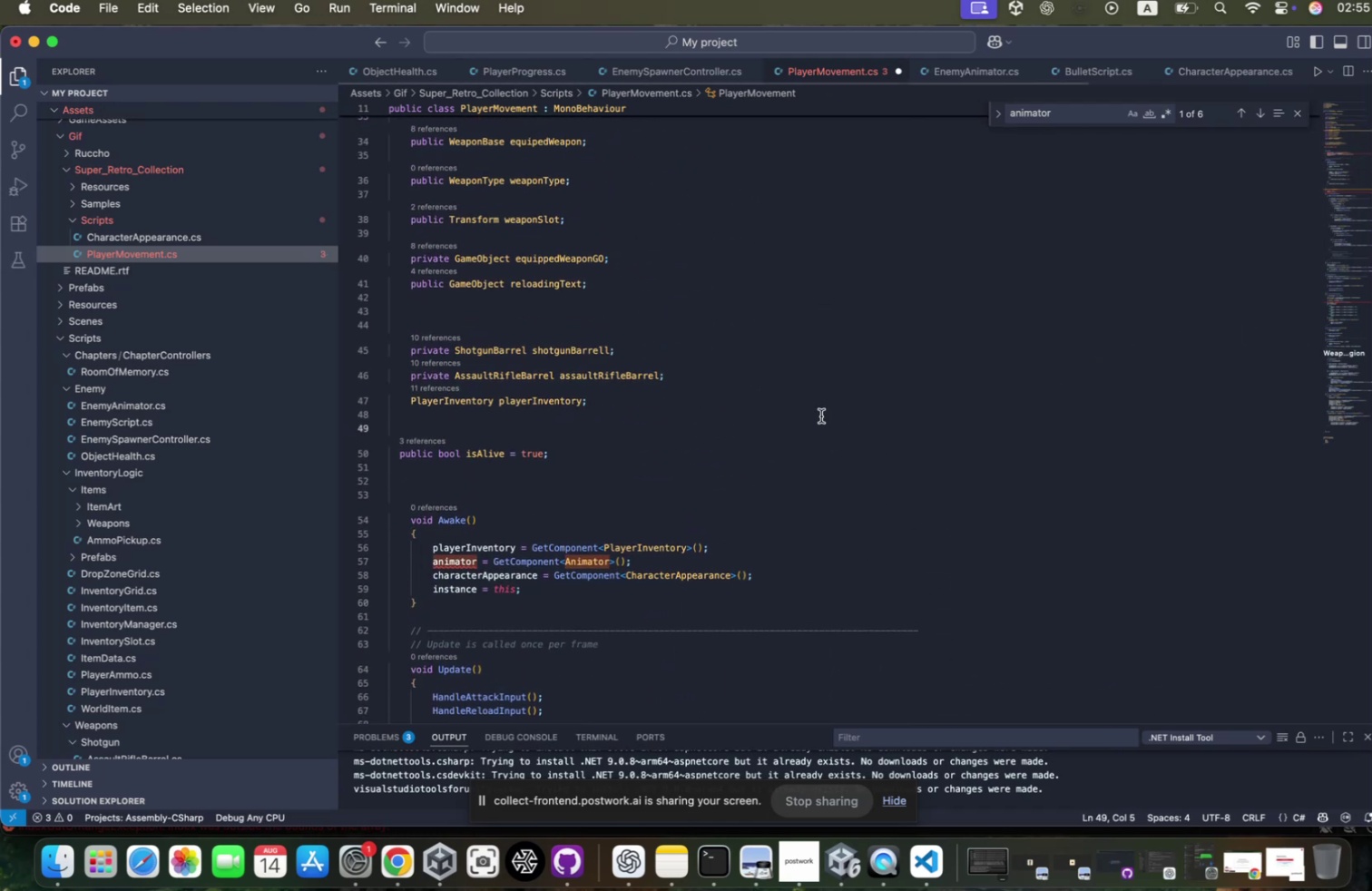 
key(Meta+Z)
 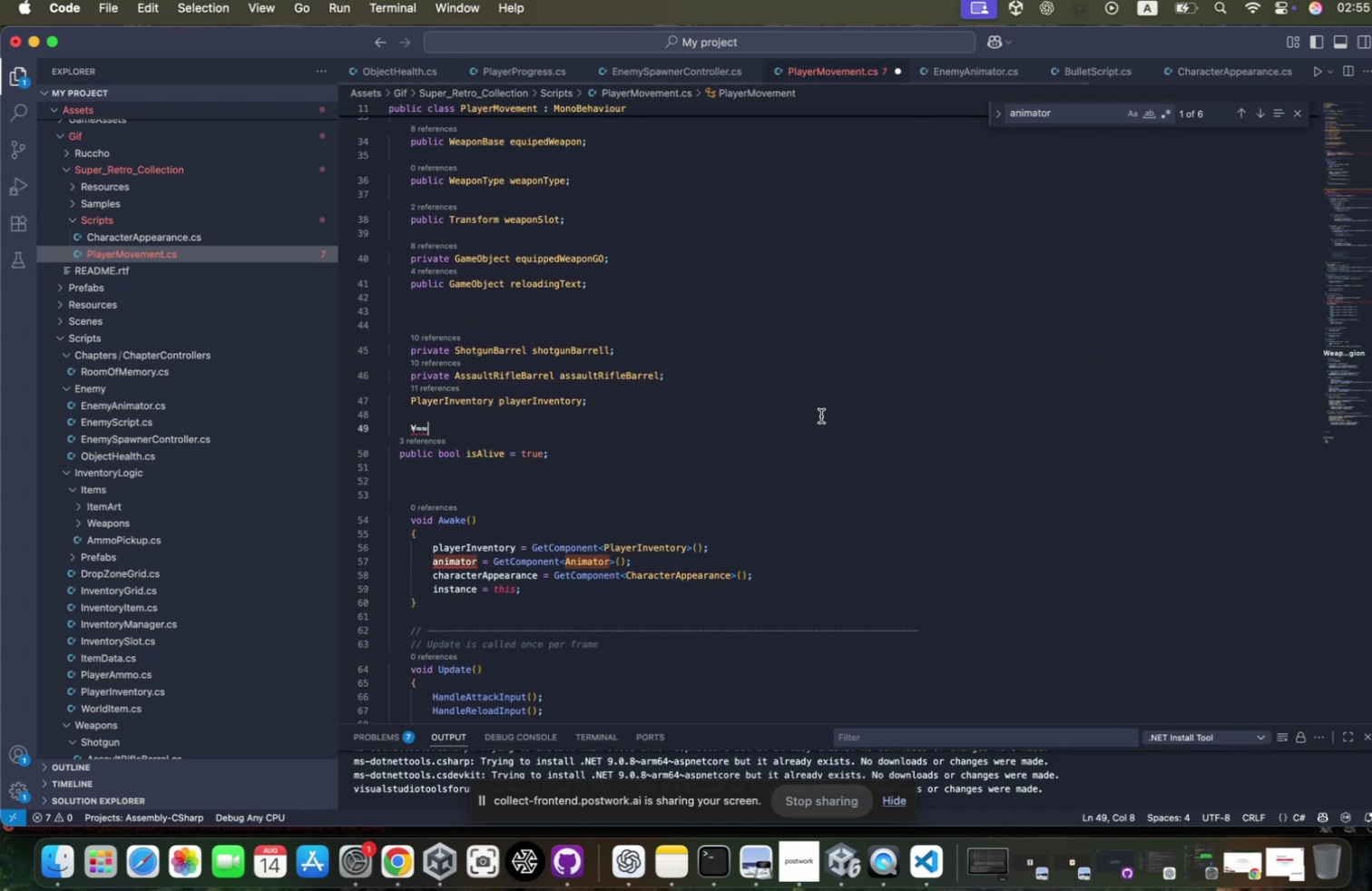 
key(Meta+Z)
 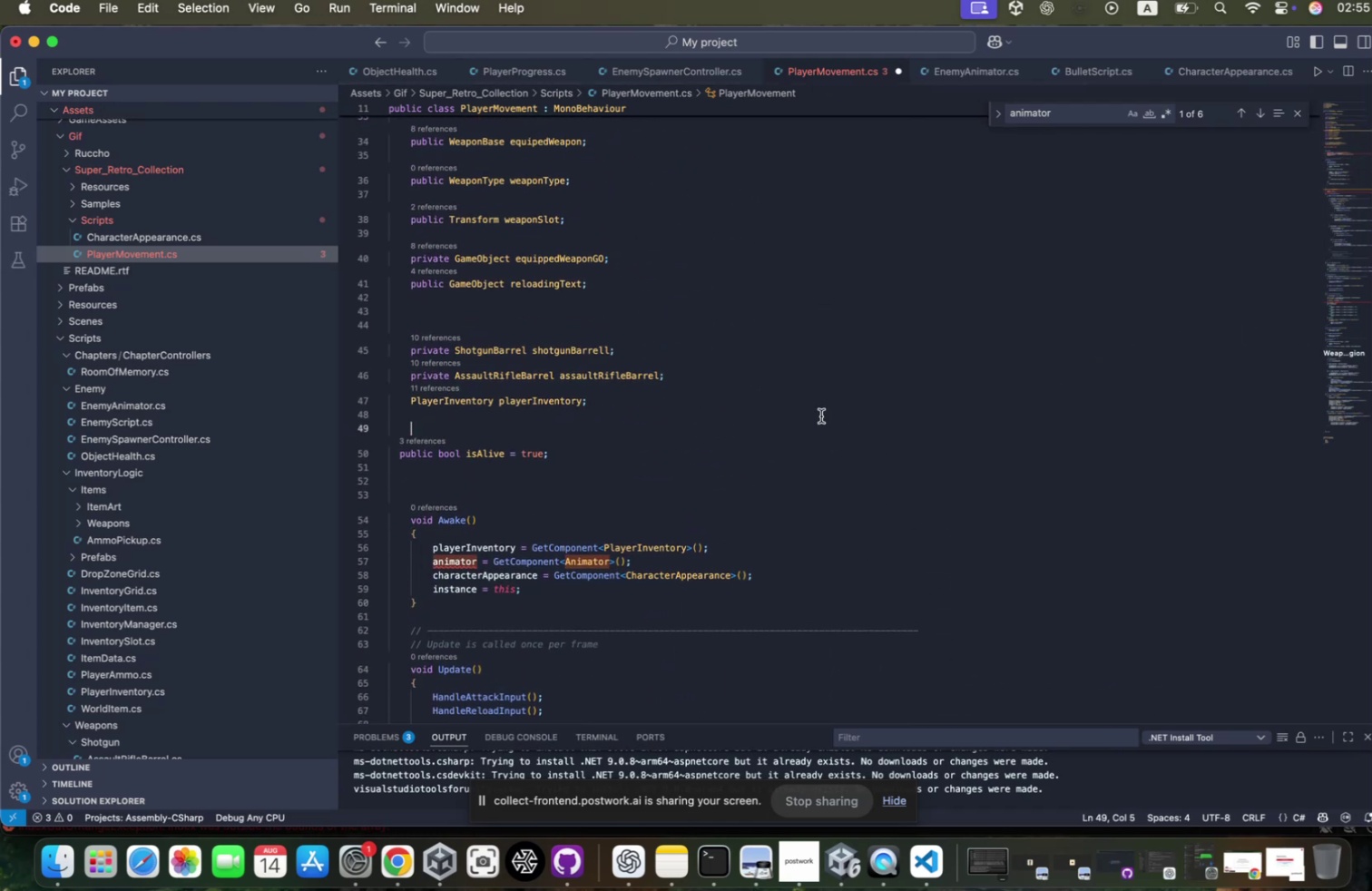 
key(Meta+Z)
 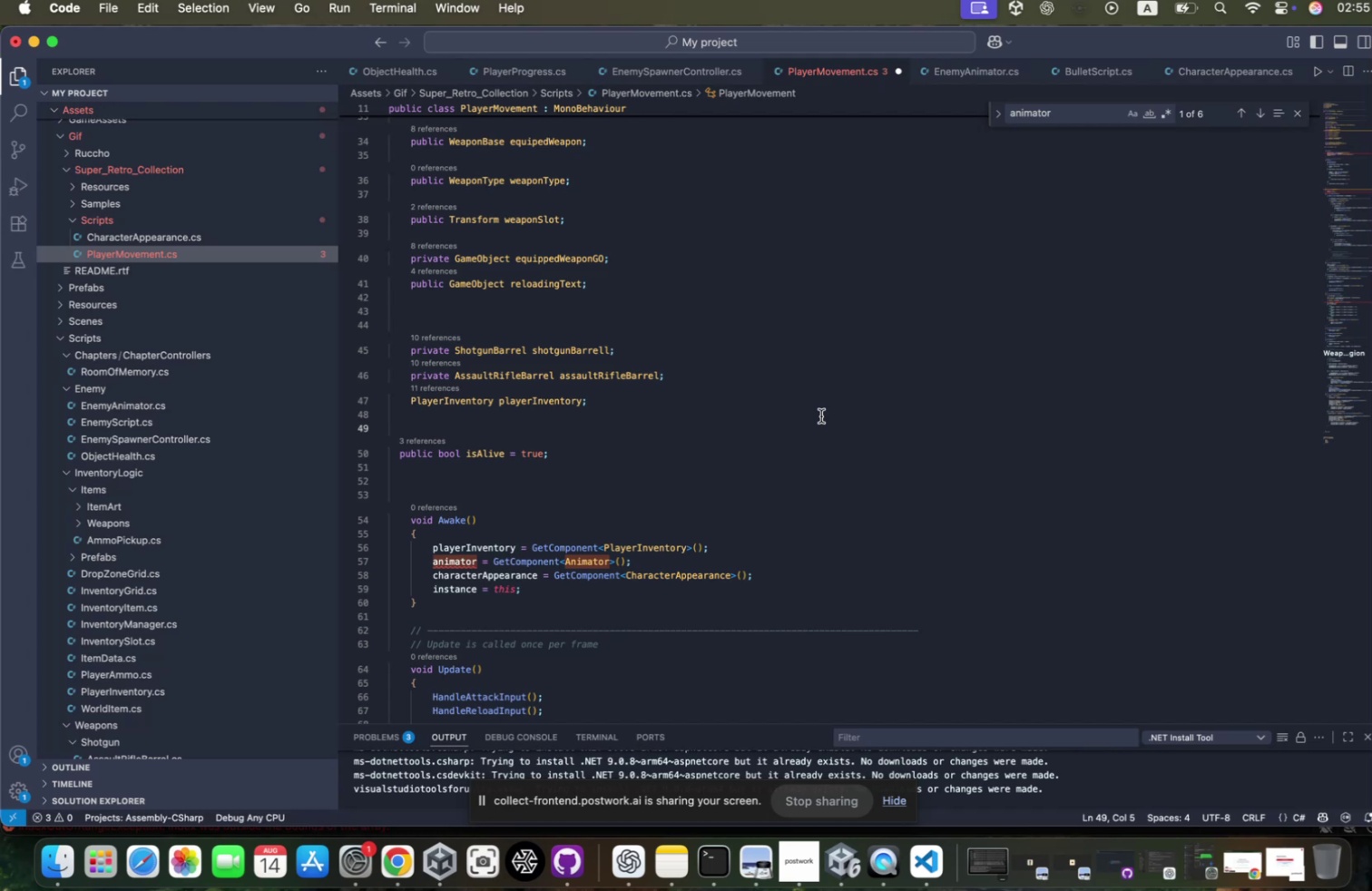 
key(Meta+Z)
 